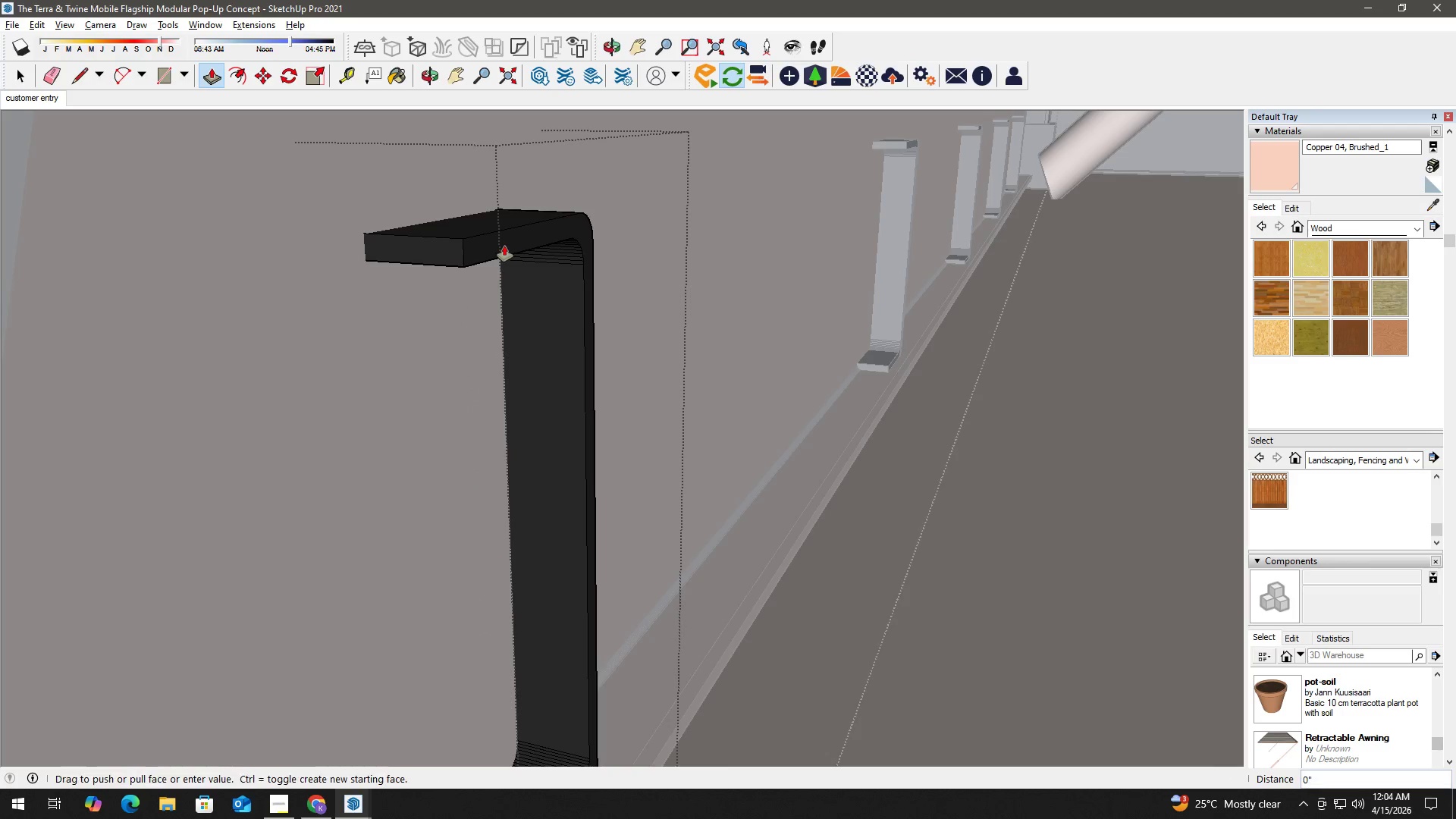 
double_click([504, 246])
 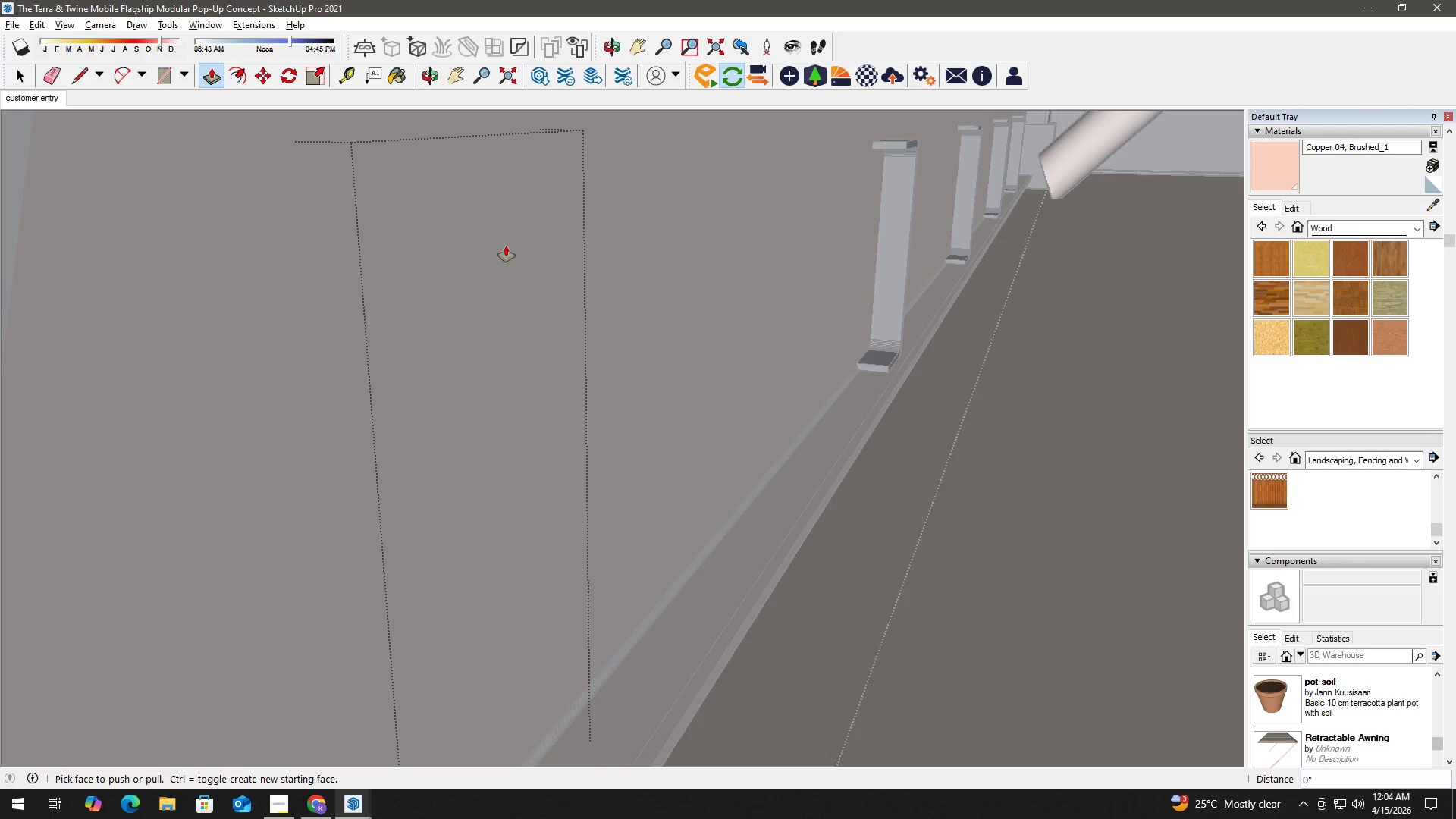 
key(Space)
 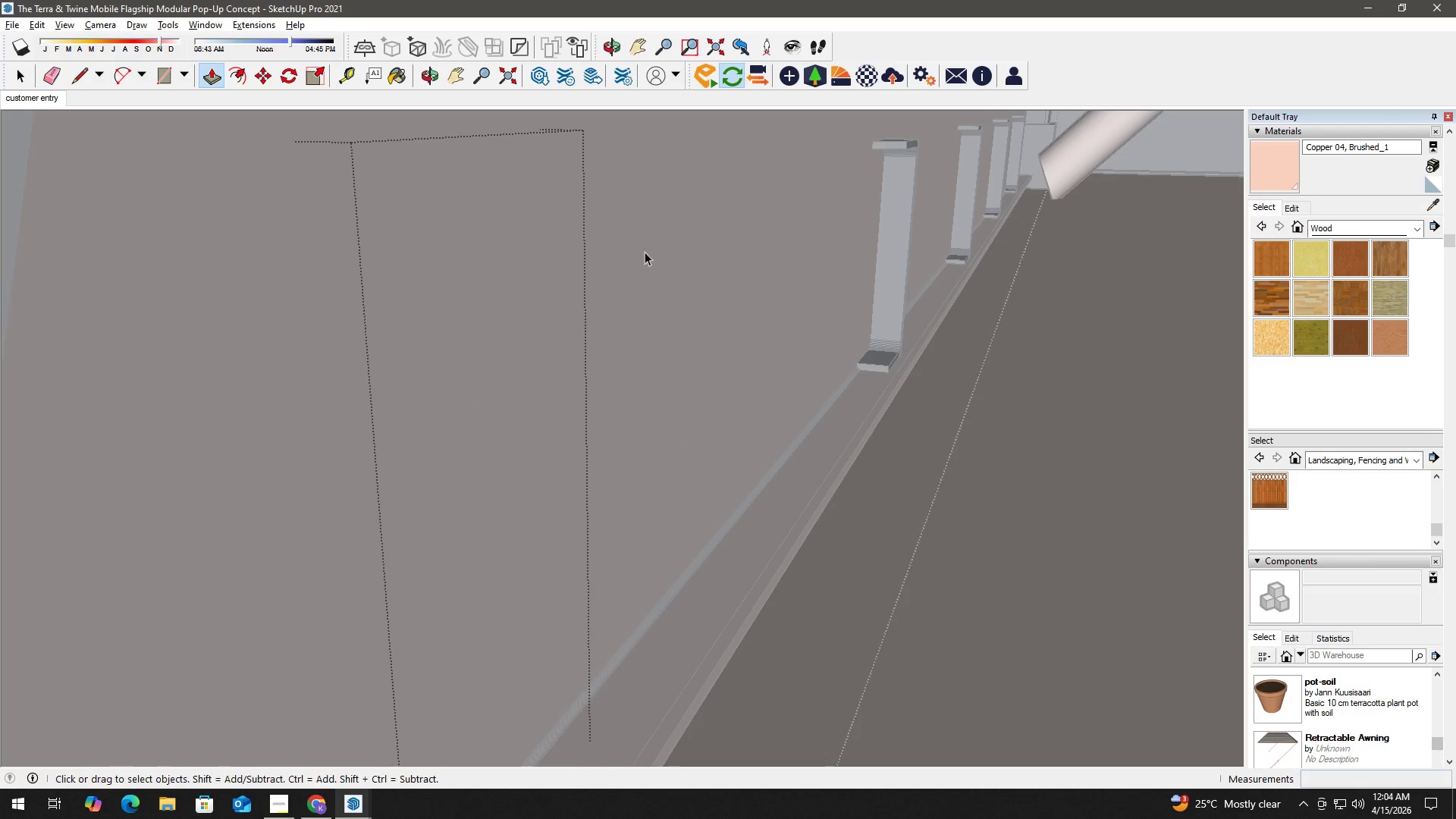 
key(H)
 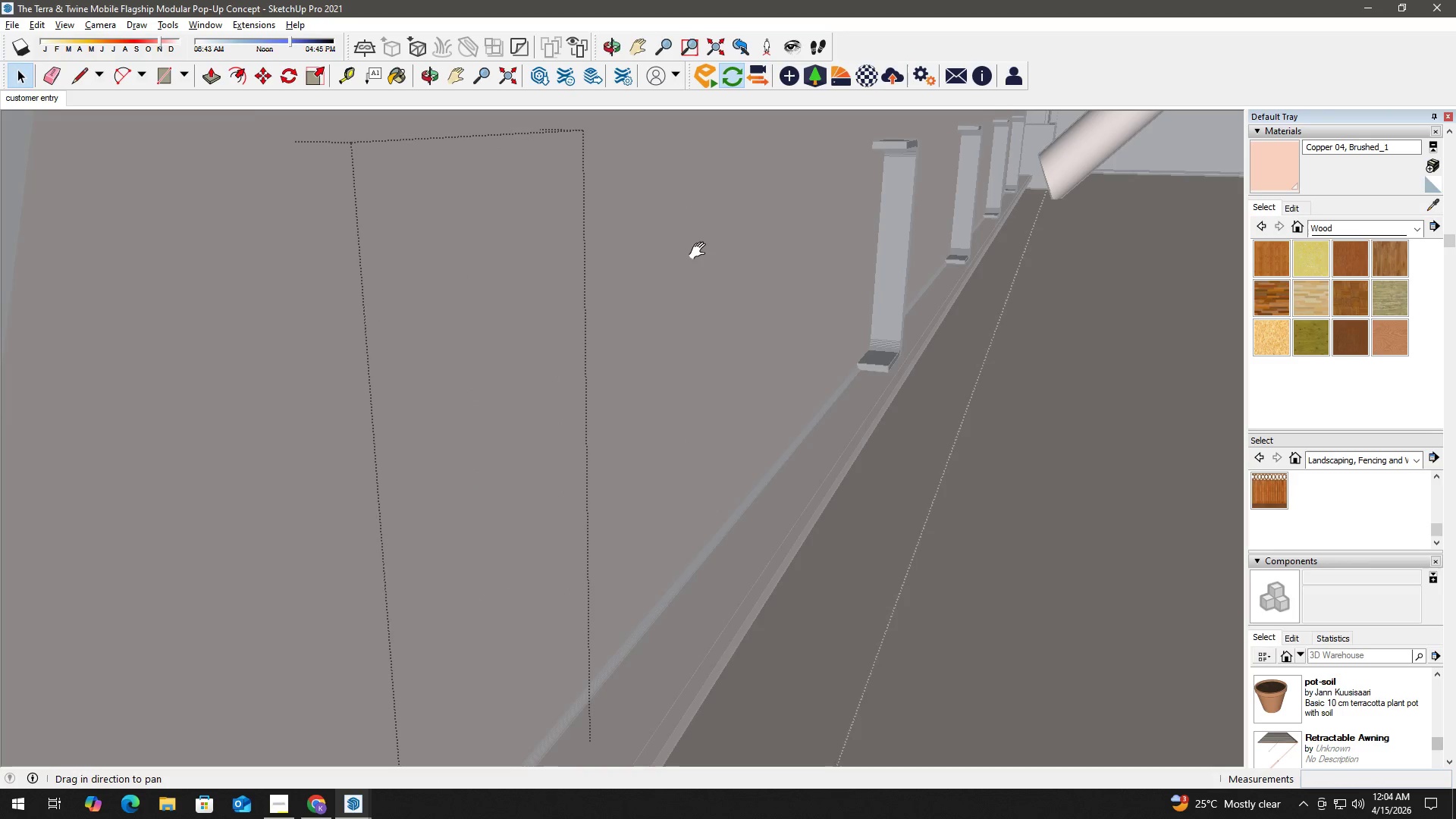 
left_click_drag(start_coordinate=[705, 250], to_coordinate=[454, 416])
 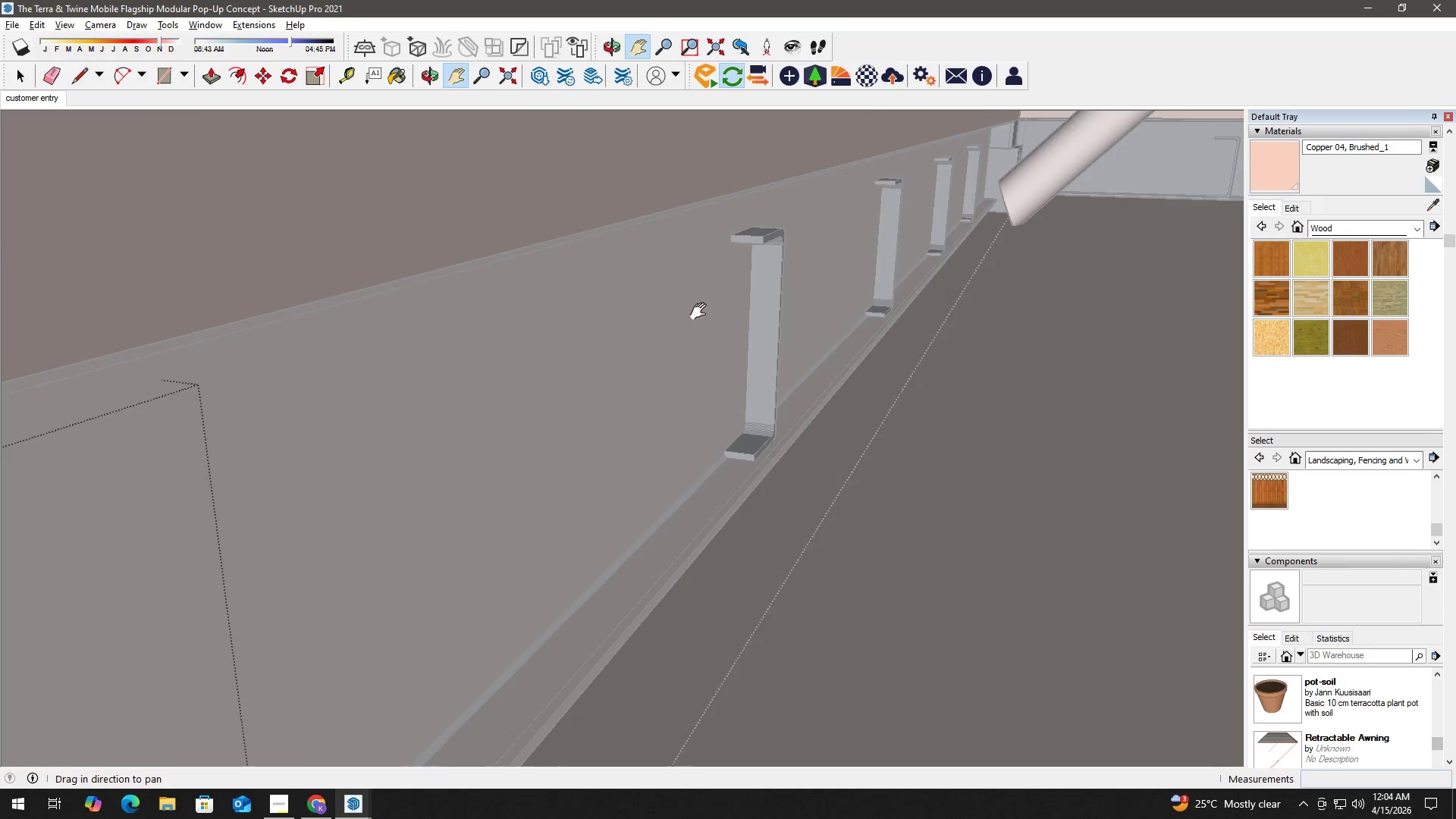 
key(Space)
 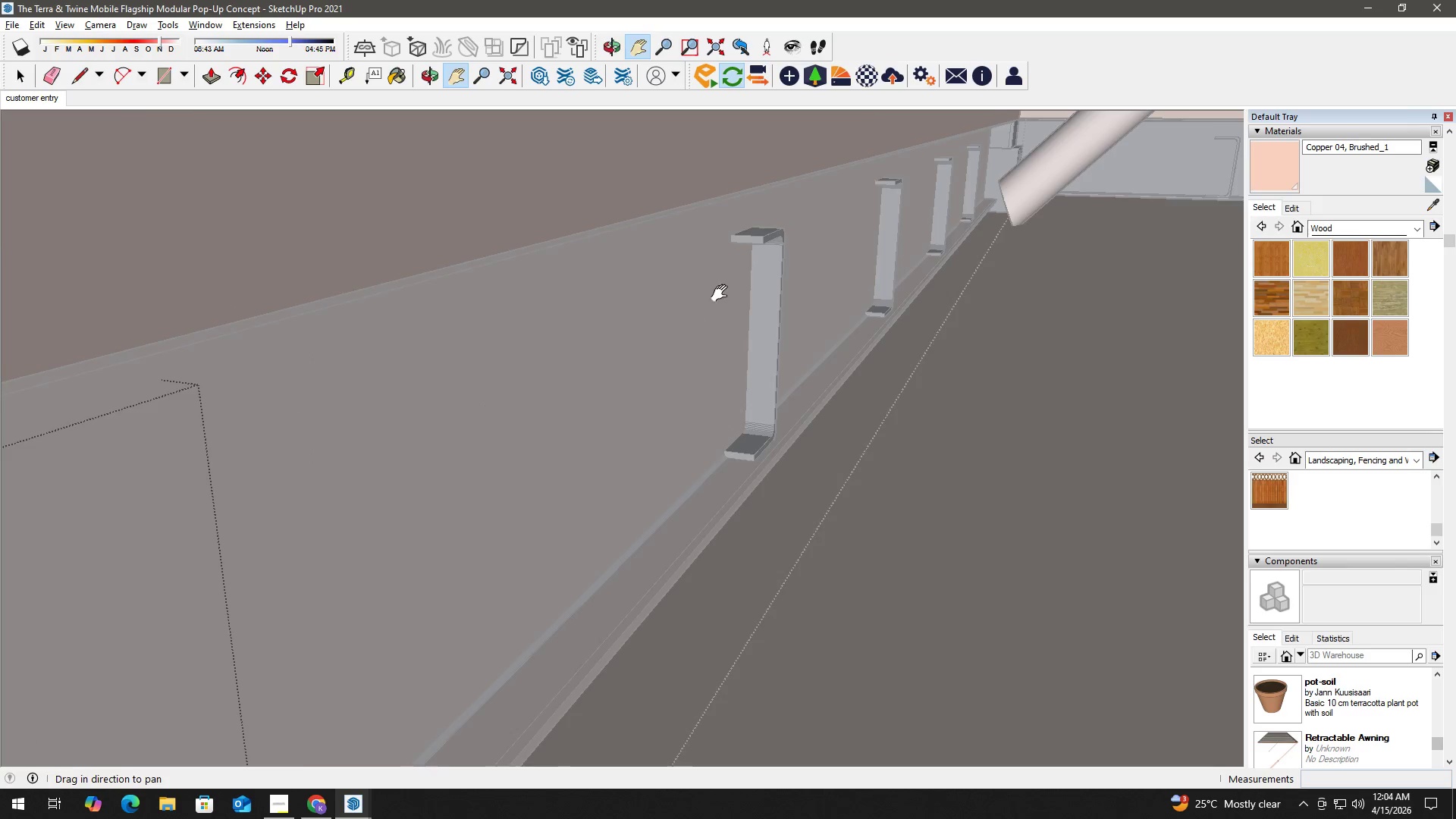 
key(Escape)
 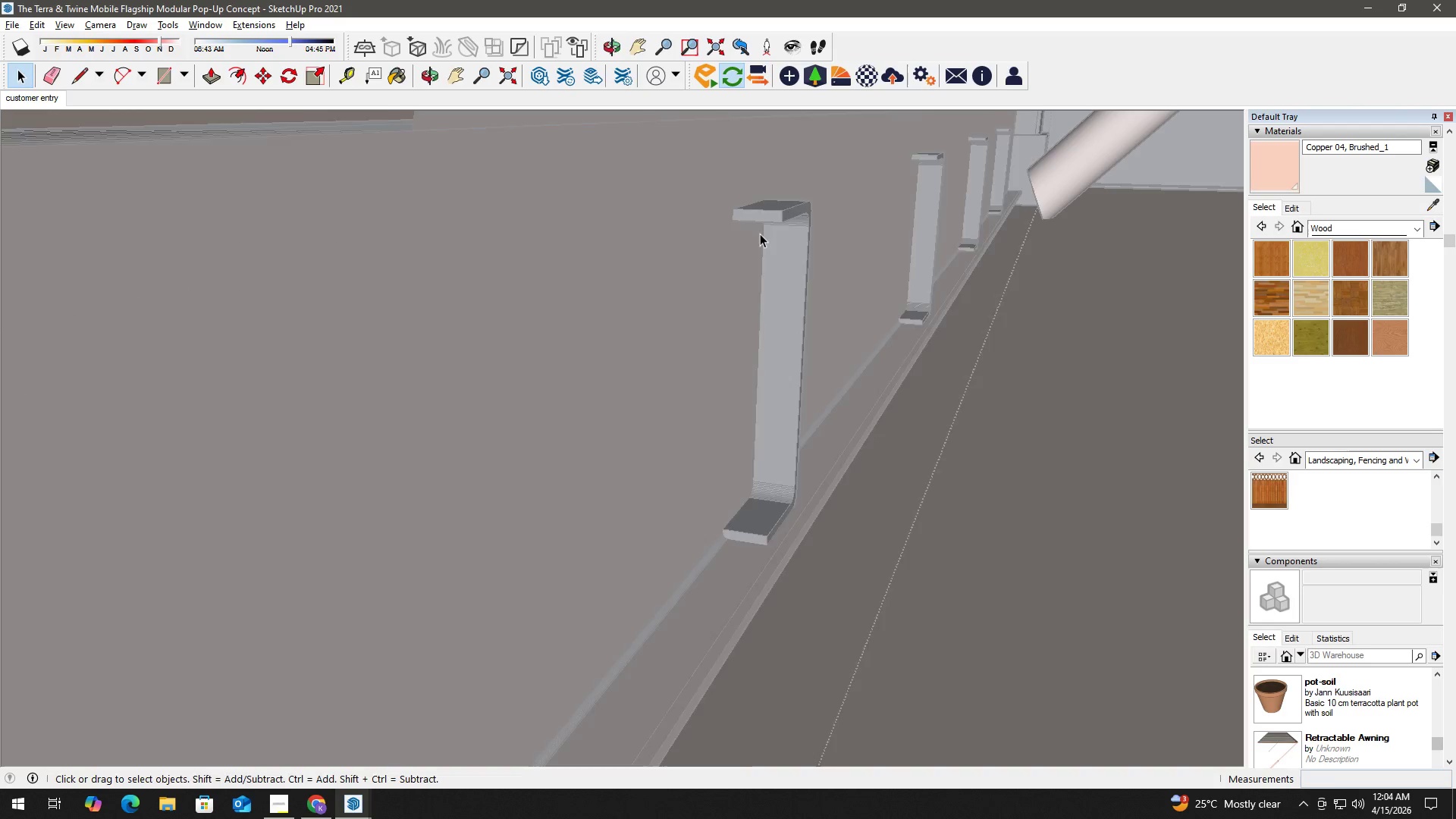 
scroll: coordinate [733, 274], scroll_direction: up, amount: 4.0
 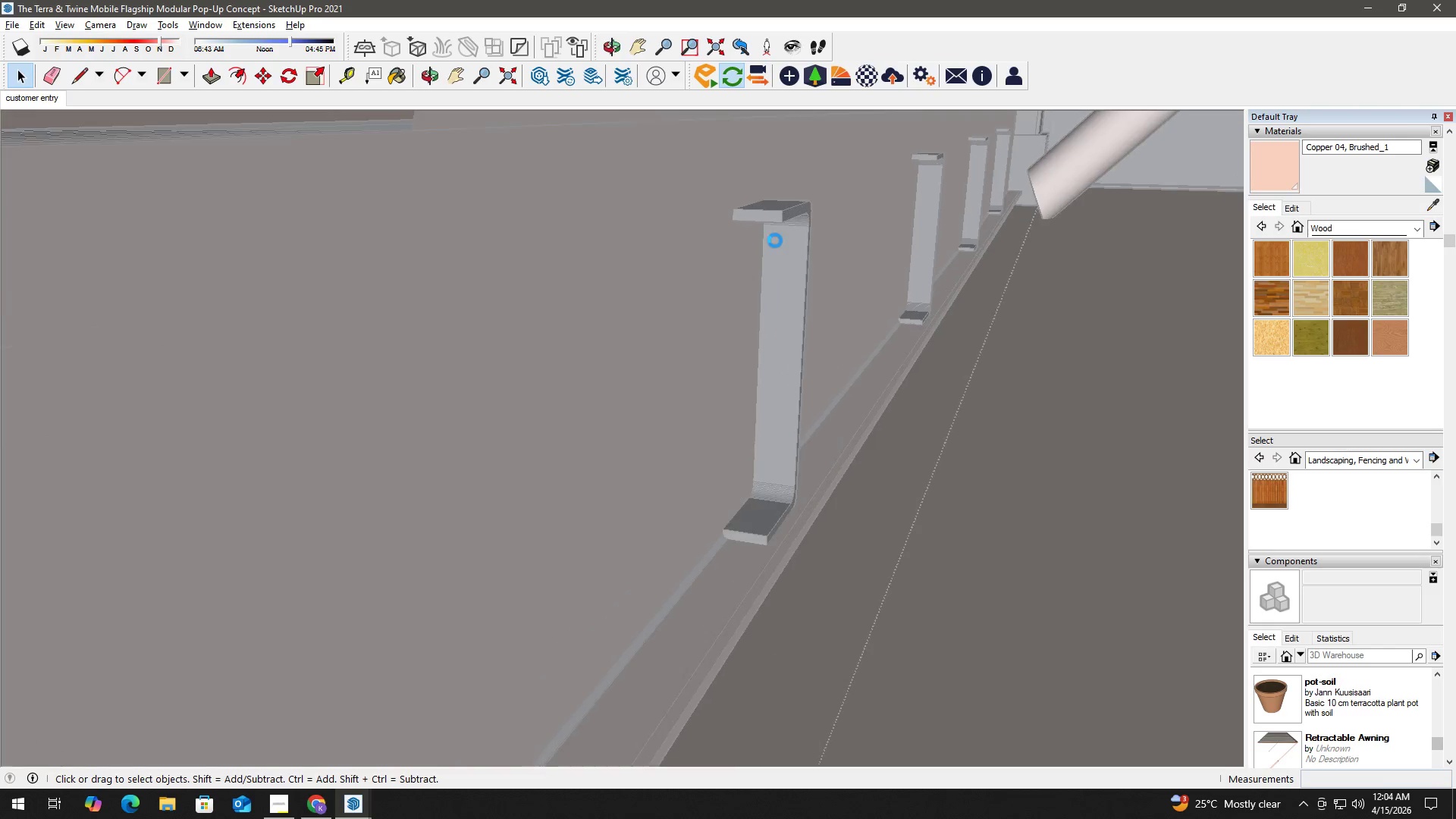 
key(H)
 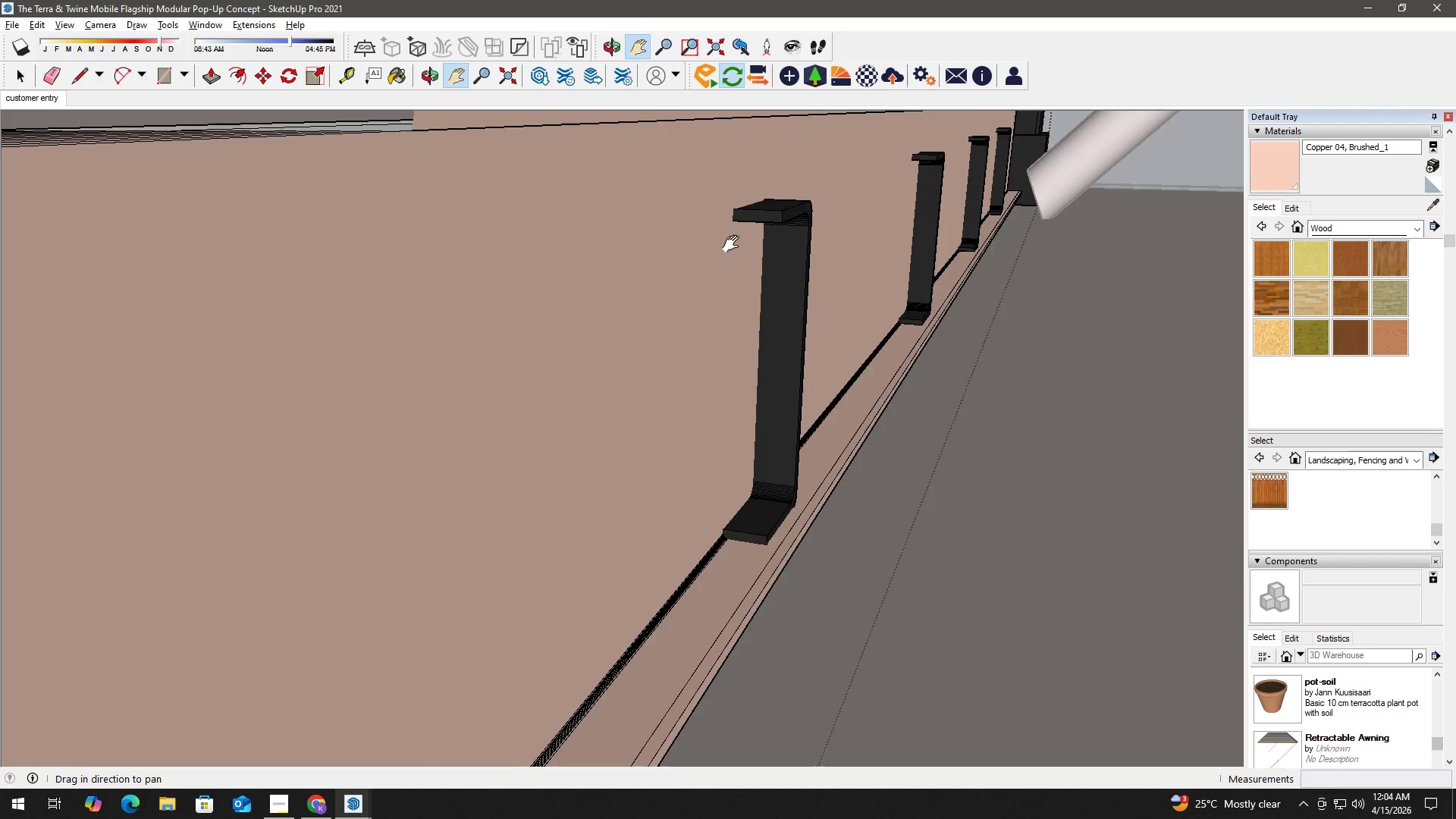 
left_click_drag(start_coordinate=[742, 240], to_coordinate=[547, 368])
 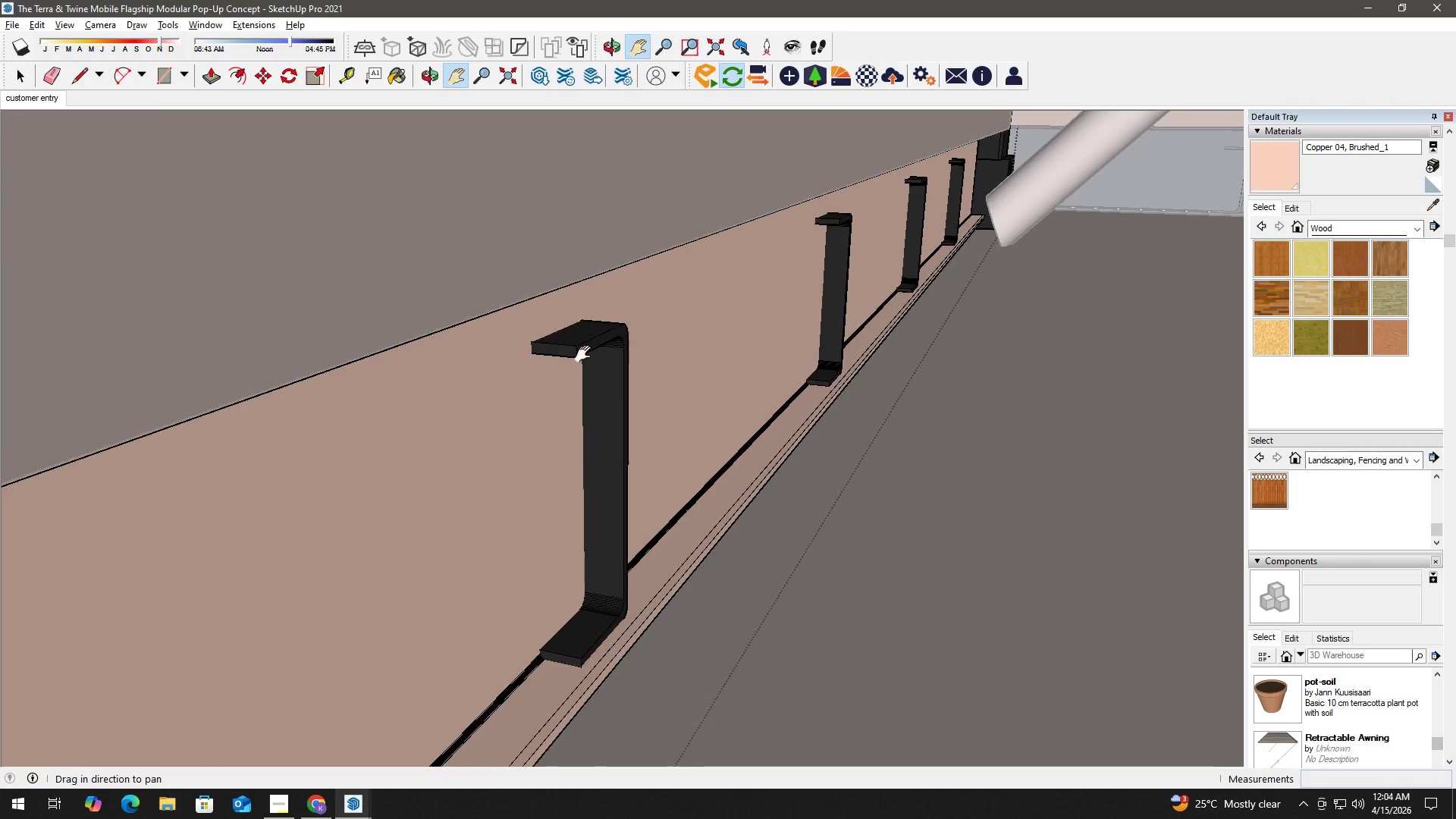 
key(Space)
 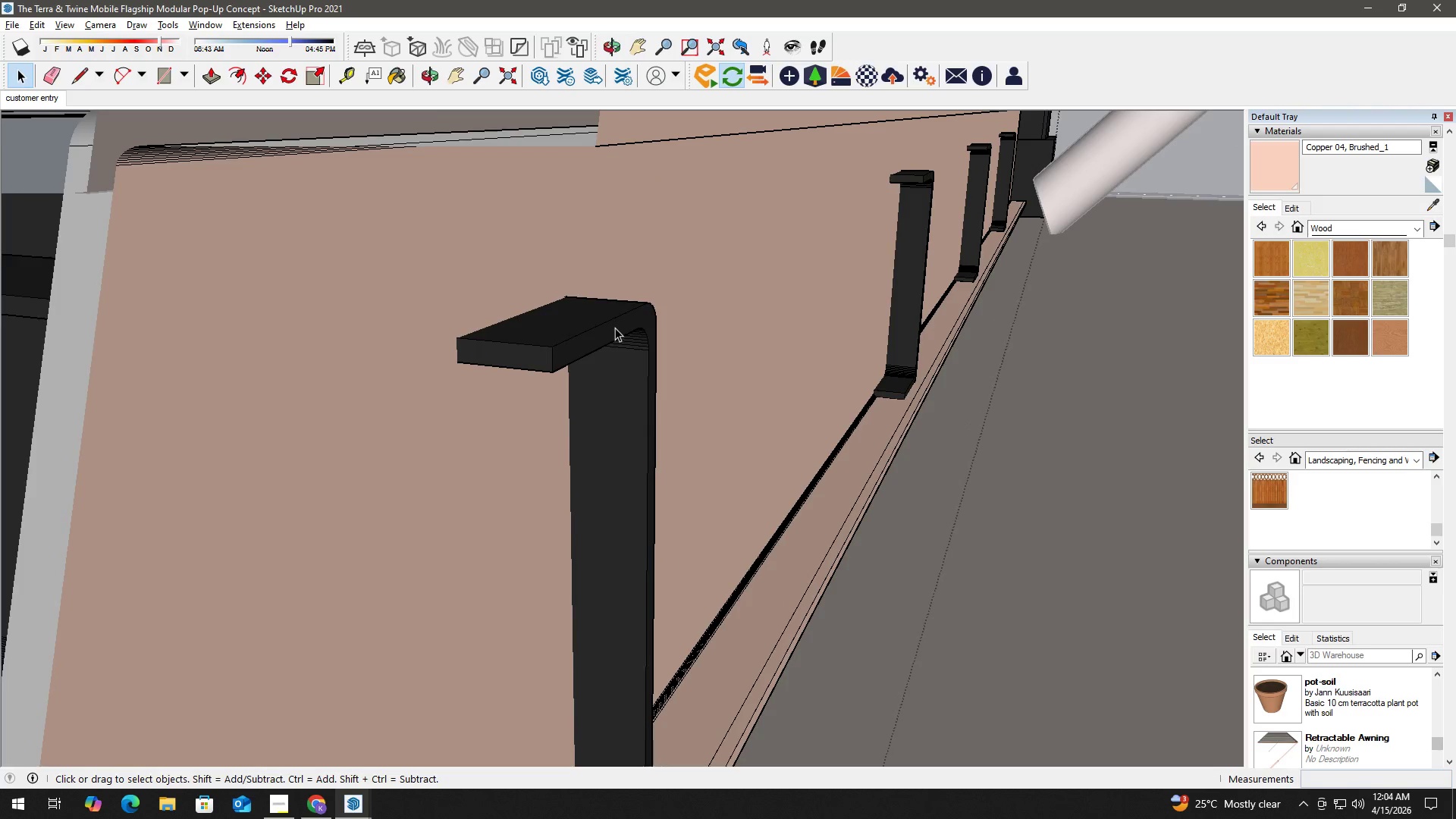 
double_click([615, 328])
 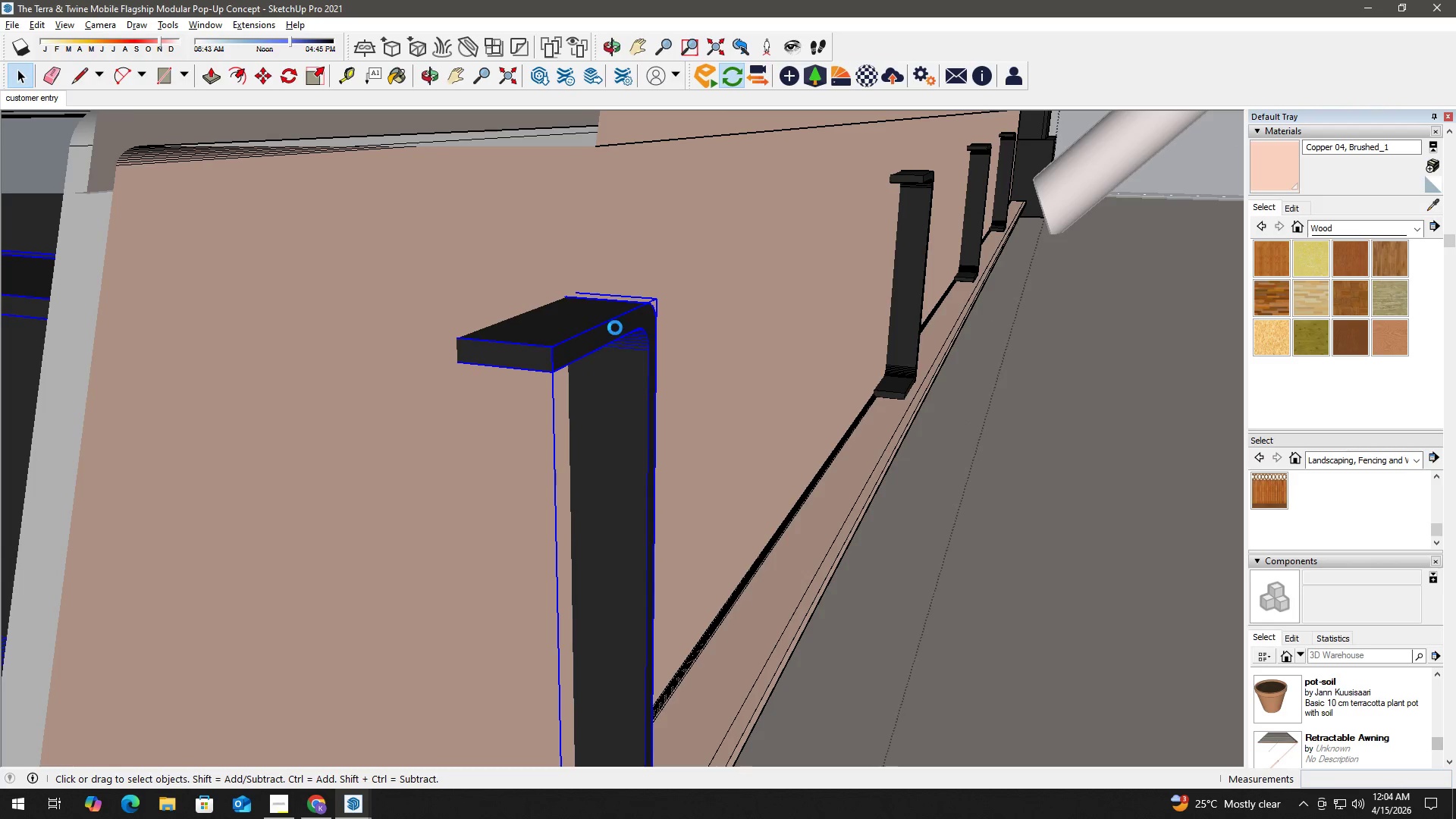 
scroll: coordinate [615, 328], scroll_direction: up, amount: 9.0
 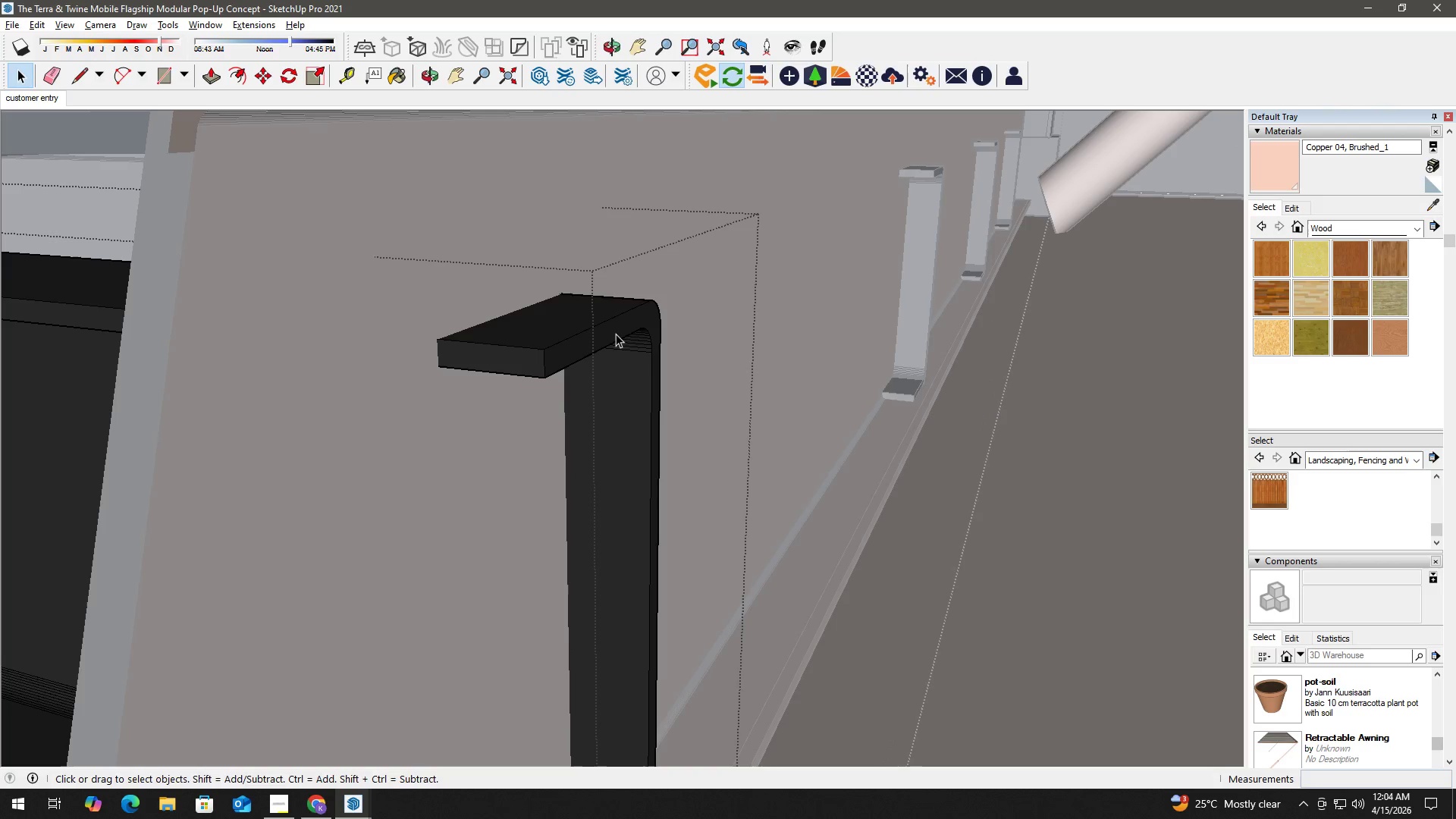 
key(P)
 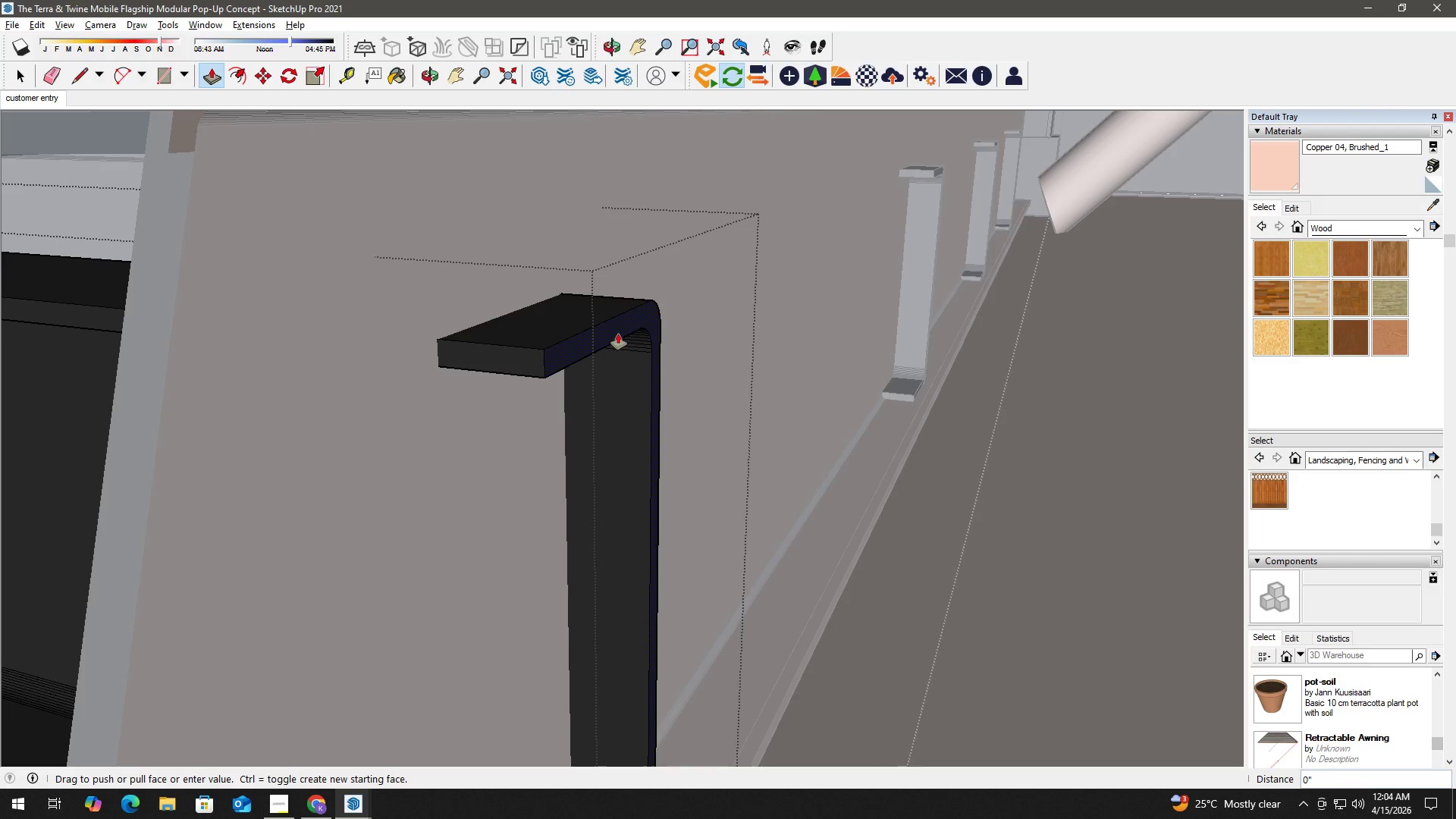 
double_click([618, 334])
 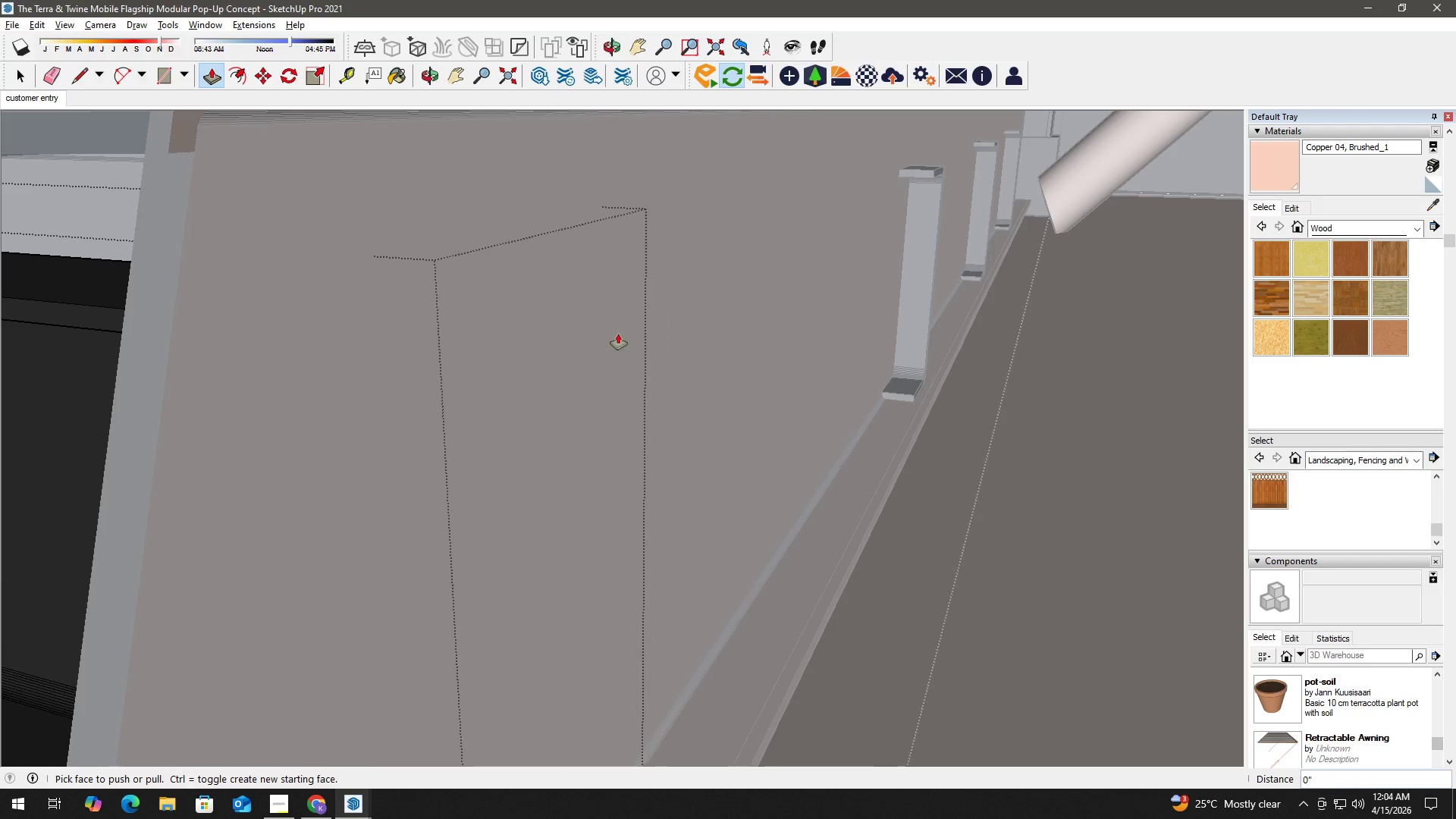 
type( )
key(Escape)
type(hh)
 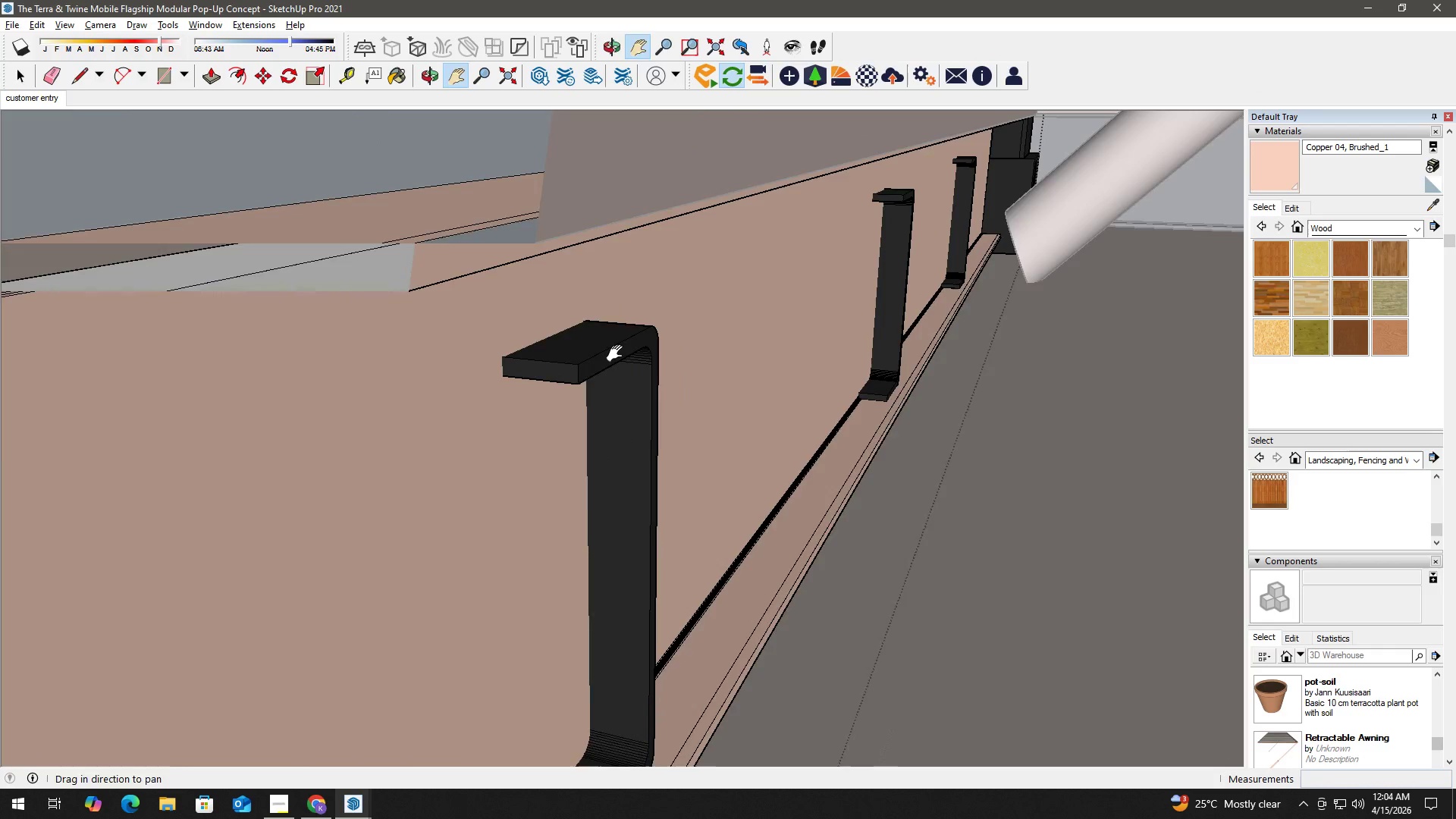 
left_click_drag(start_coordinate=[821, 263], to_coordinate=[526, 450])
 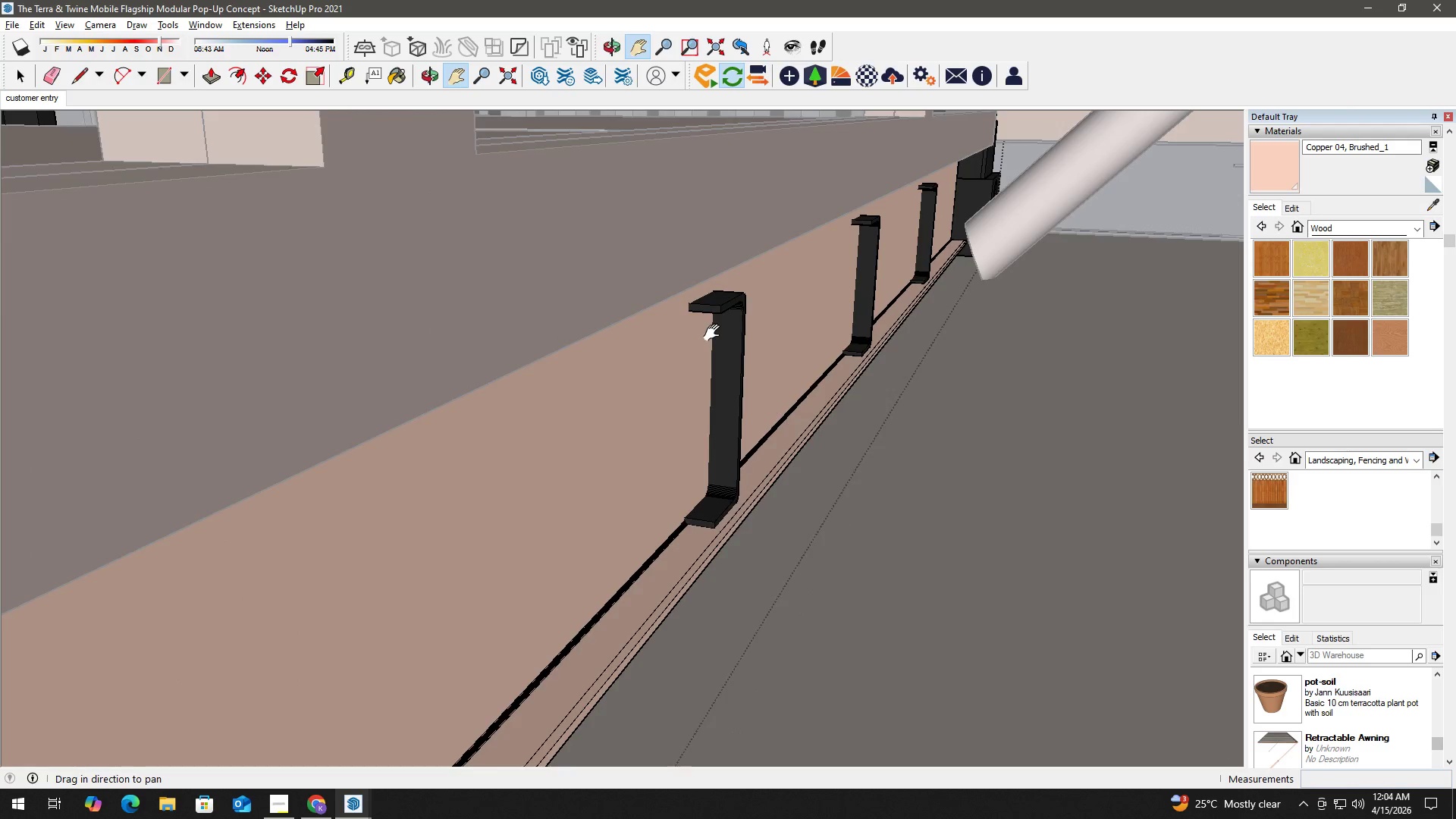 
left_click_drag(start_coordinate=[733, 291], to_coordinate=[621, 353])
 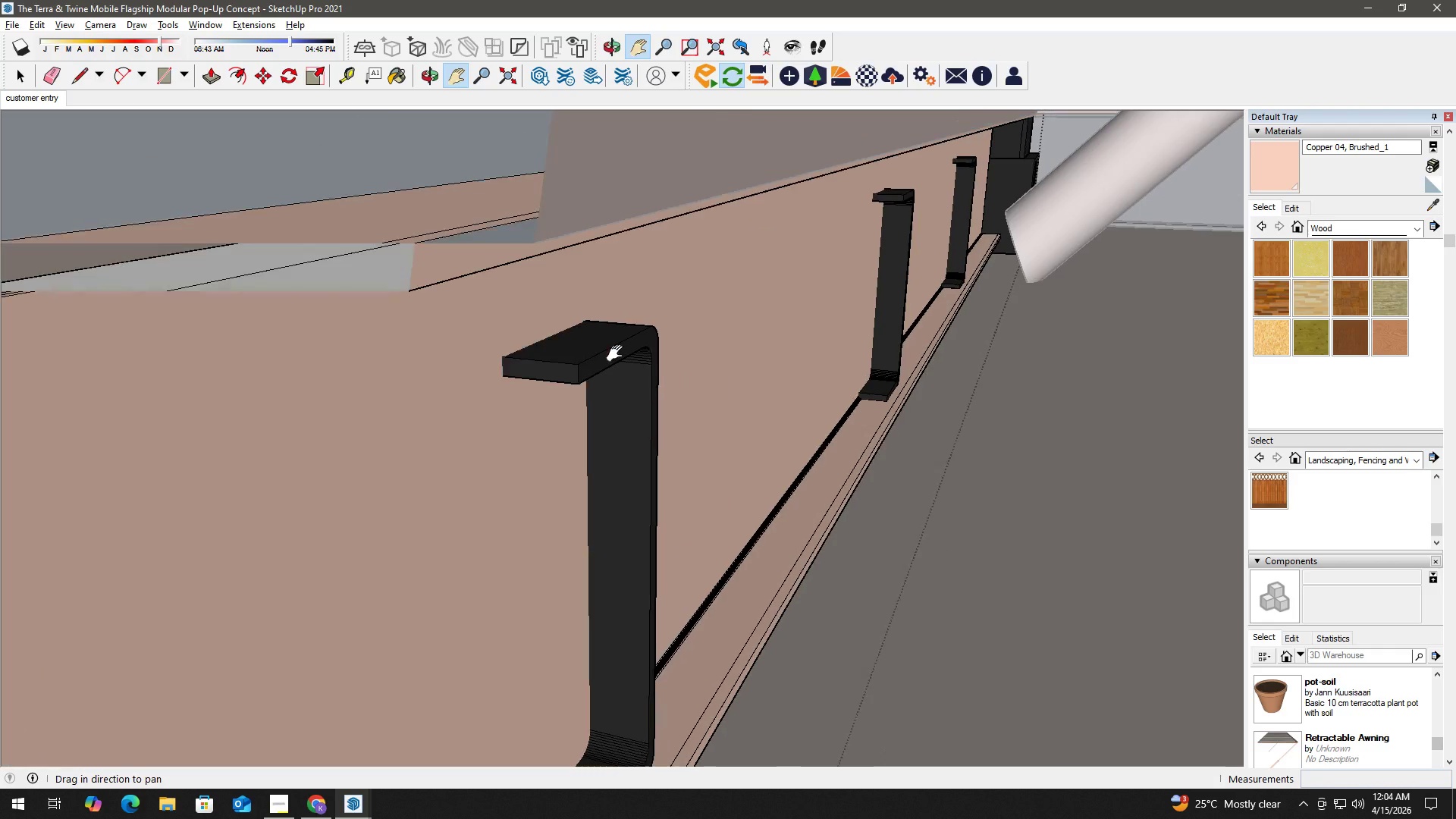 
scroll: coordinate [757, 285], scroll_direction: up, amount: 8.0
 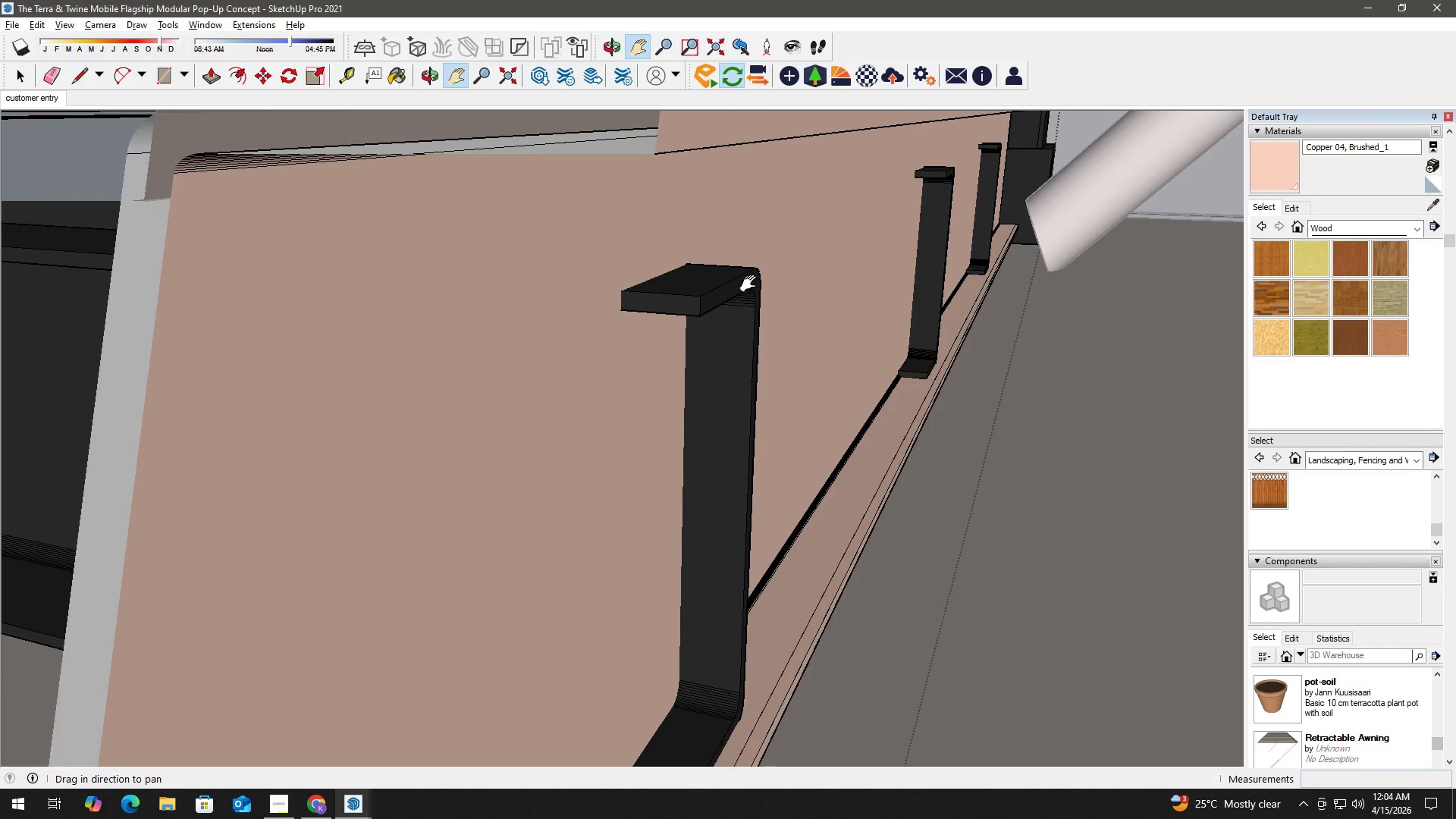 
key(Space)
 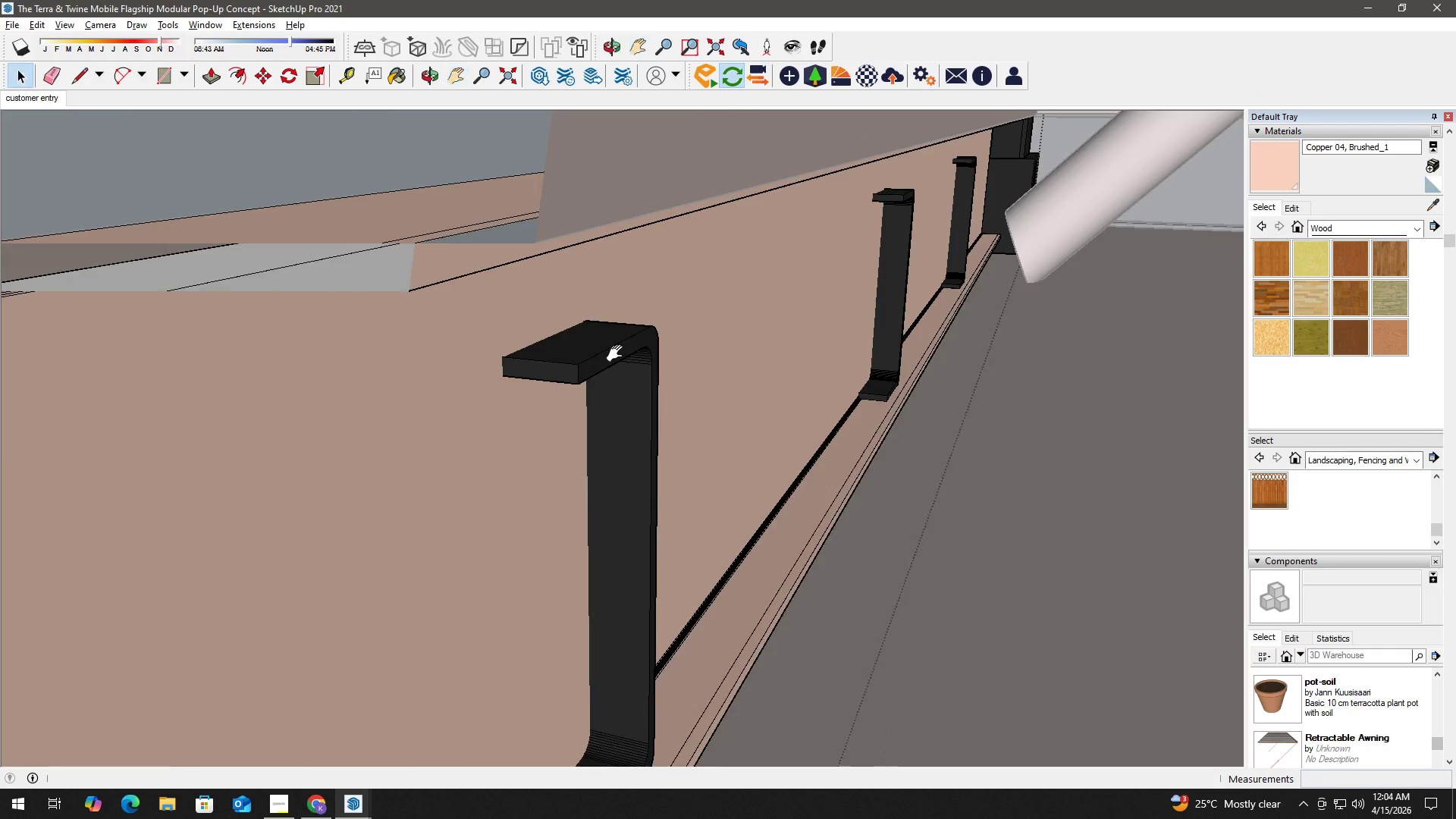 
left_click([618, 353])
 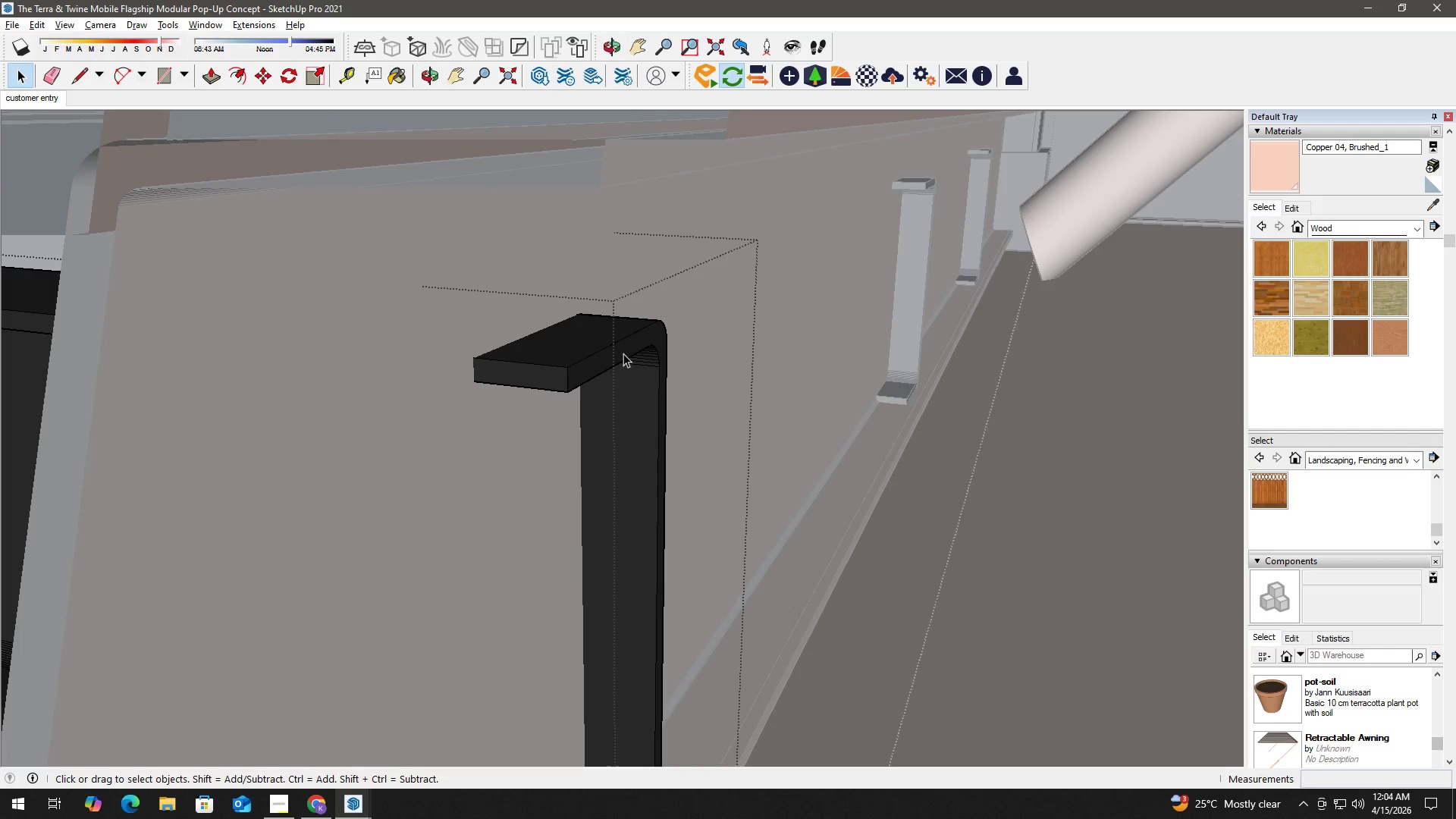 
scroll: coordinate [618, 353], scroll_direction: up, amount: 2.0
 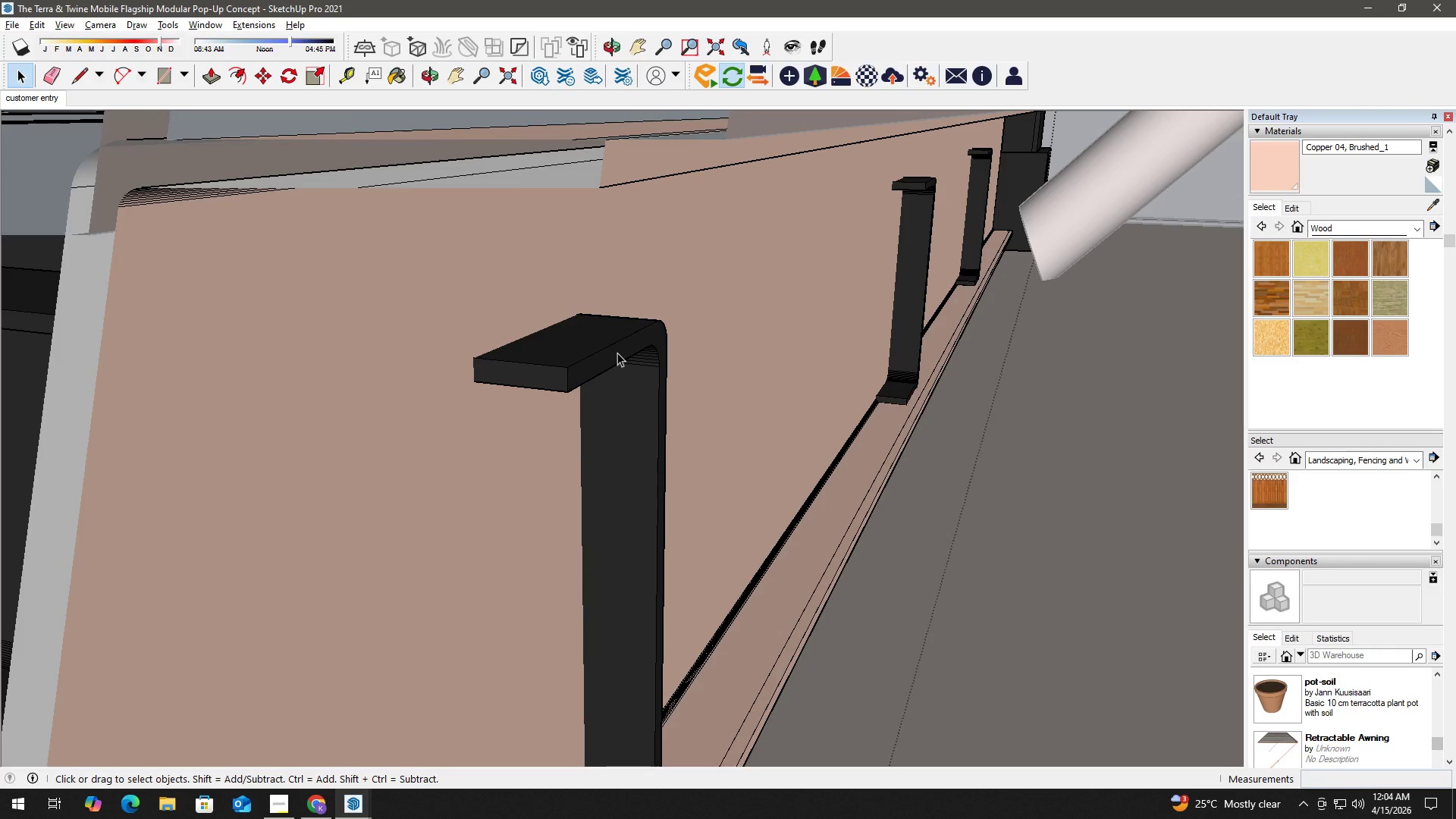 
key(P)
 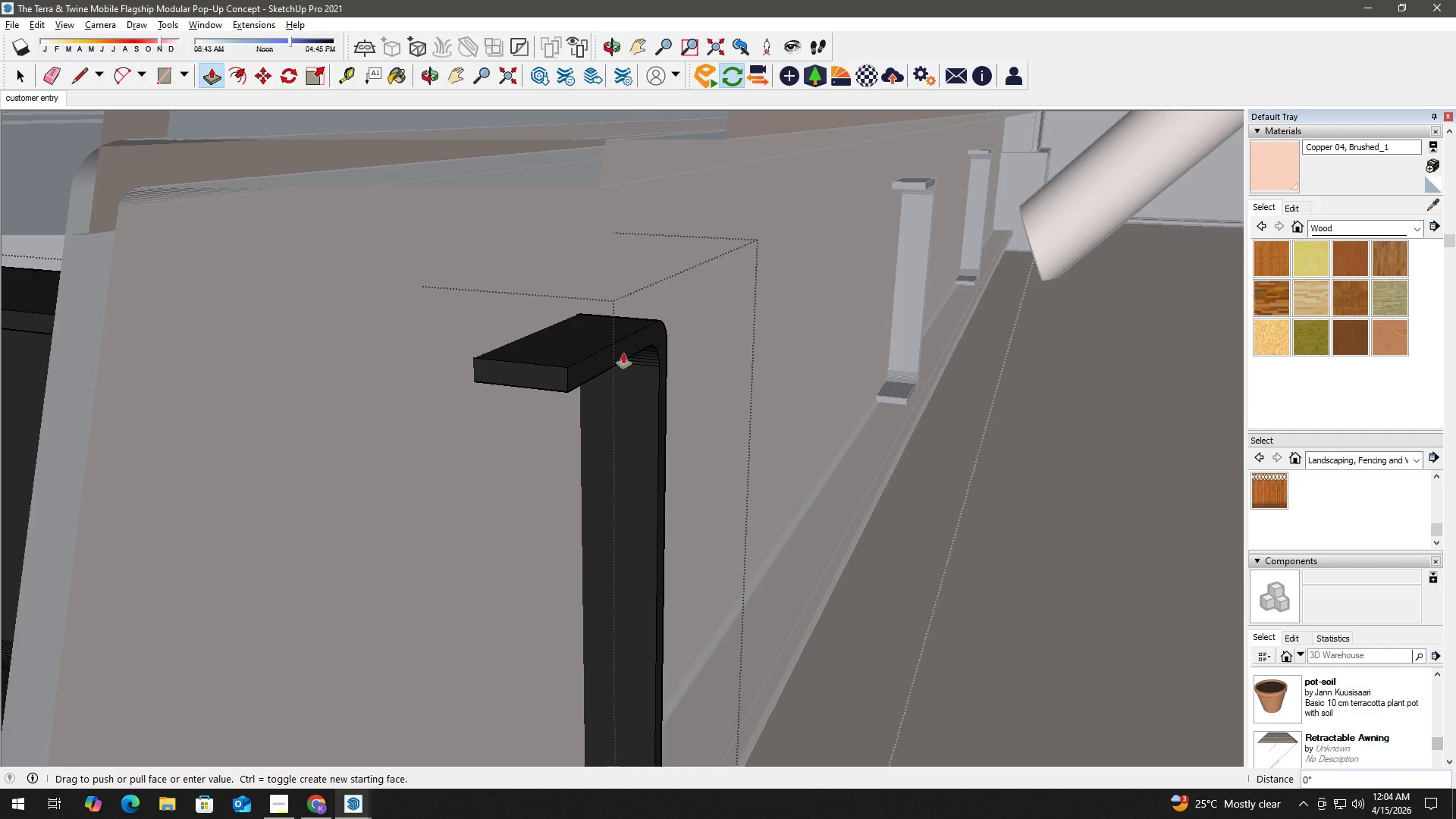 
double_click([623, 353])
 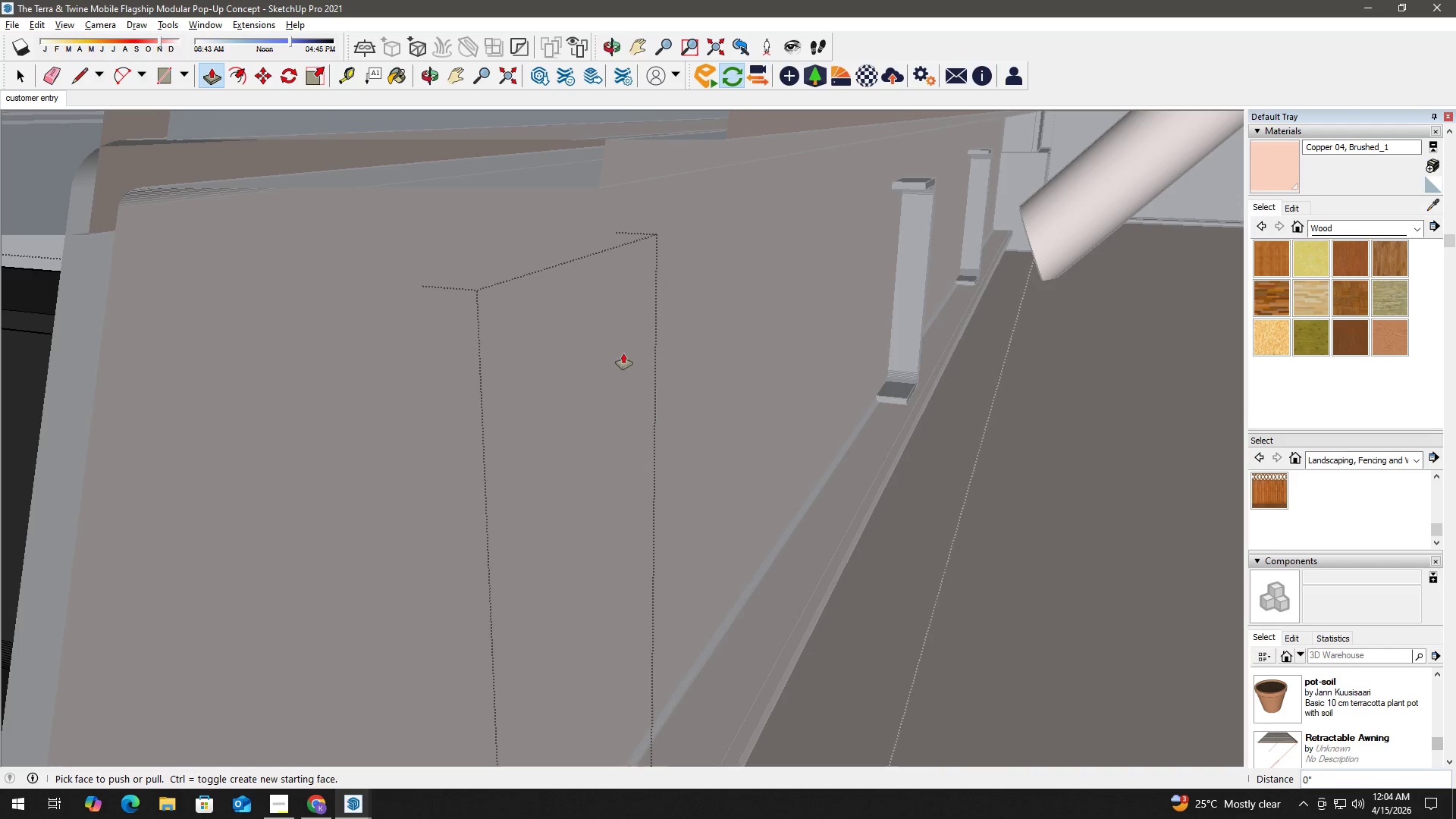 
key(Space)
 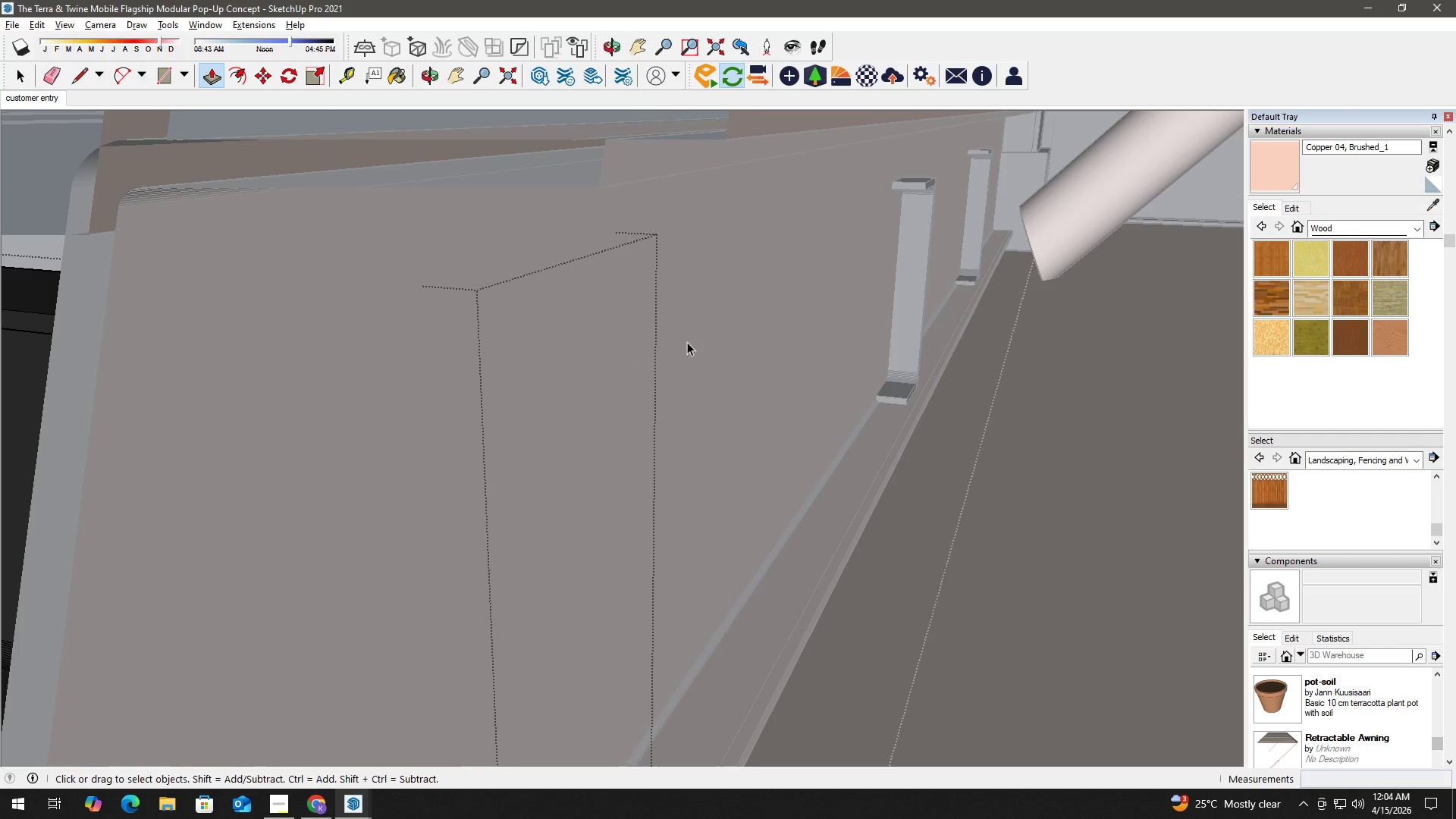 
key(Escape)
 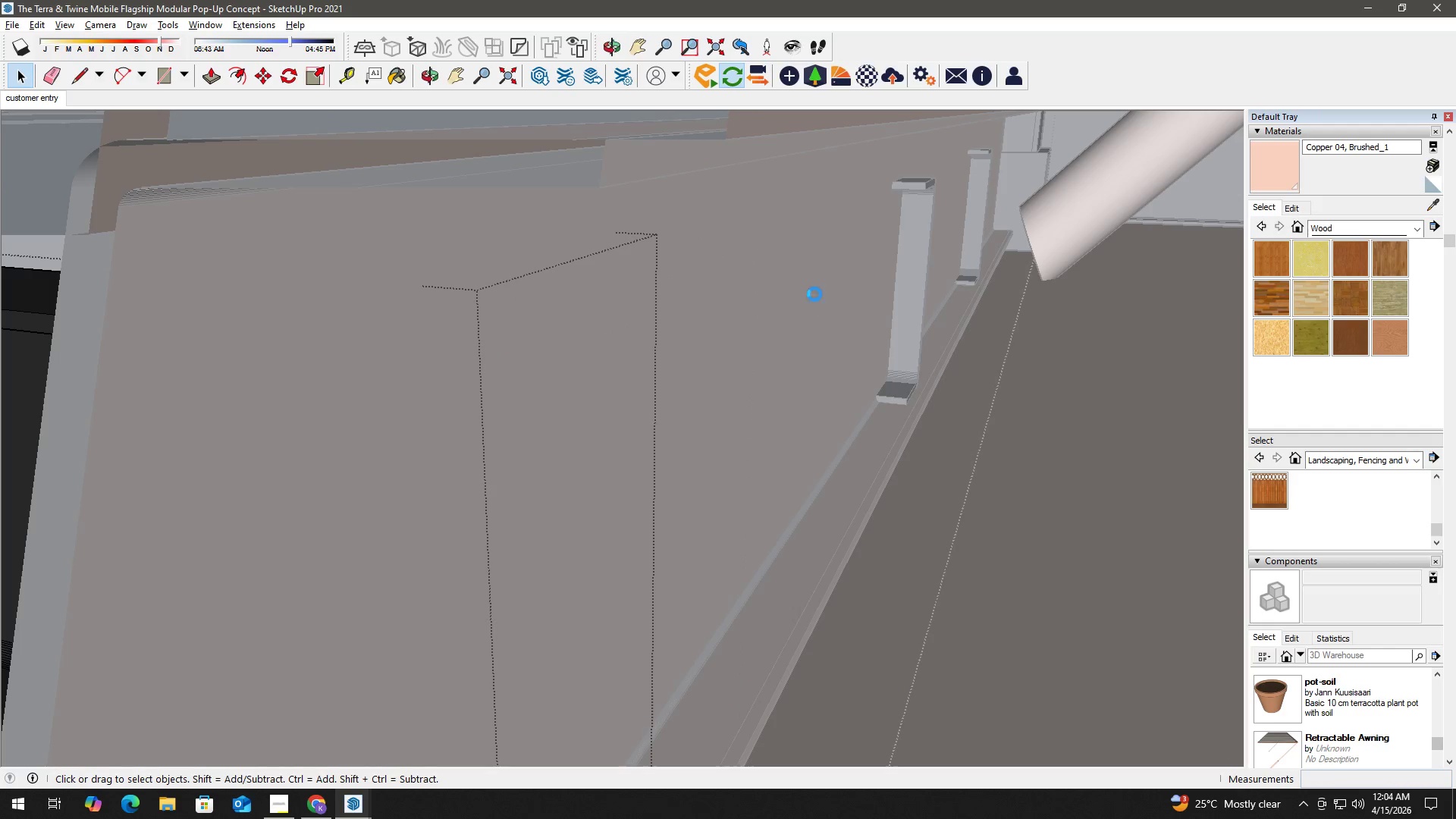 
key(H)
 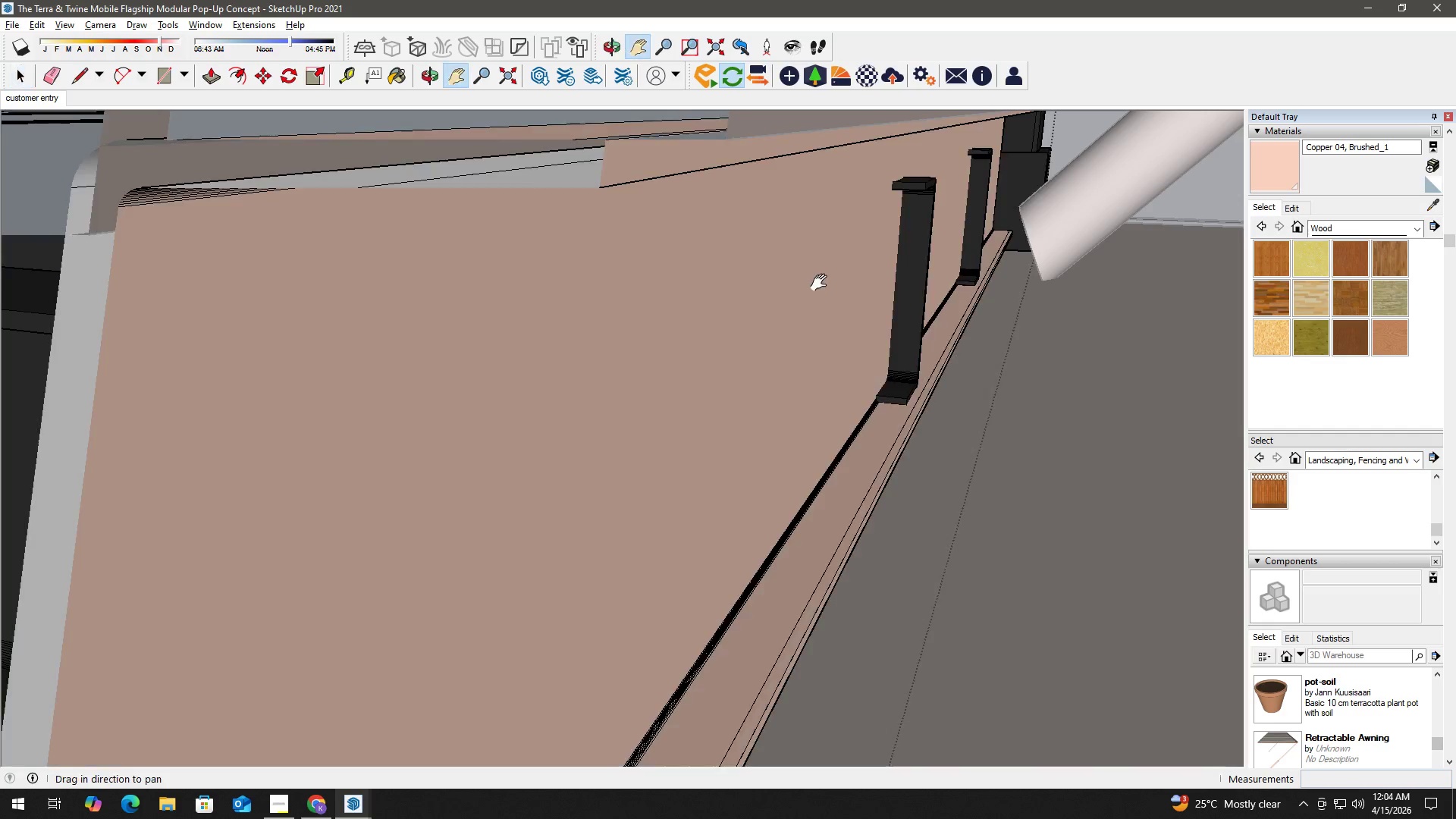 
left_click_drag(start_coordinate=[818, 284], to_coordinate=[456, 489])
 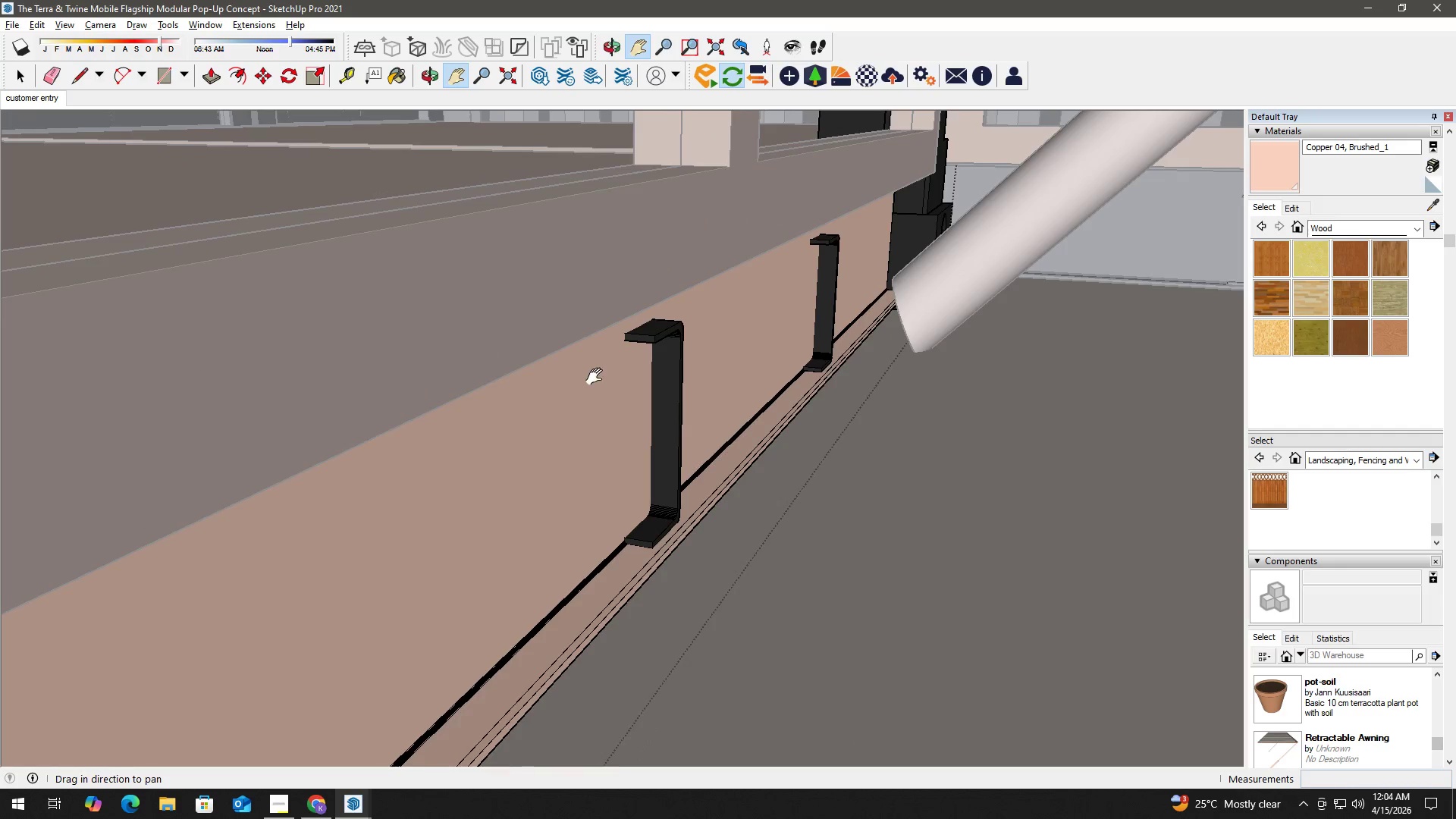 
scroll: coordinate [607, 370], scroll_direction: up, amount: 3.0
 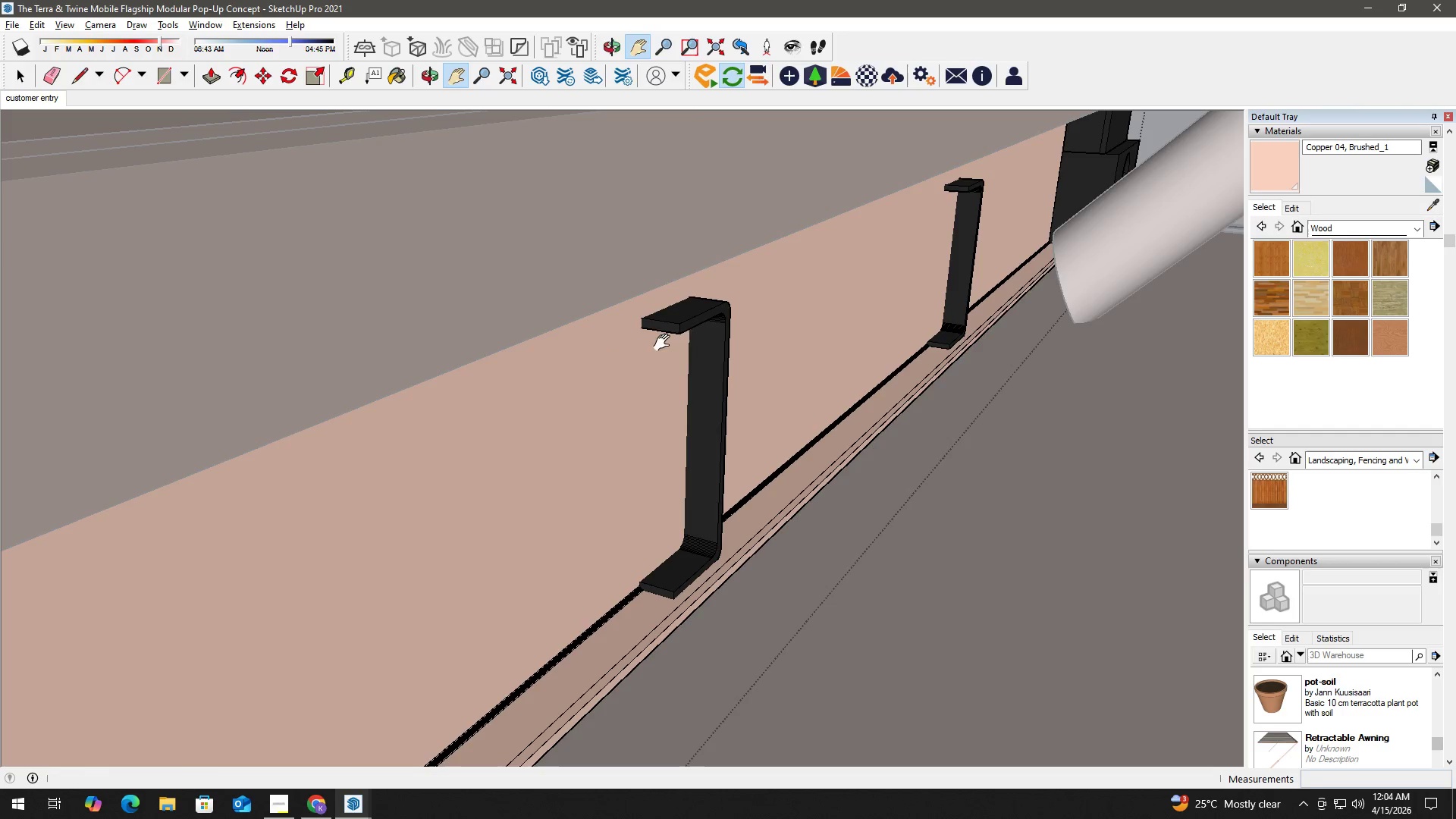 
key(H)
 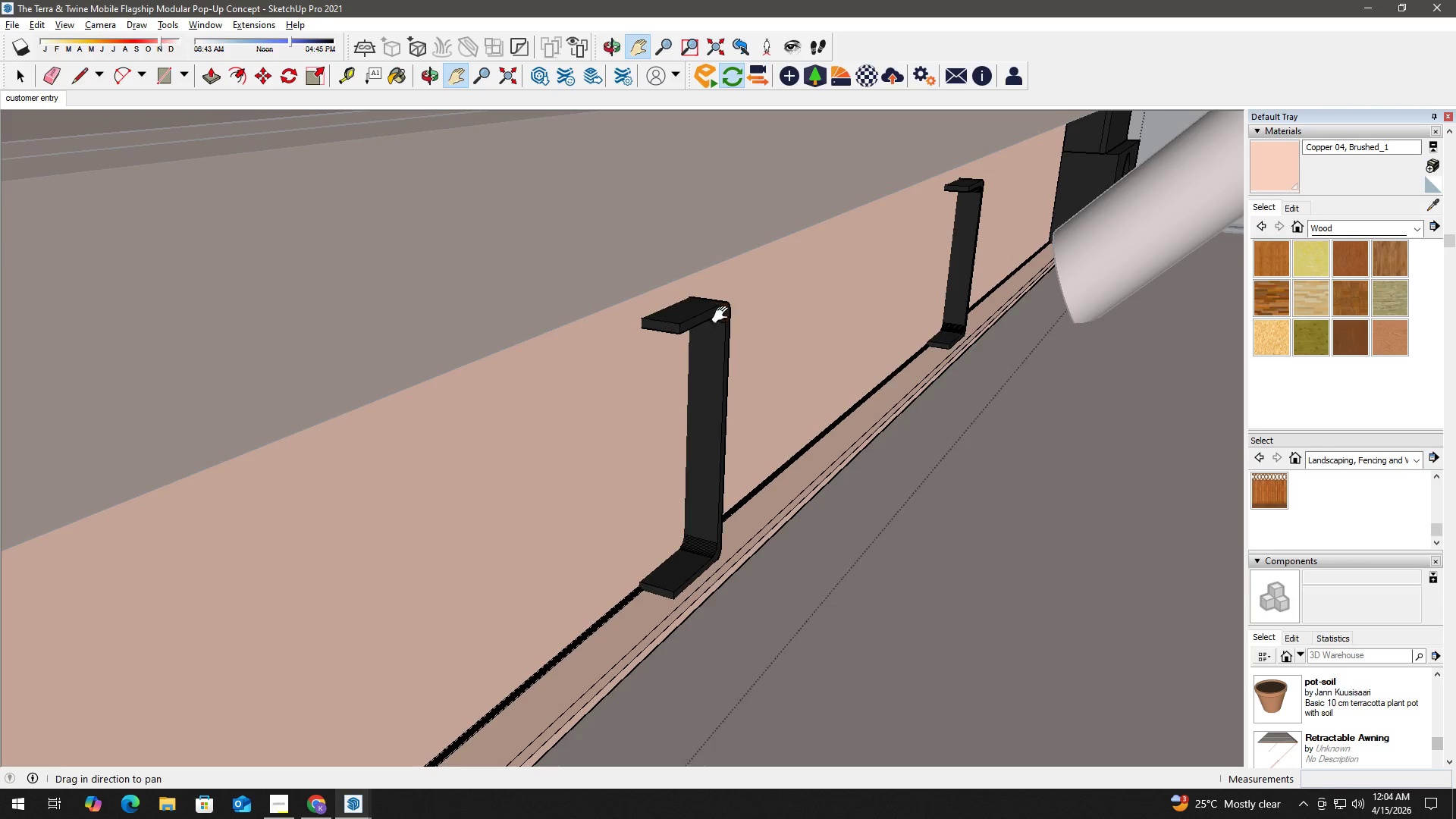 
left_click_drag(start_coordinate=[730, 312], to_coordinate=[632, 378])
 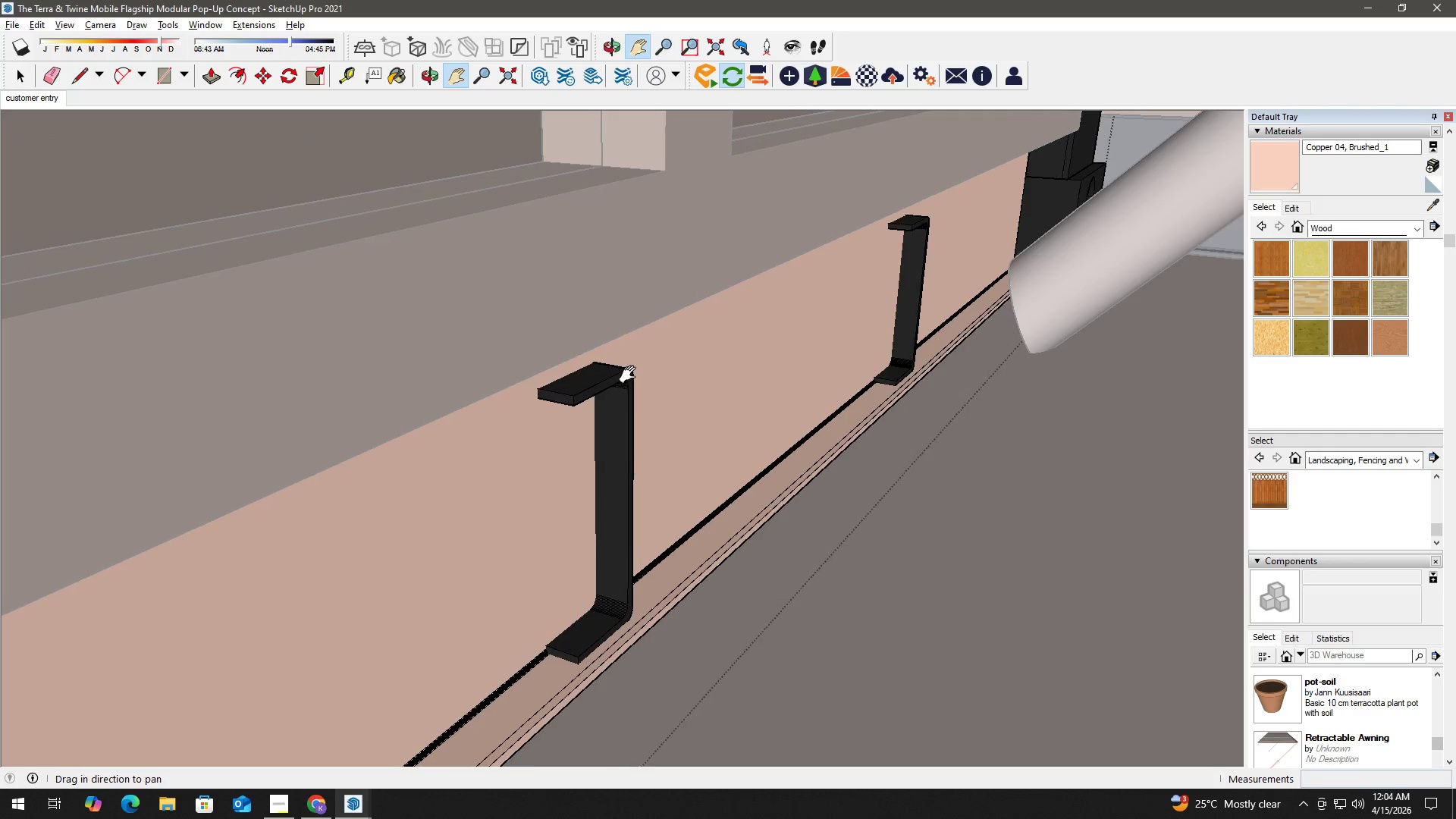 
key(Space)
 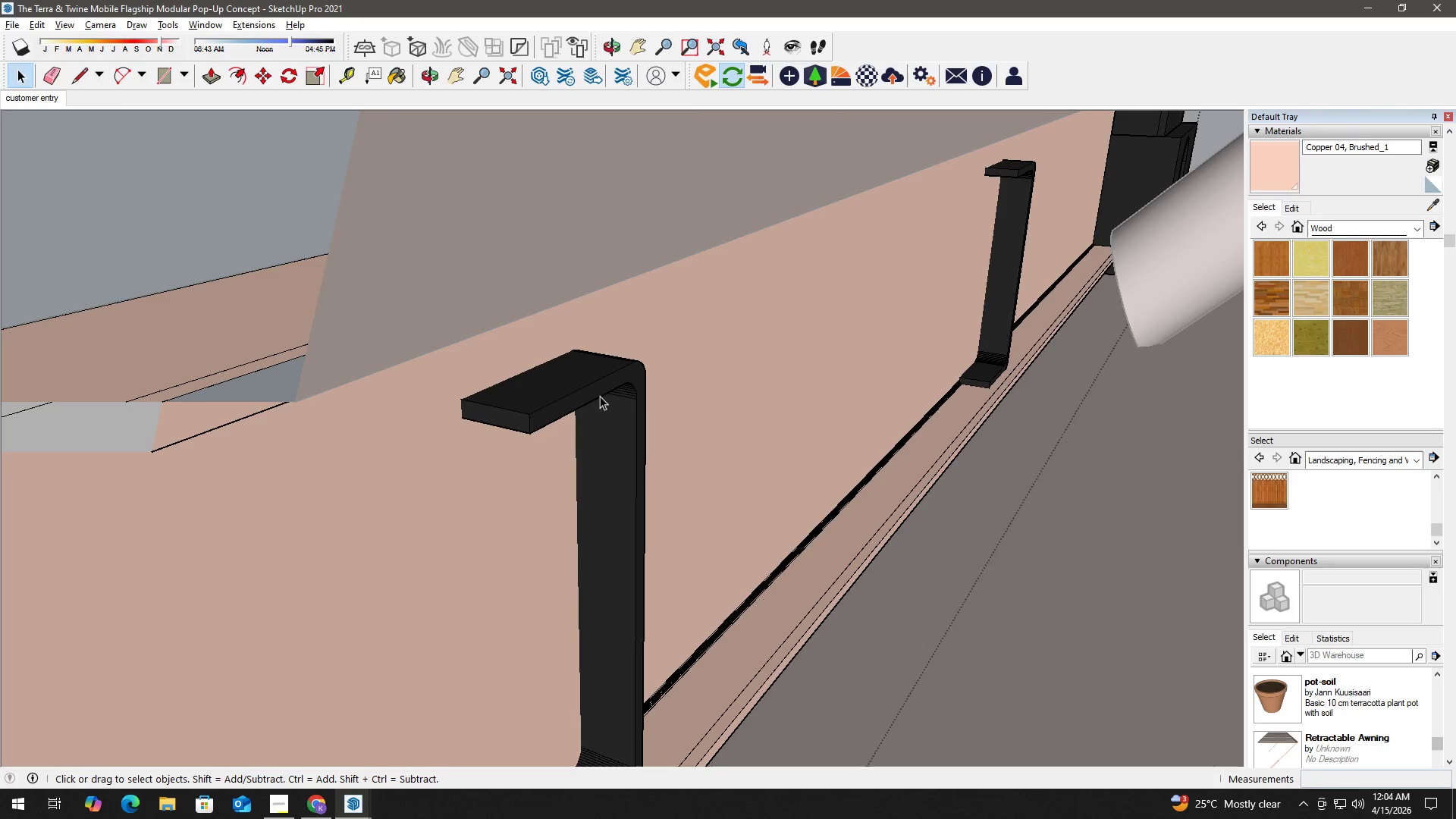 
scroll: coordinate [598, 382], scroll_direction: up, amount: 6.0
 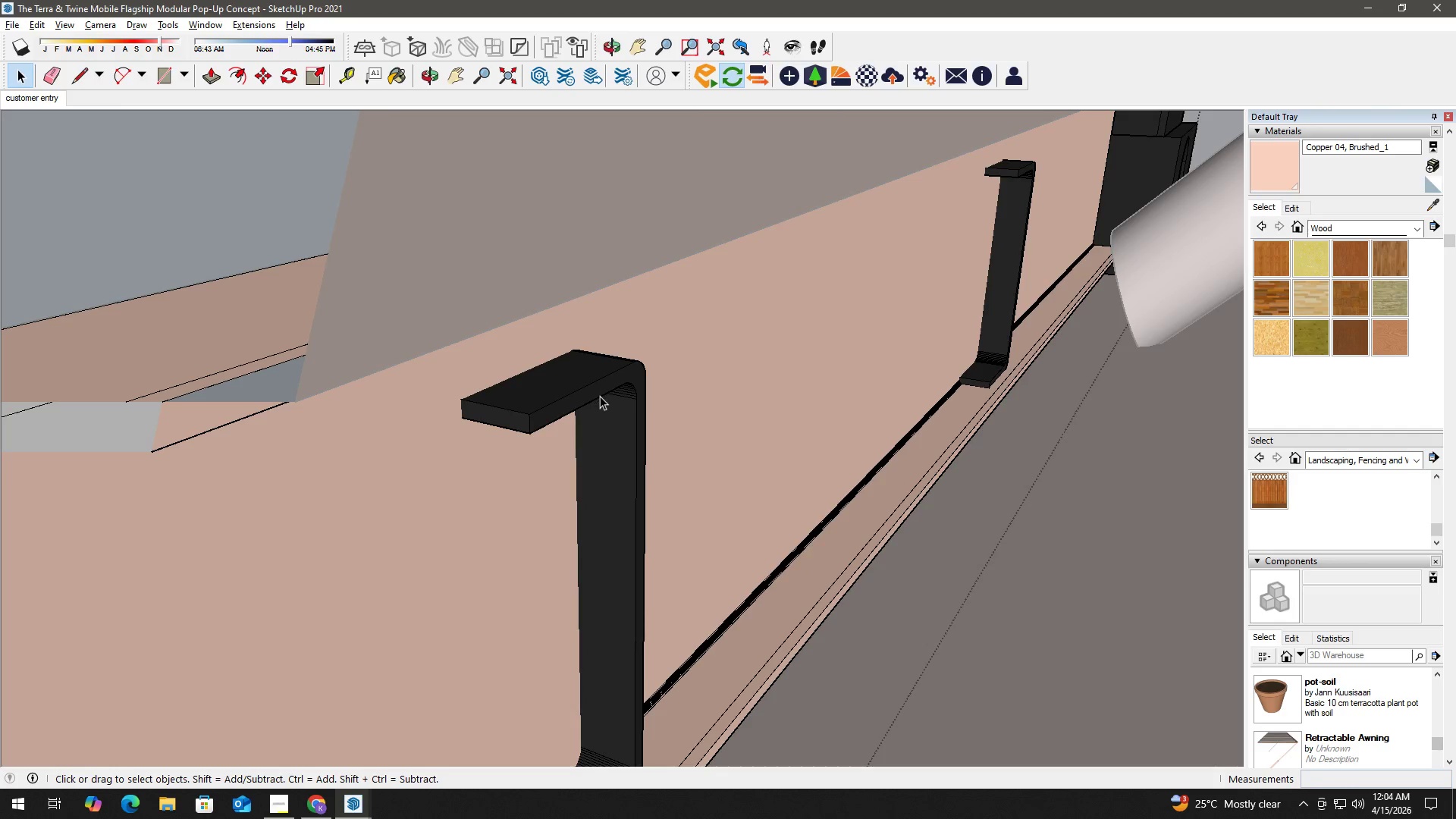 
key(P)
 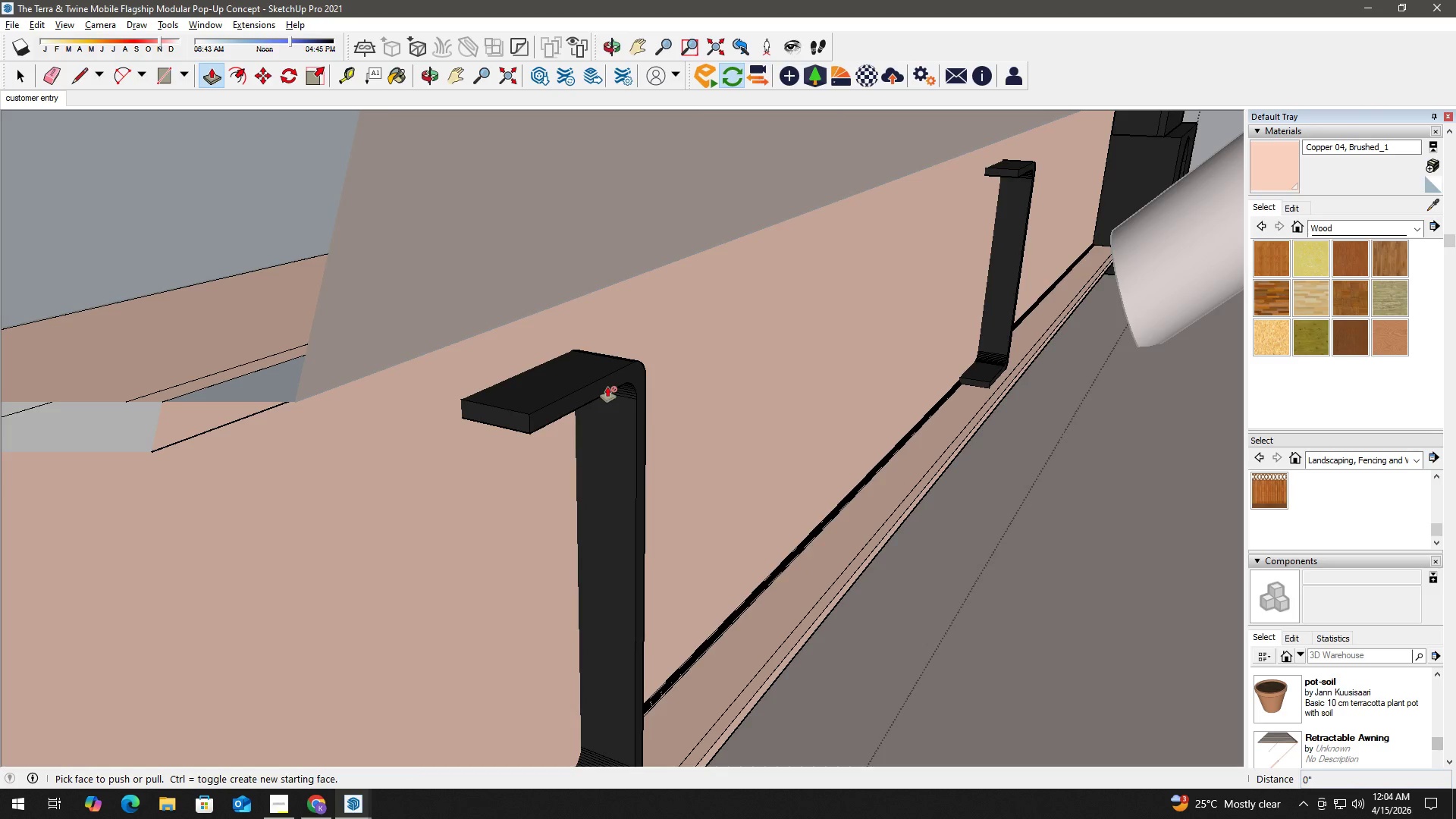 
key(Space)
 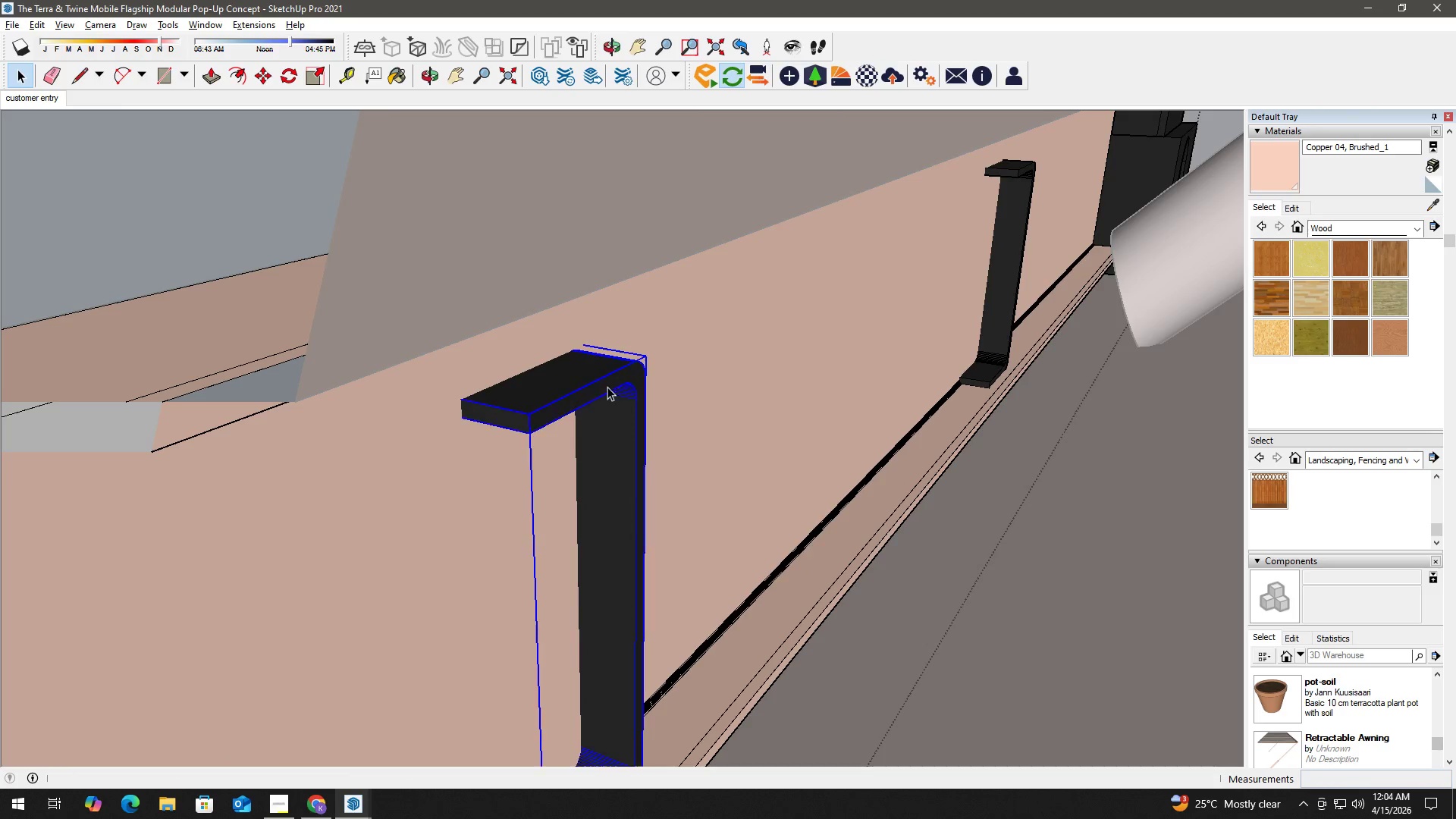 
double_click([607, 387])
 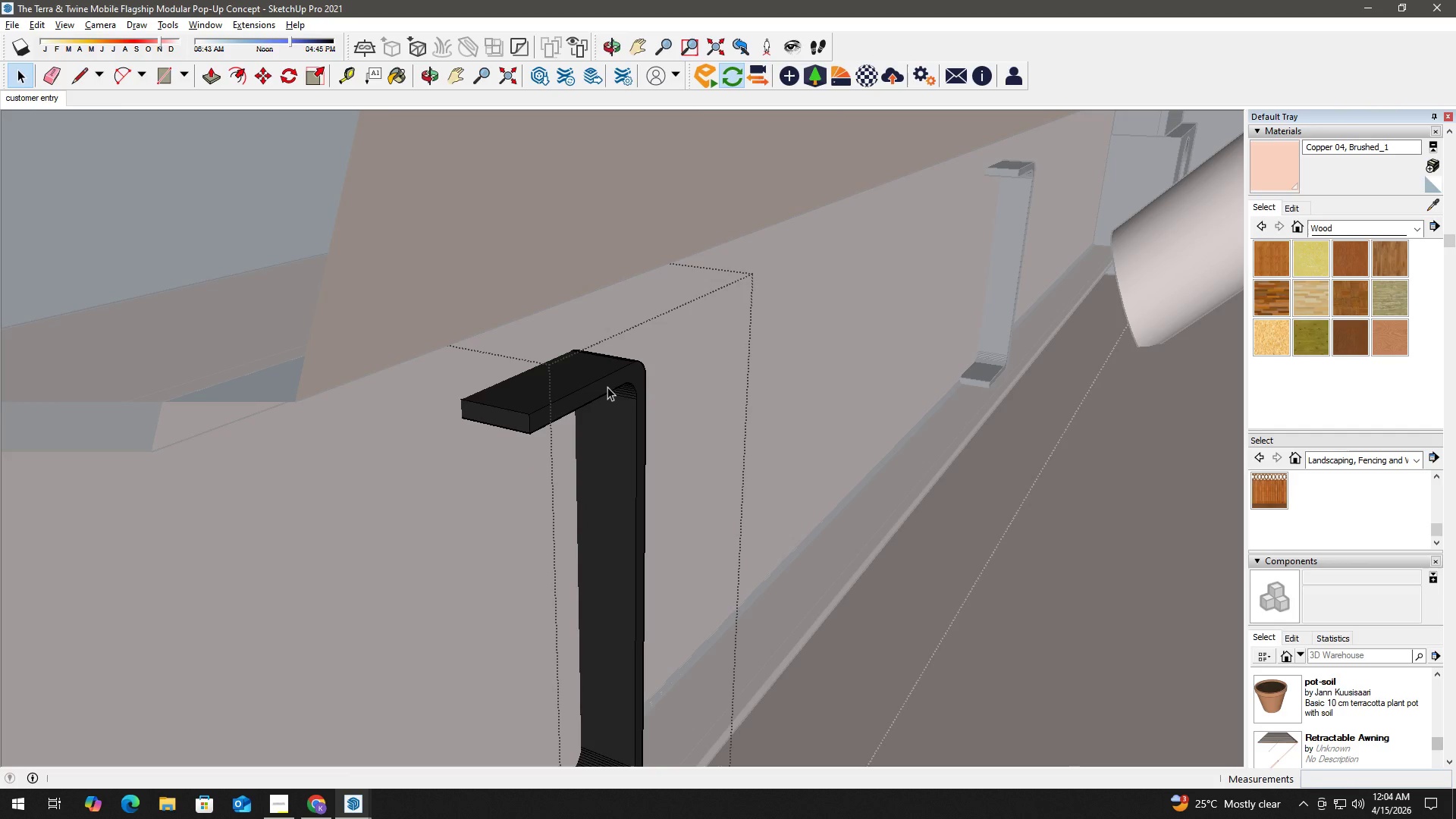 
key(P)
 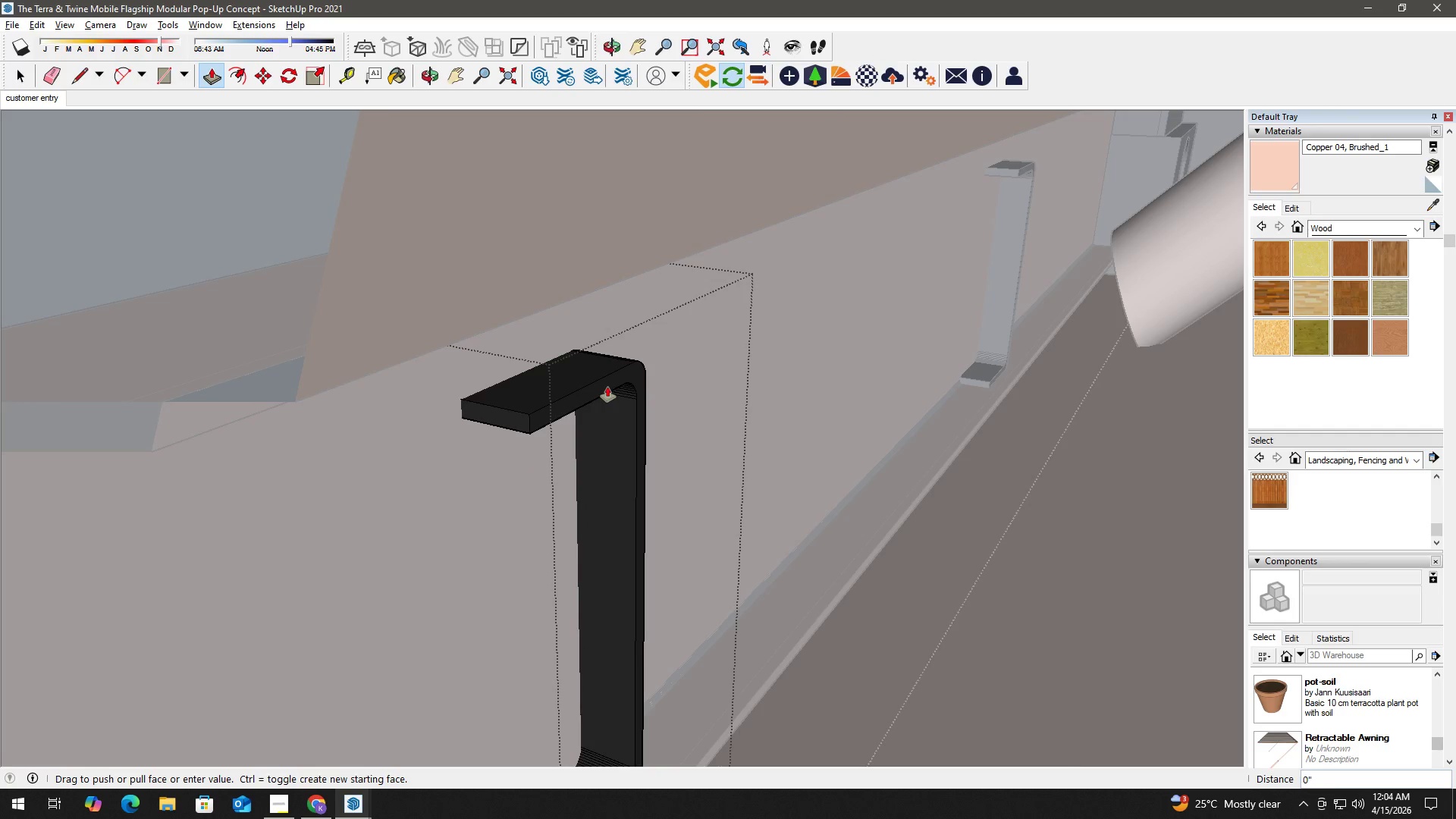 
double_click([607, 387])
 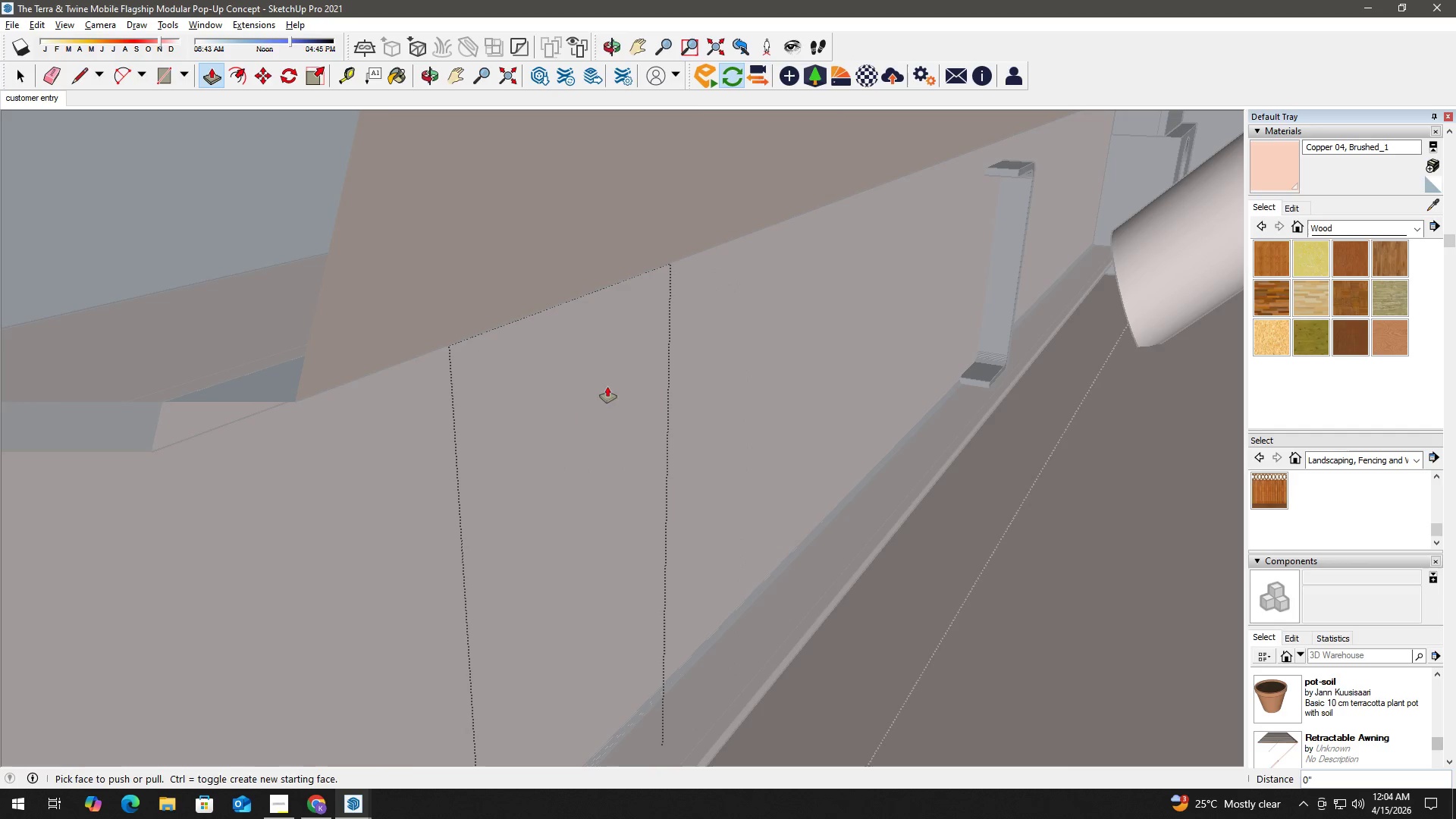 
key(Space)
 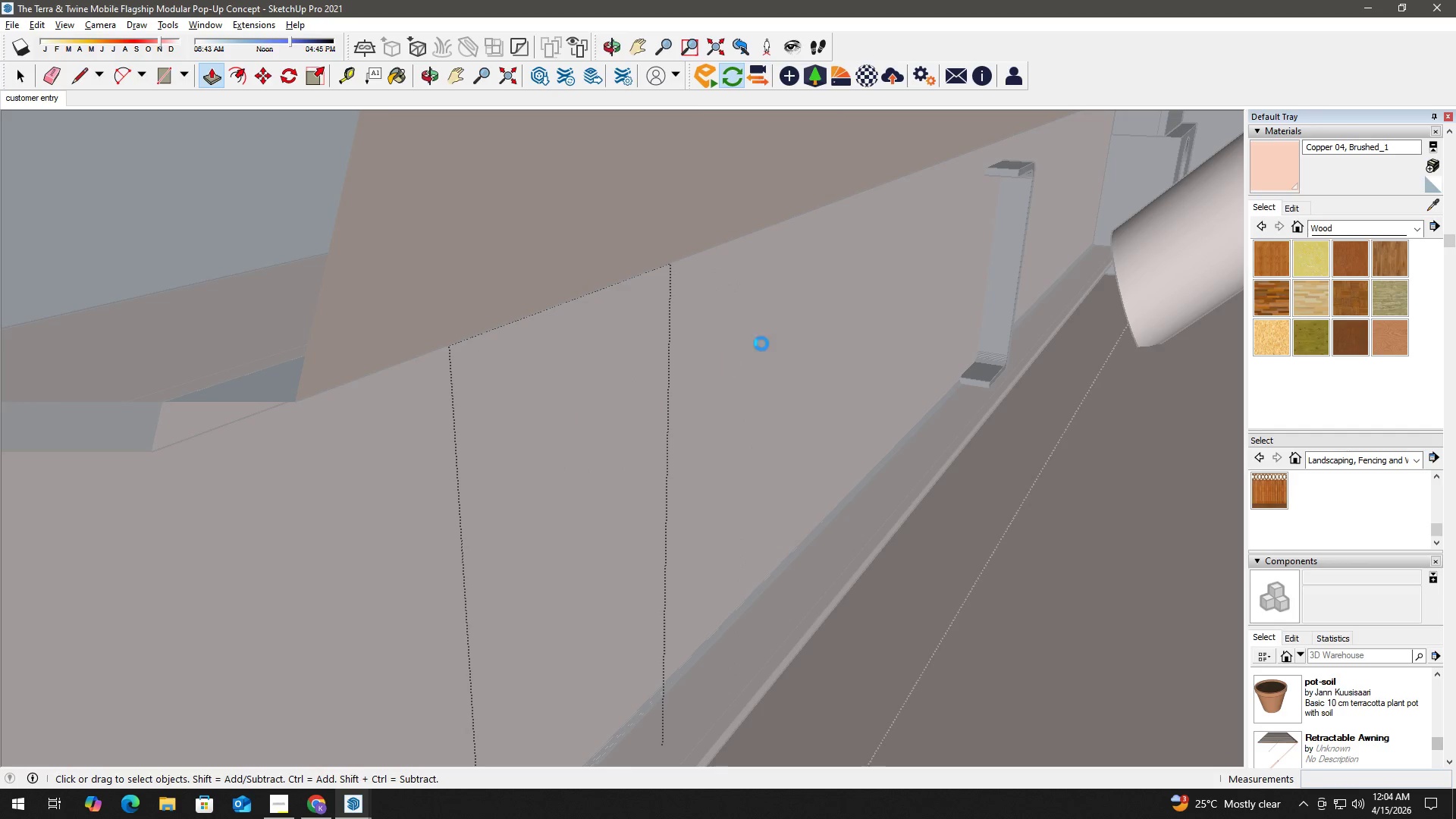 
key(Escape)
 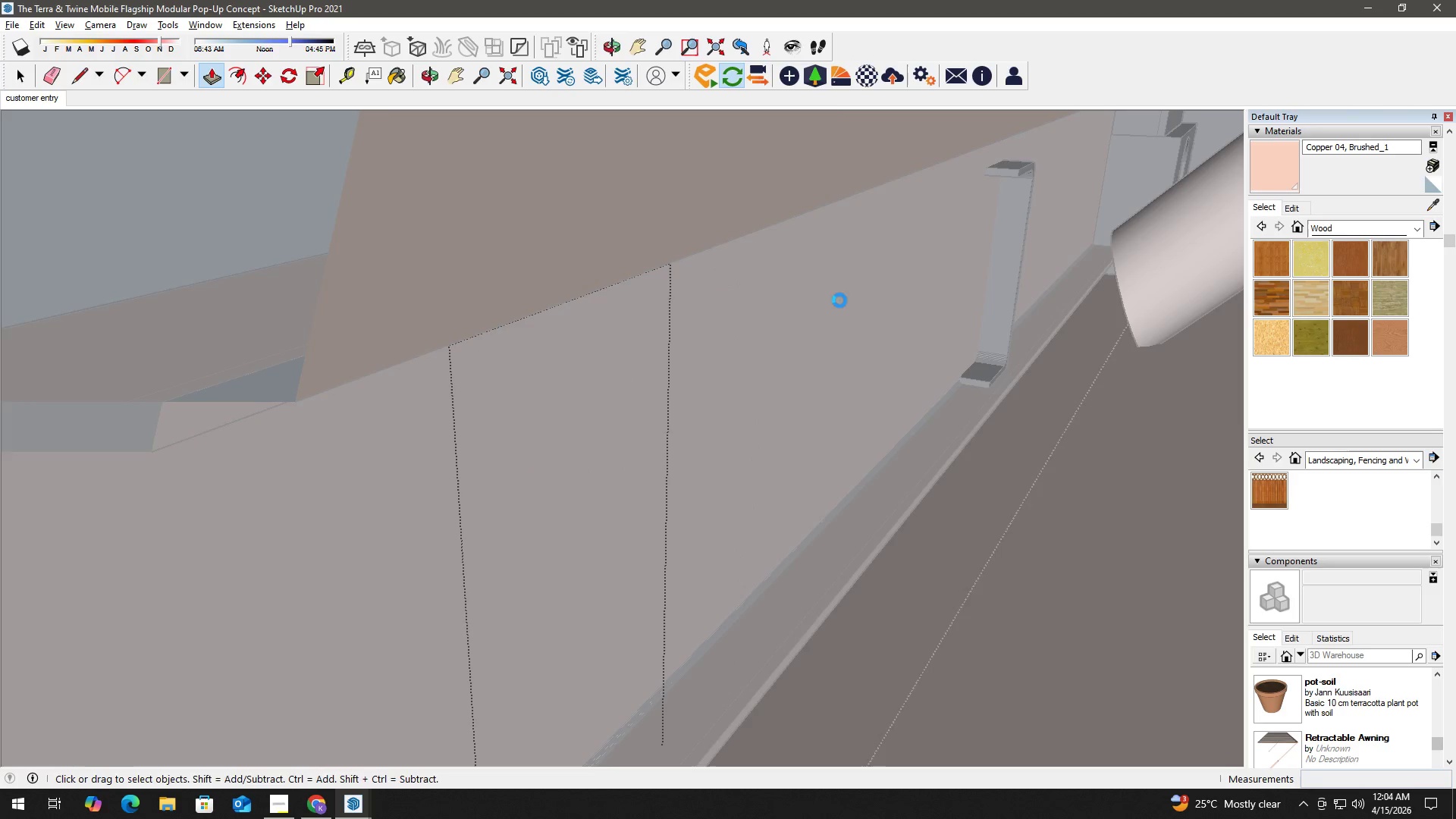 
left_click_drag(start_coordinate=[809, 307], to_coordinate=[435, 521])
 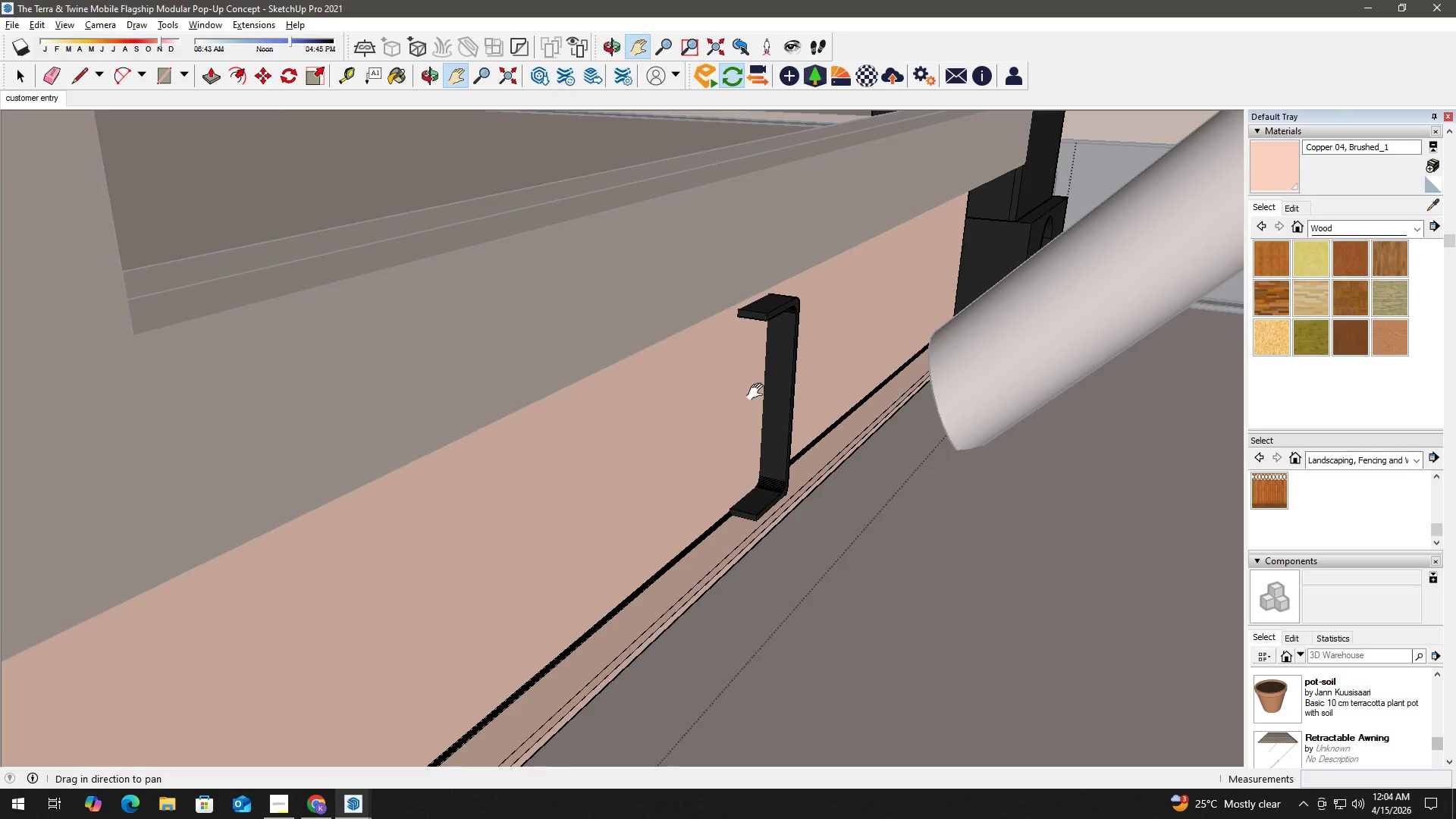 
key(Space)
 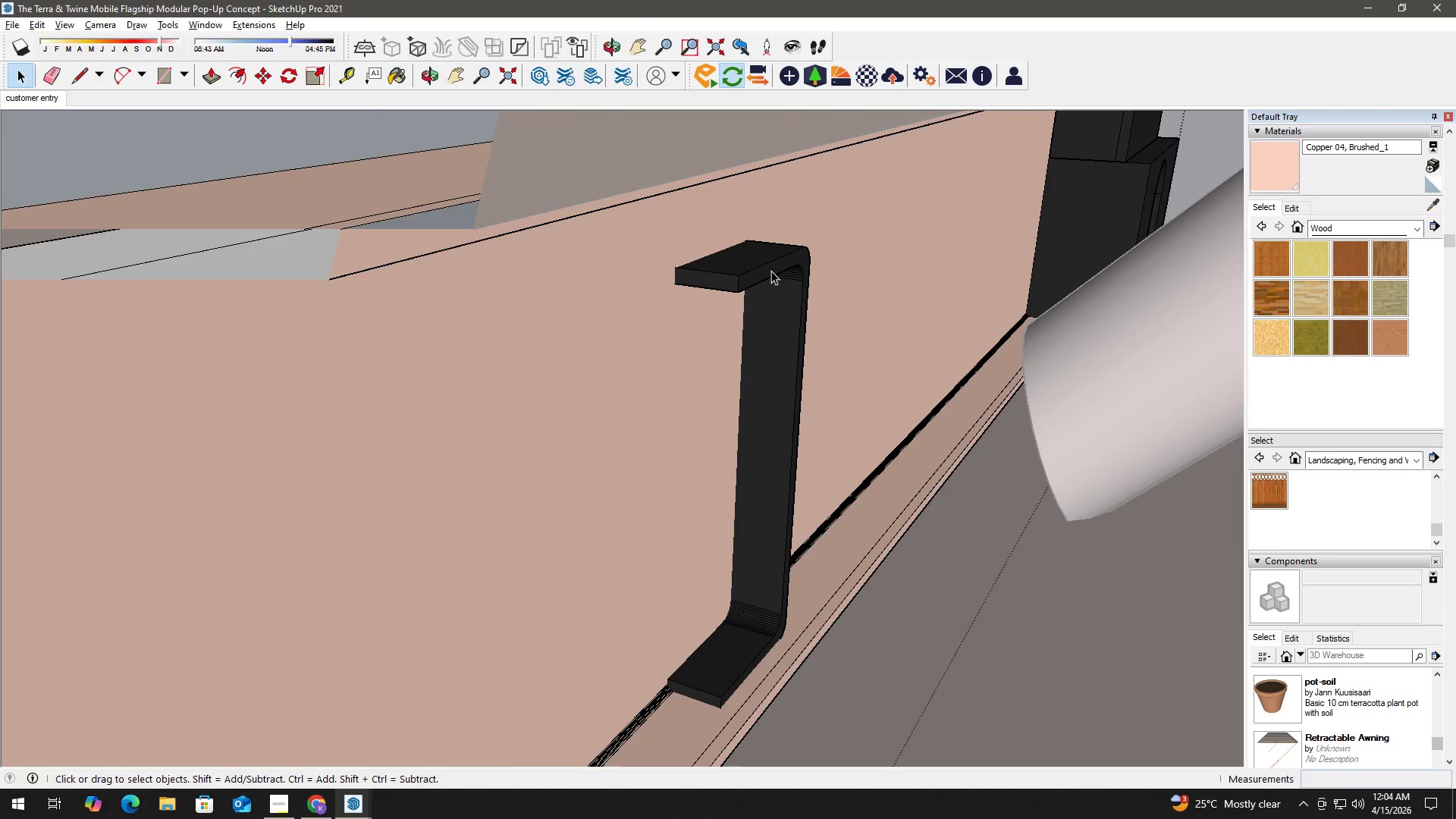 
scroll: coordinate [802, 279], scroll_direction: up, amount: 7.0
 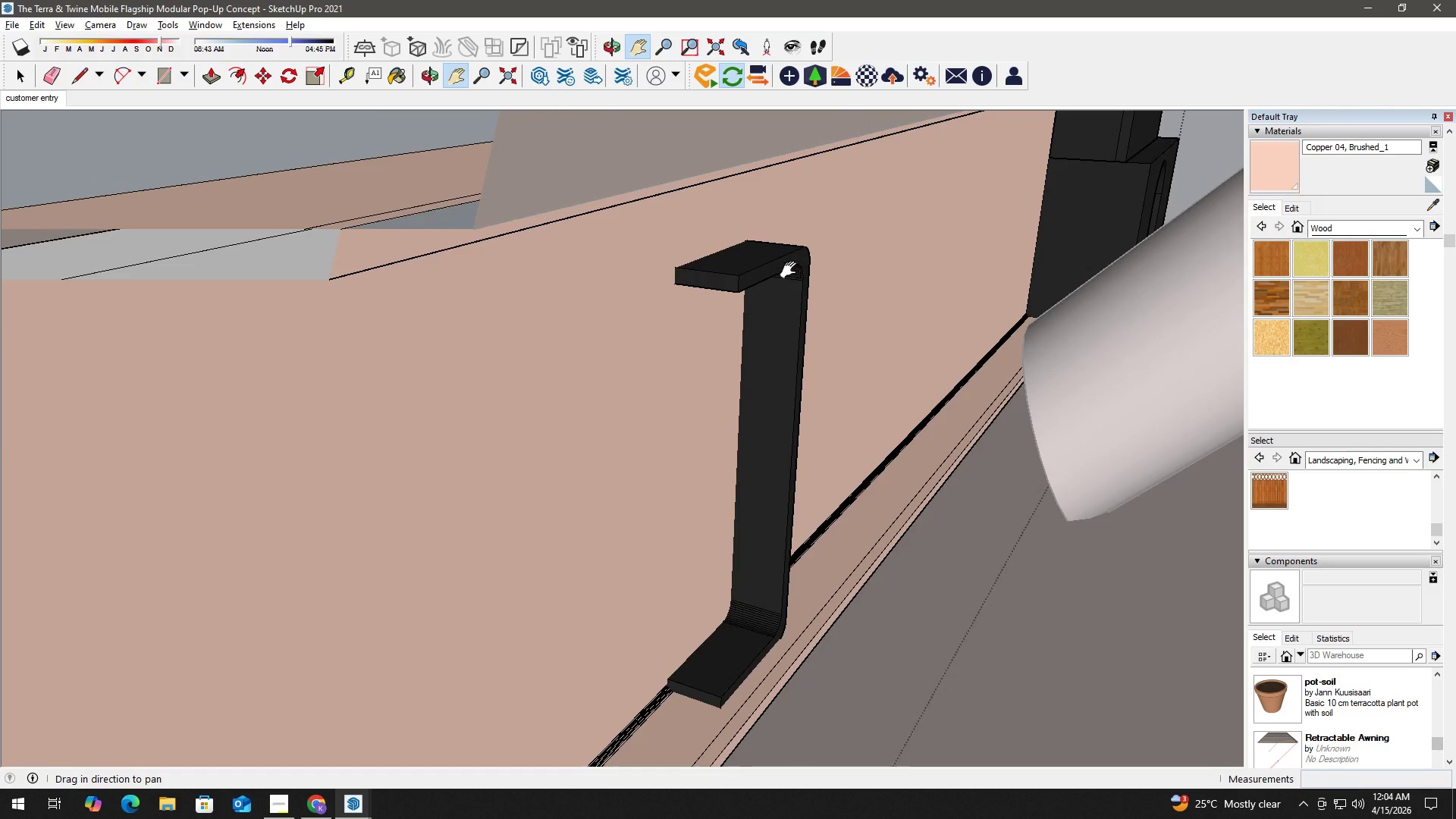 
double_click([771, 271])
 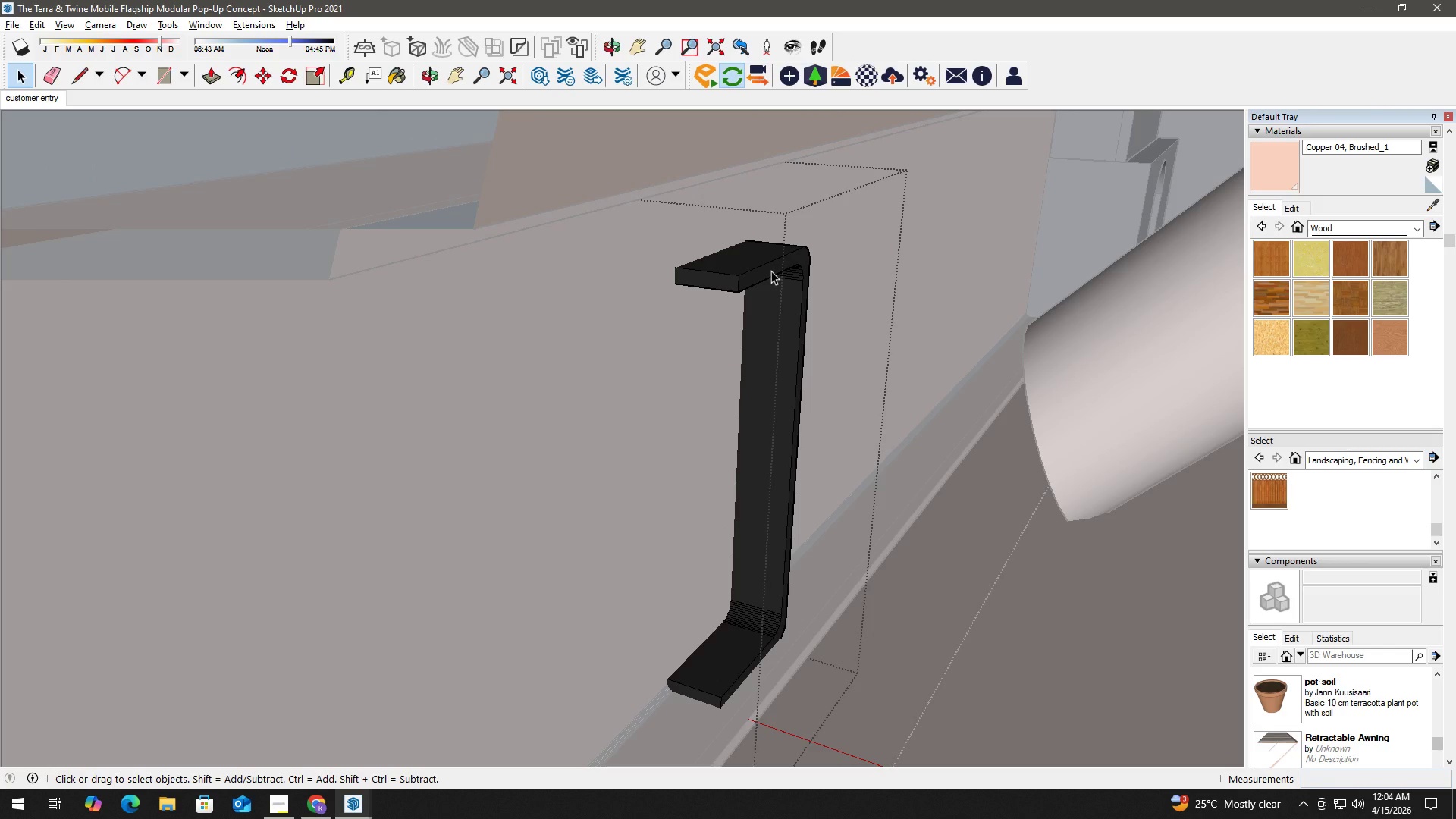 
key(P)
 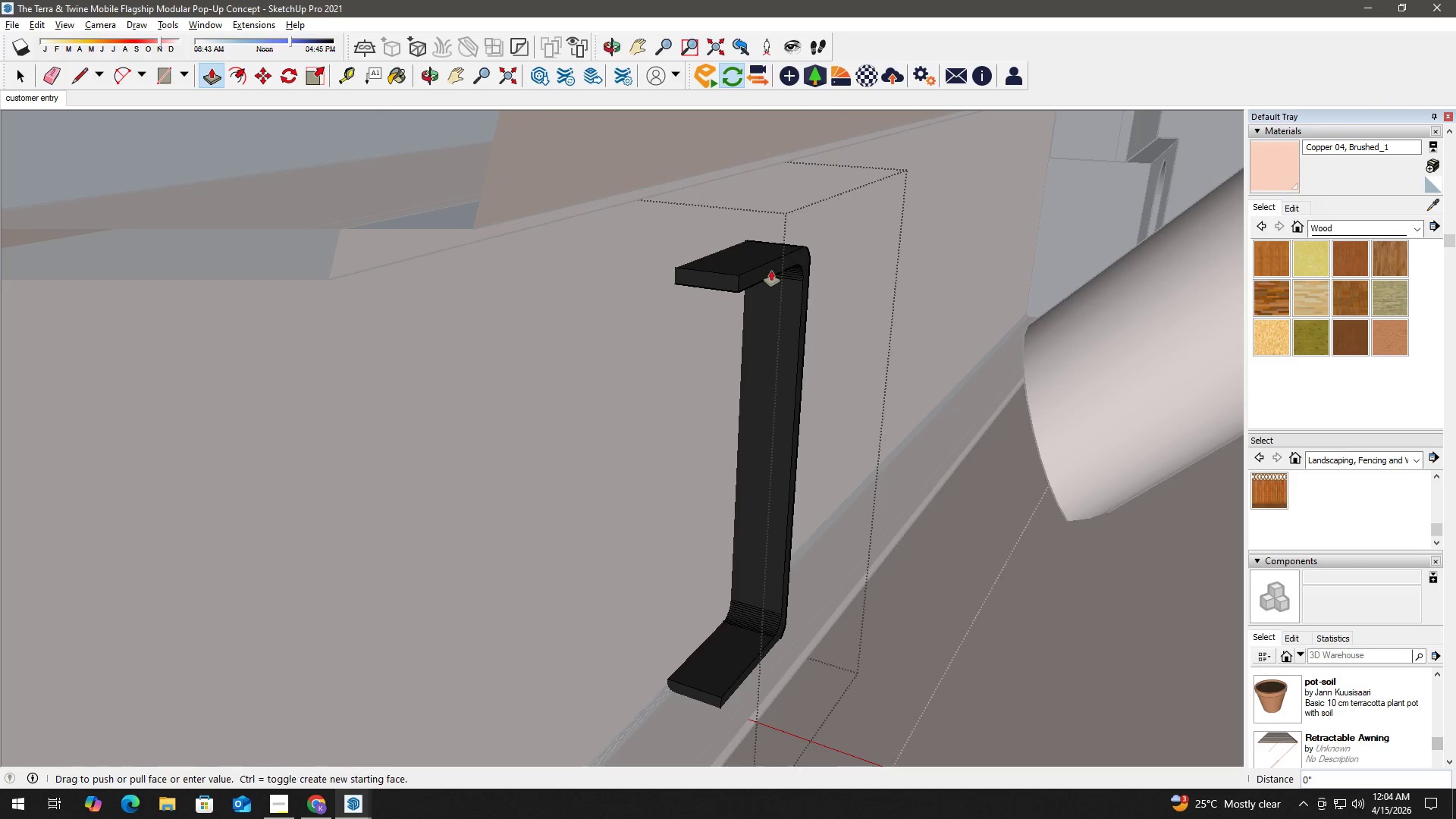 
double_click([771, 271])
 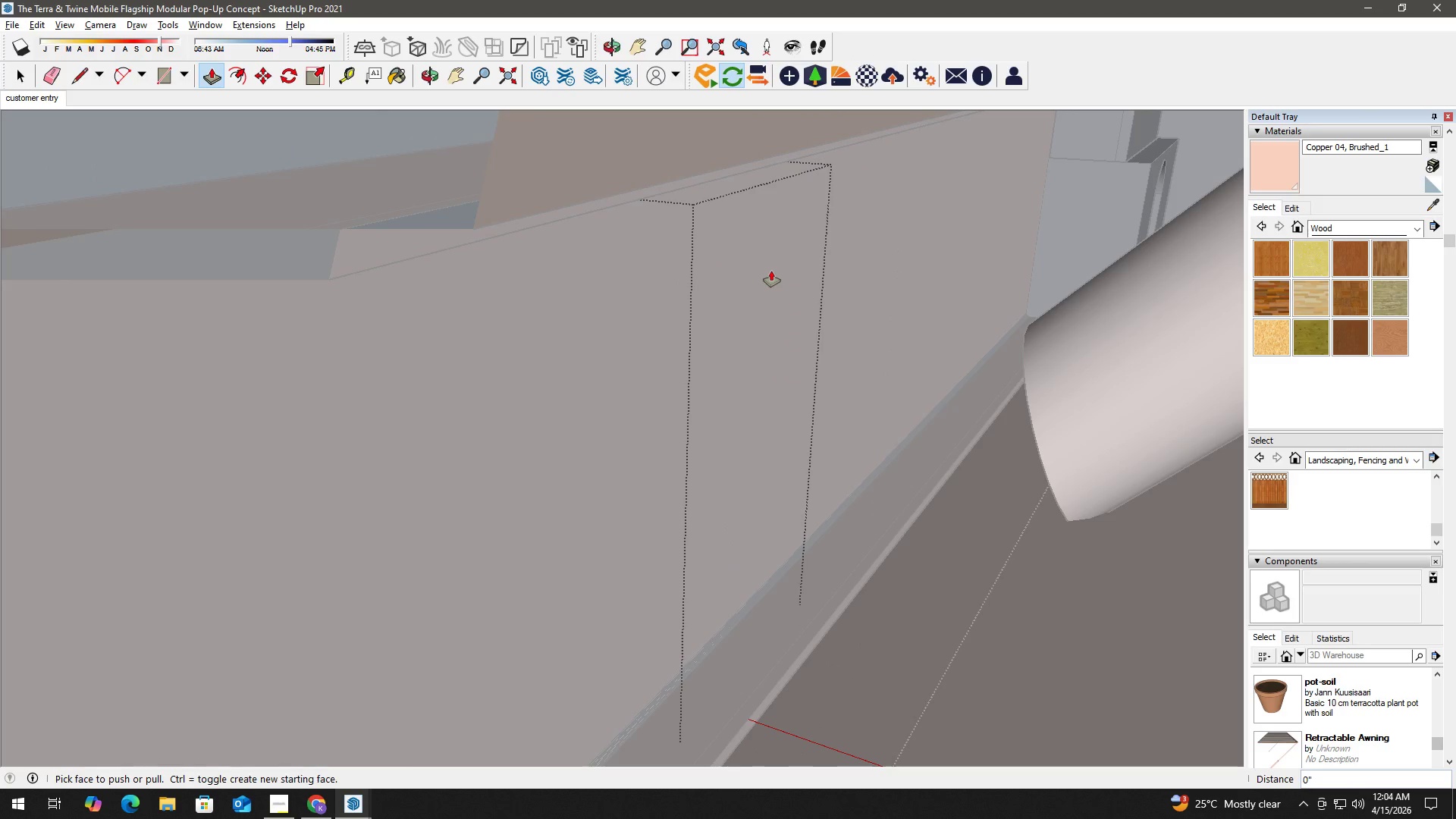 
key(Space)
 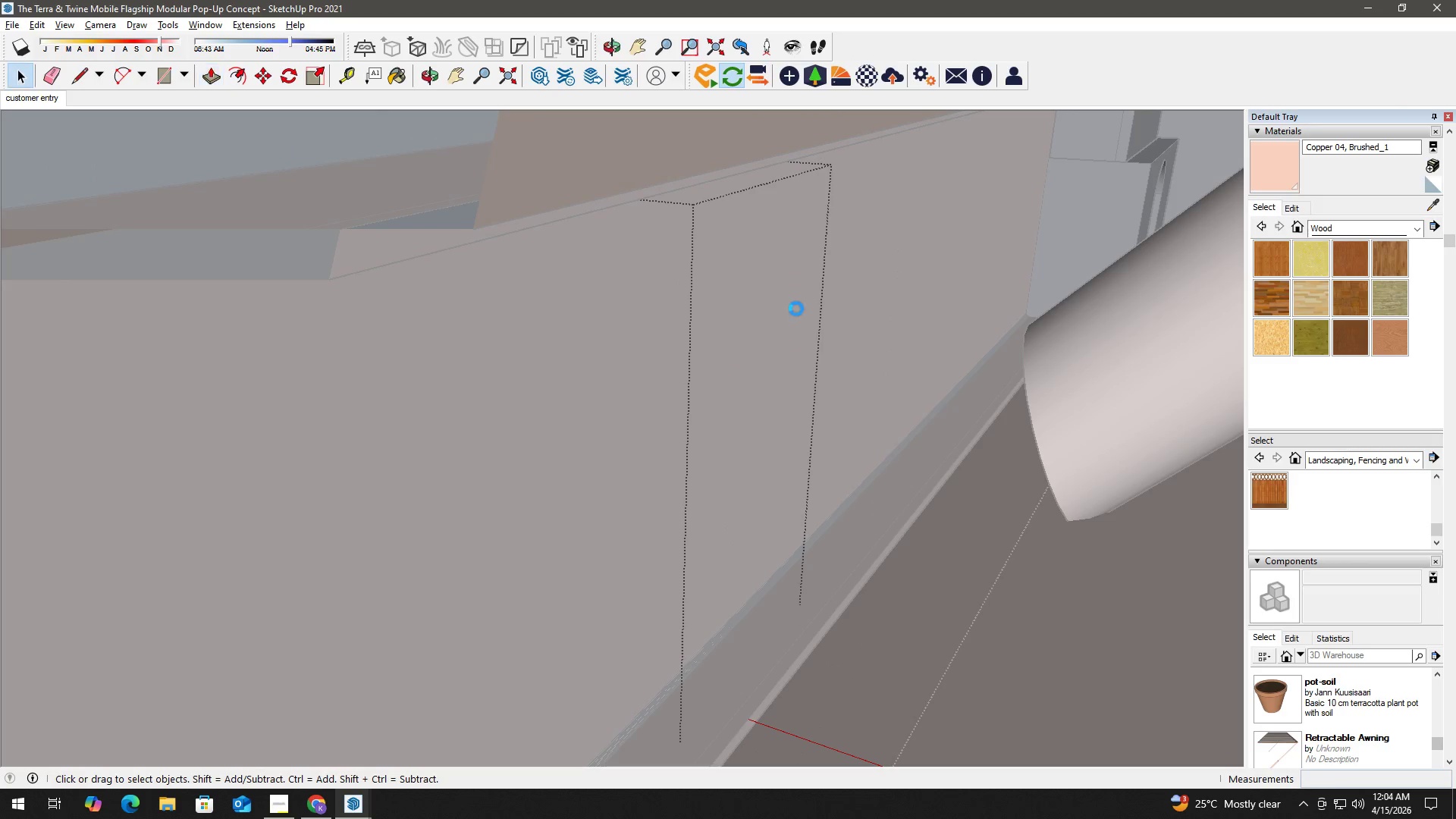 
key(Escape)
 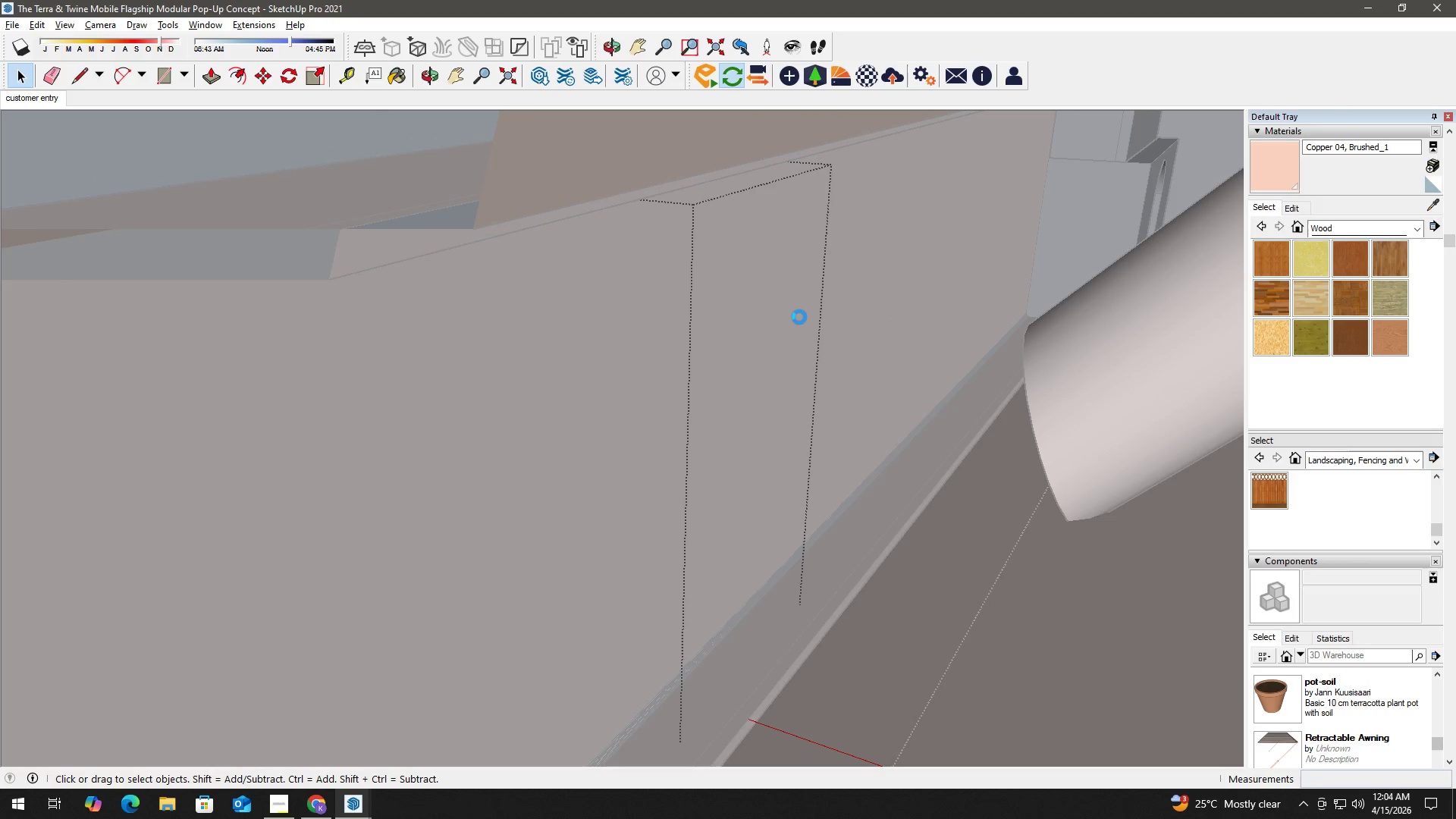 
key(Escape)
 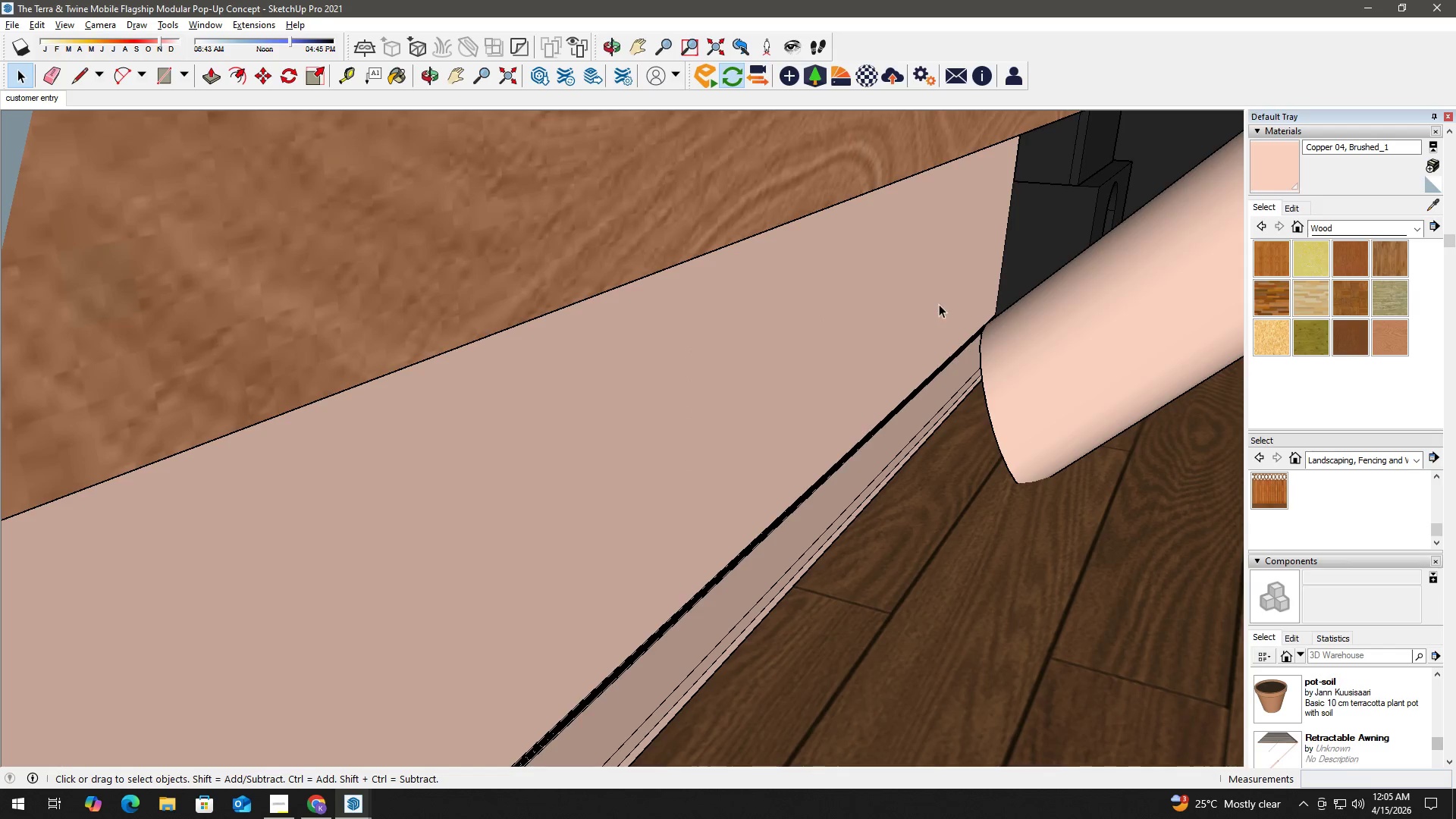 
scroll: coordinate [802, 329], scroll_direction: down, amount: 7.0
 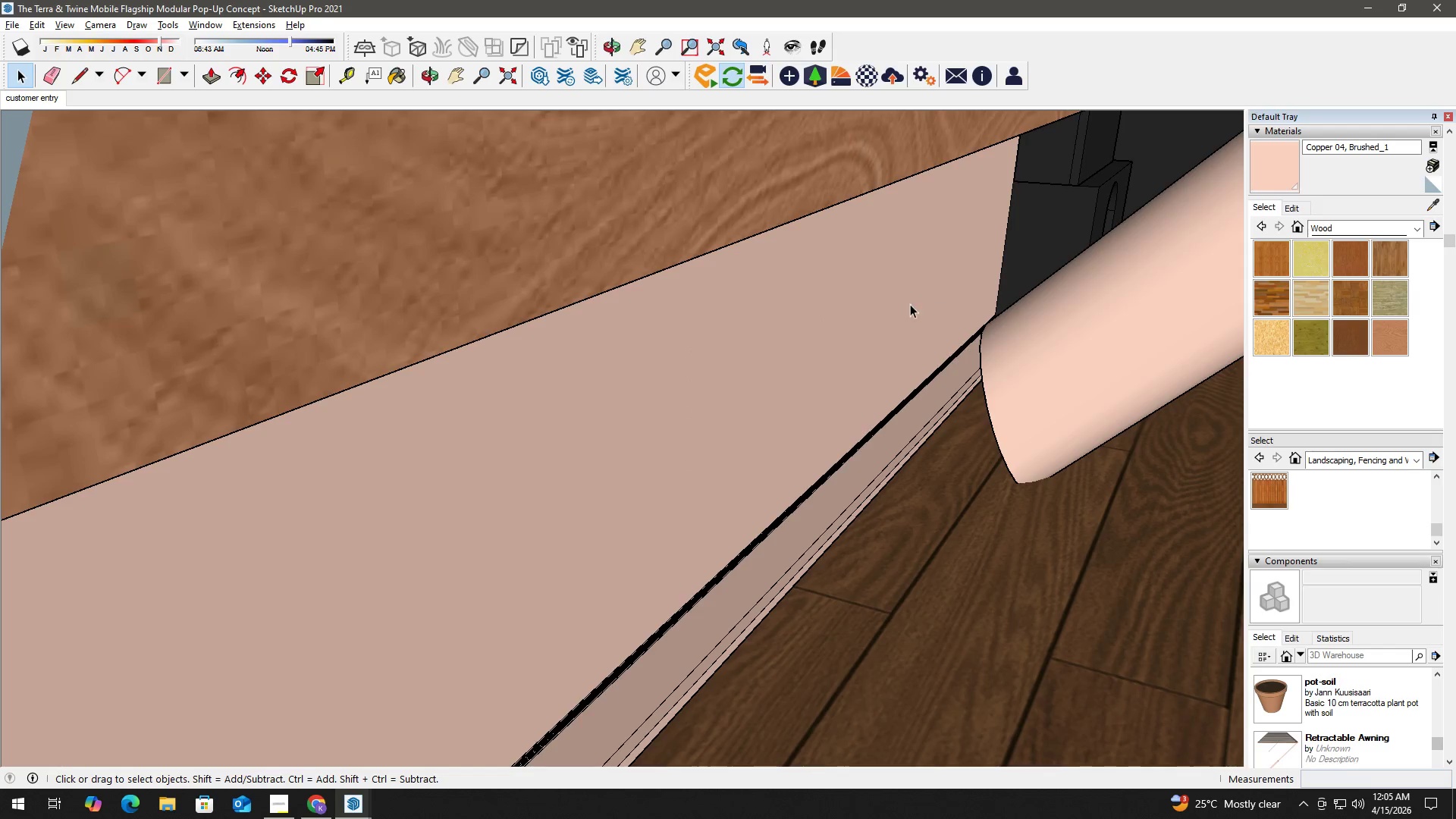 
key(H)
 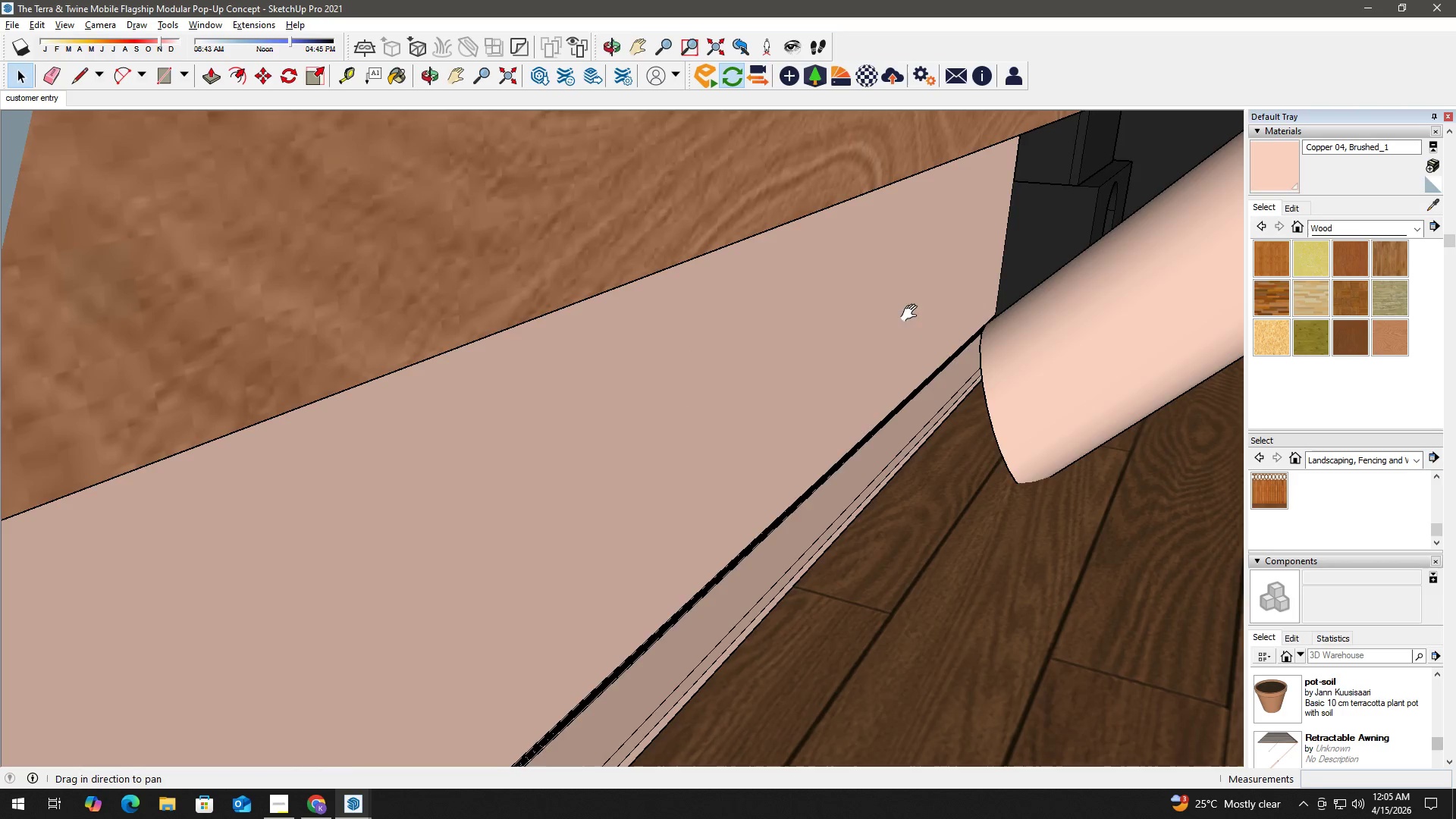 
left_click_drag(start_coordinate=[927, 306], to_coordinate=[340, 368])
 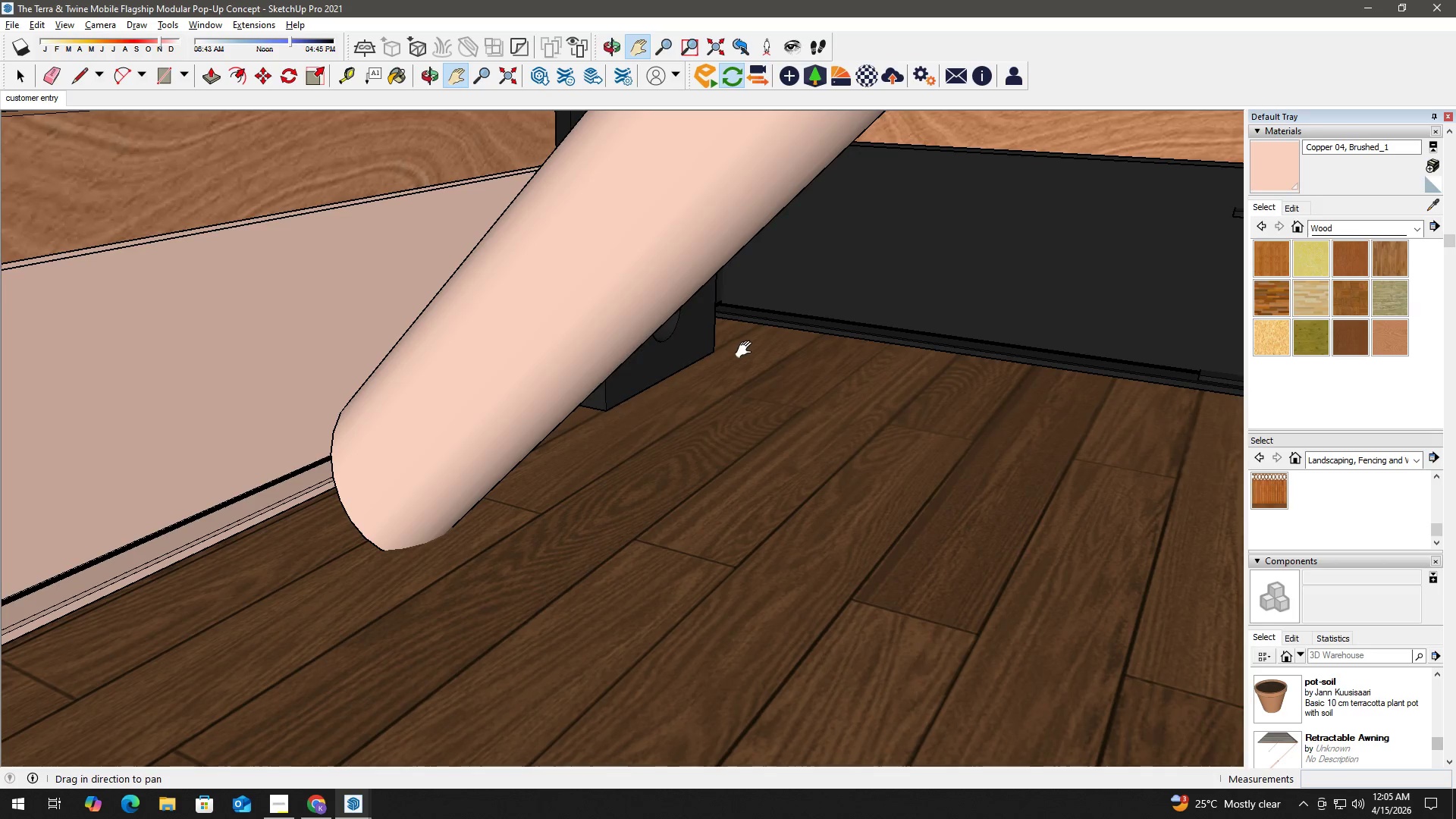 
left_click_drag(start_coordinate=[747, 346], to_coordinate=[290, 435])
 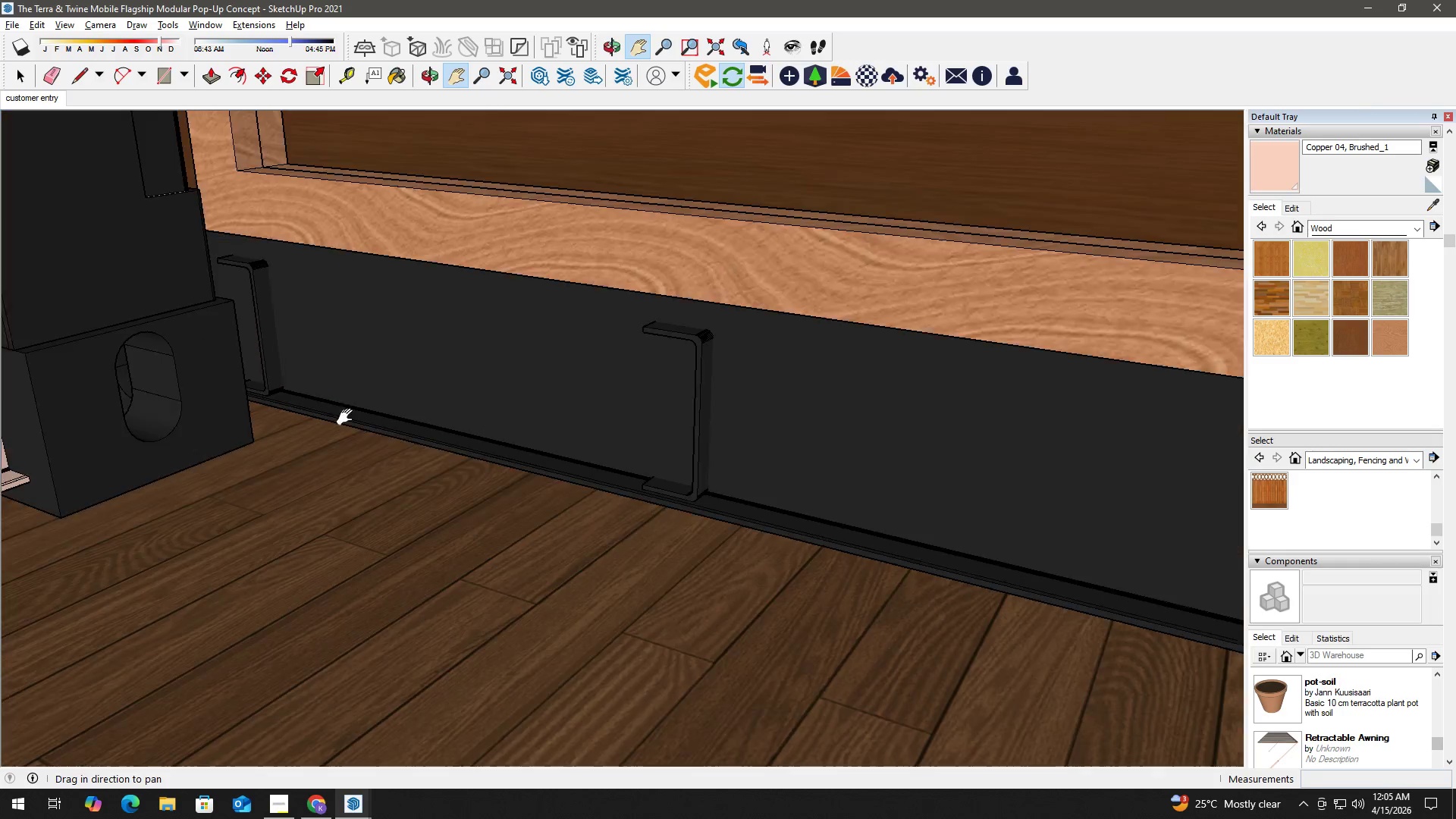 
left_click_drag(start_coordinate=[655, 398], to_coordinate=[511, 428])
 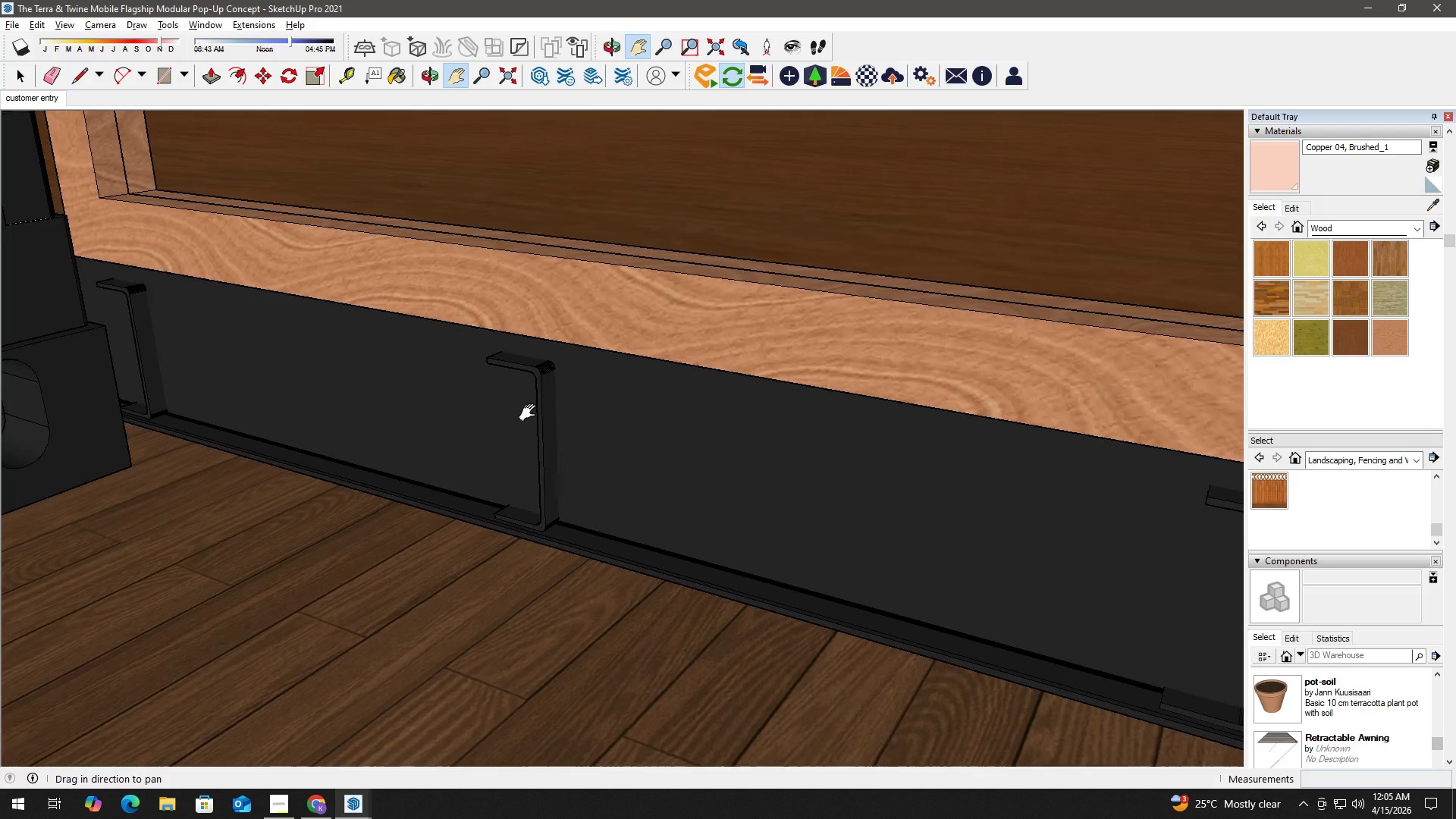 
key(Space)
 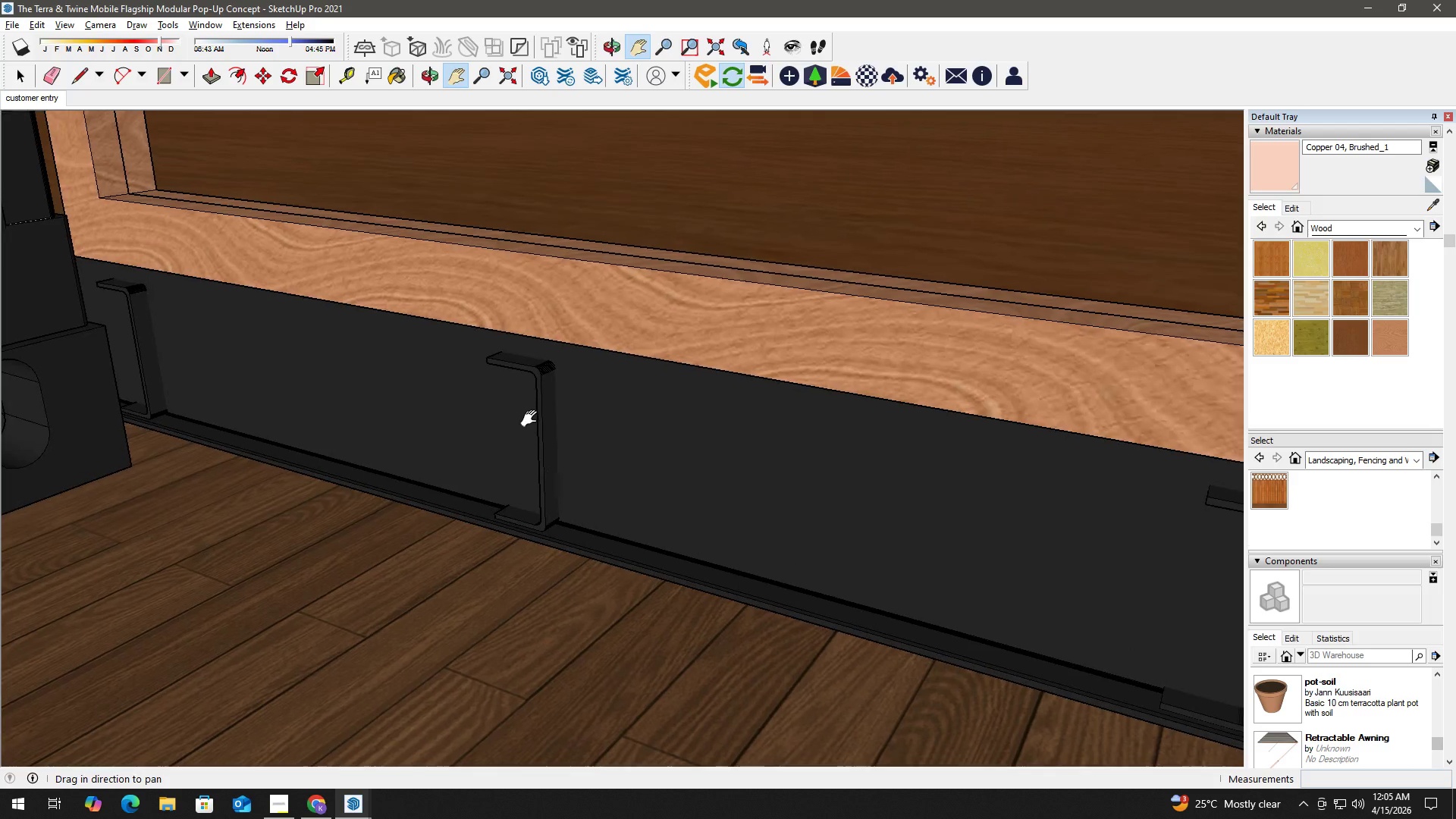 
double_click([591, 375])
 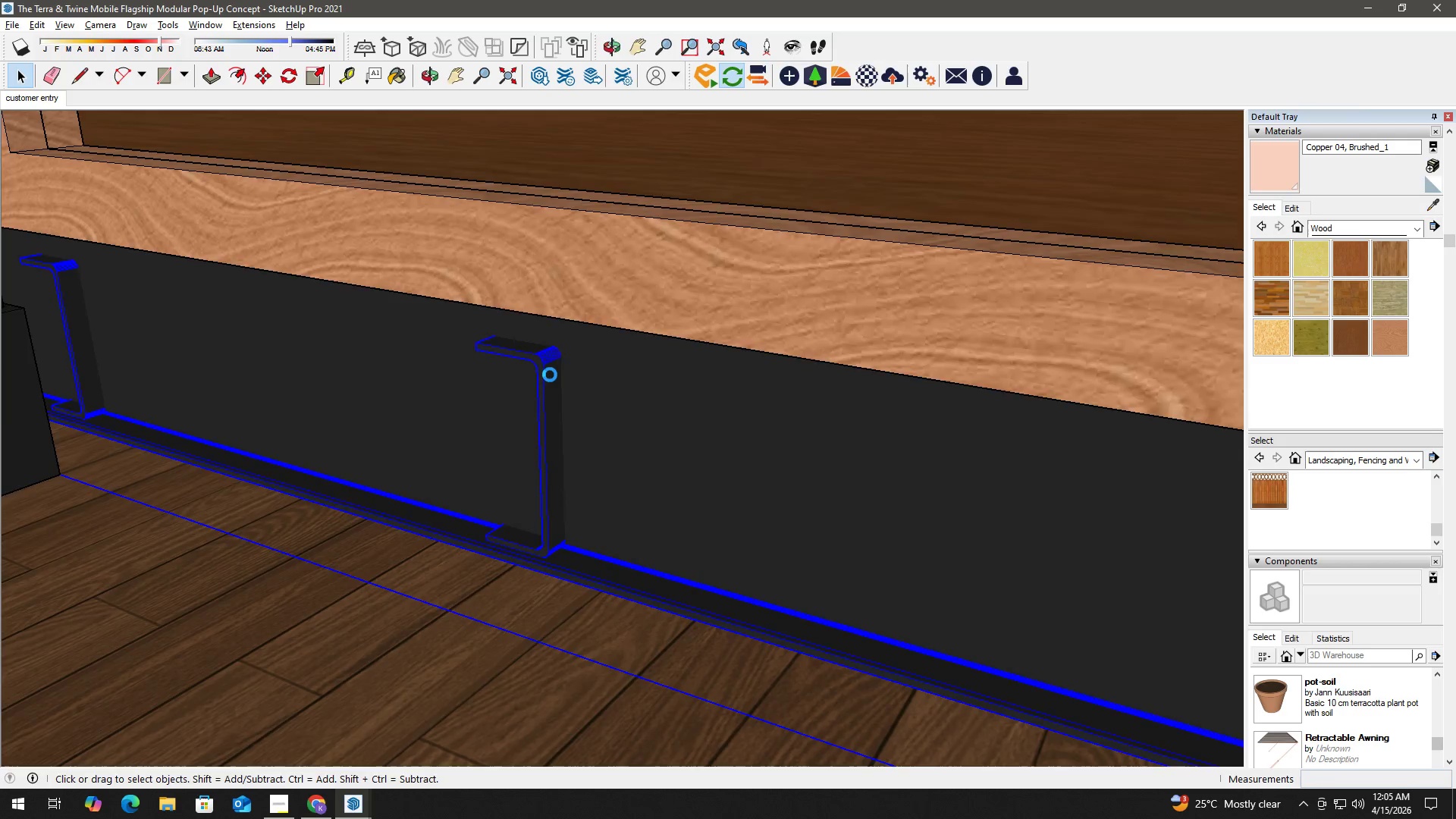 
scroll: coordinate [528, 371], scroll_direction: up, amount: 6.0
 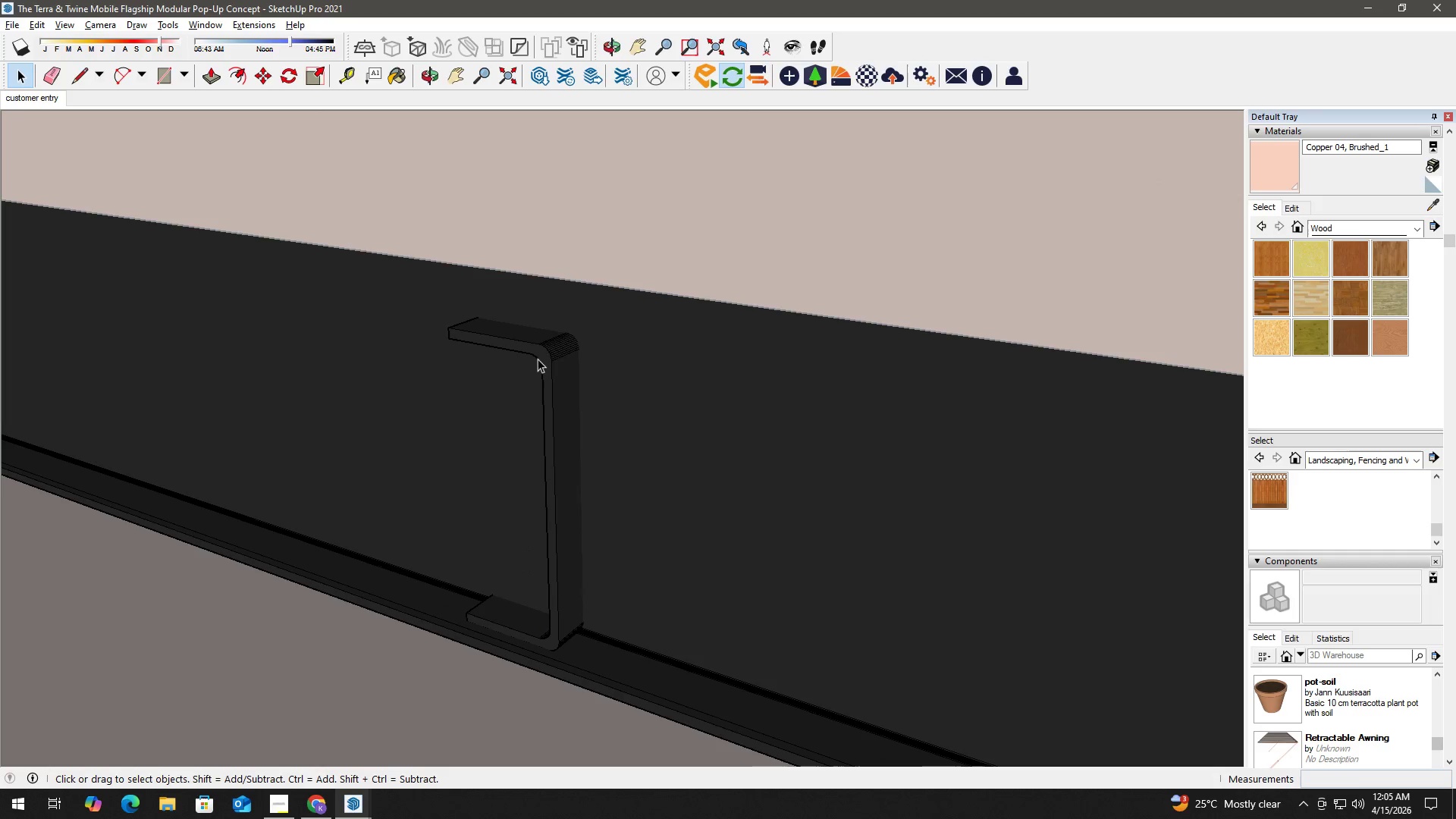 
left_click([542, 356])
 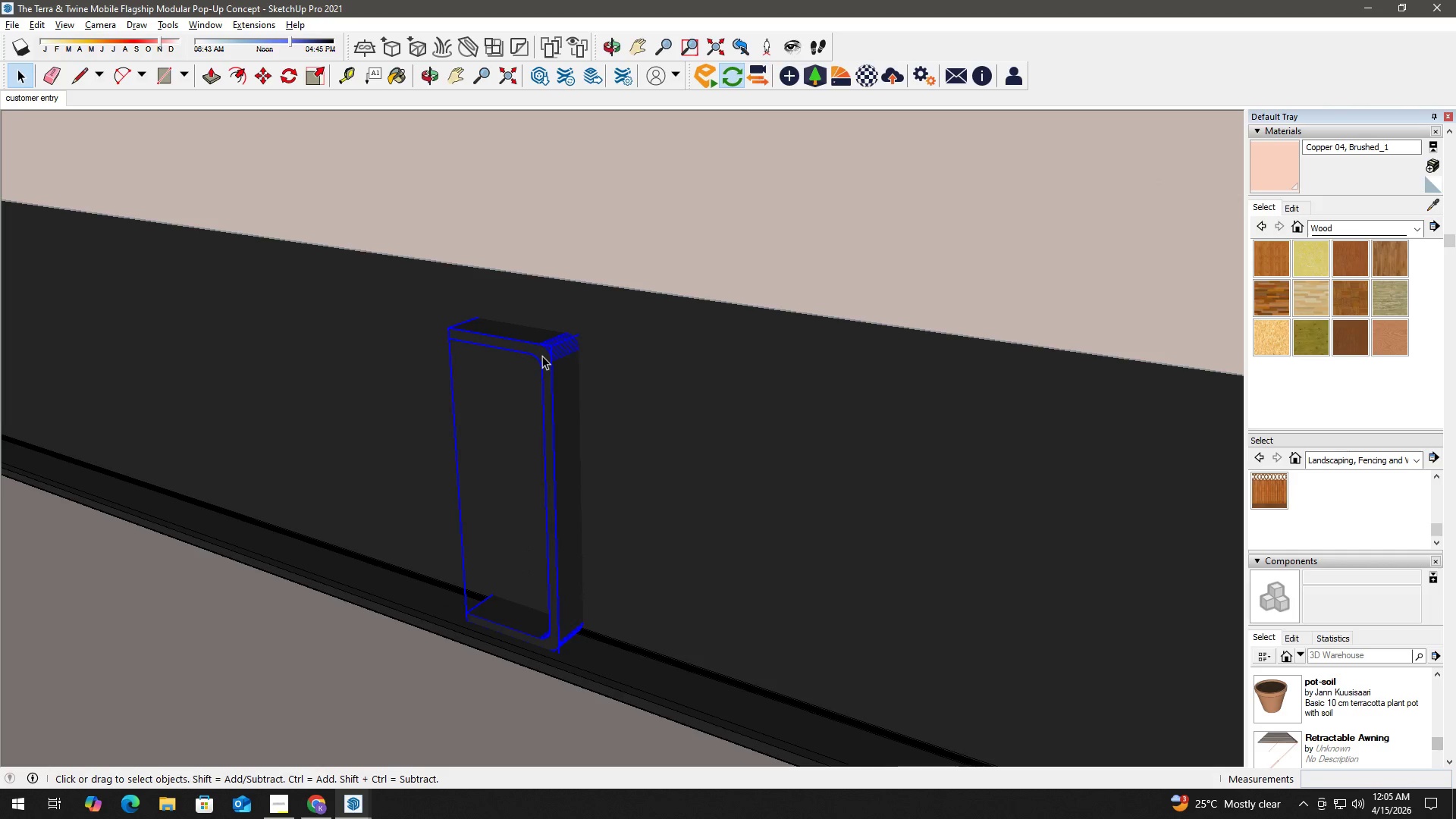 
double_click([542, 356])
 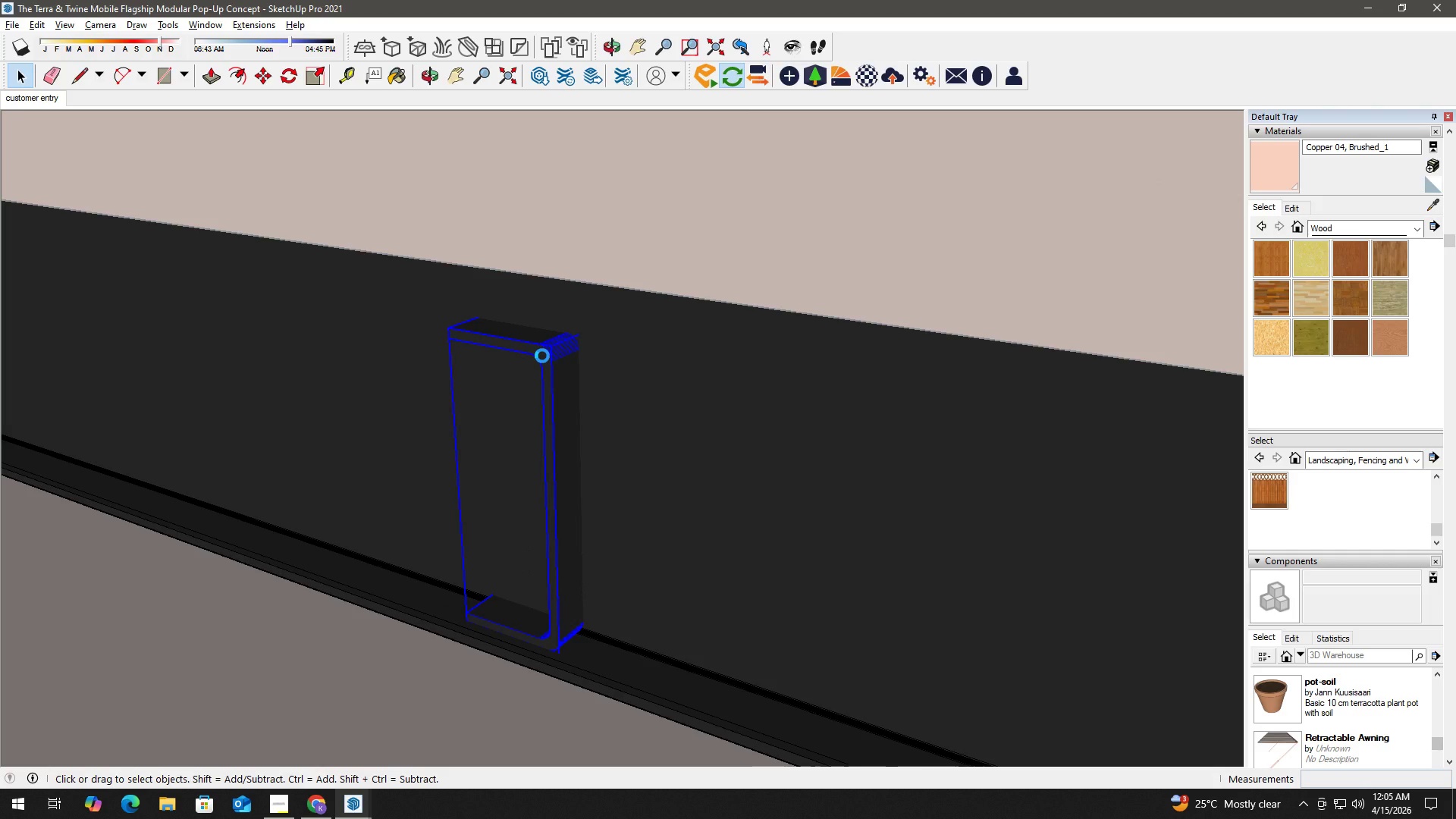 
key(P)
 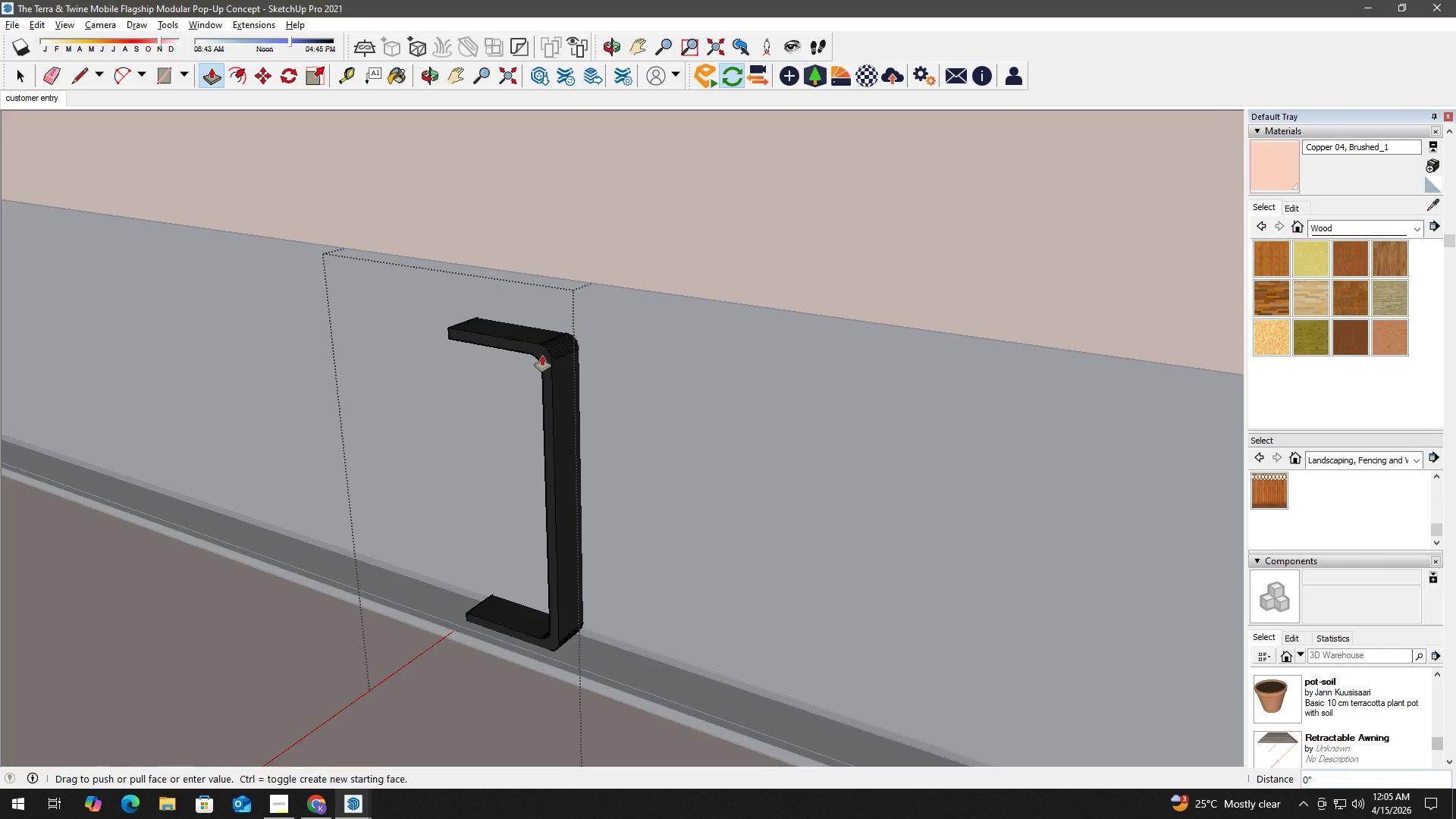 
double_click([542, 356])
 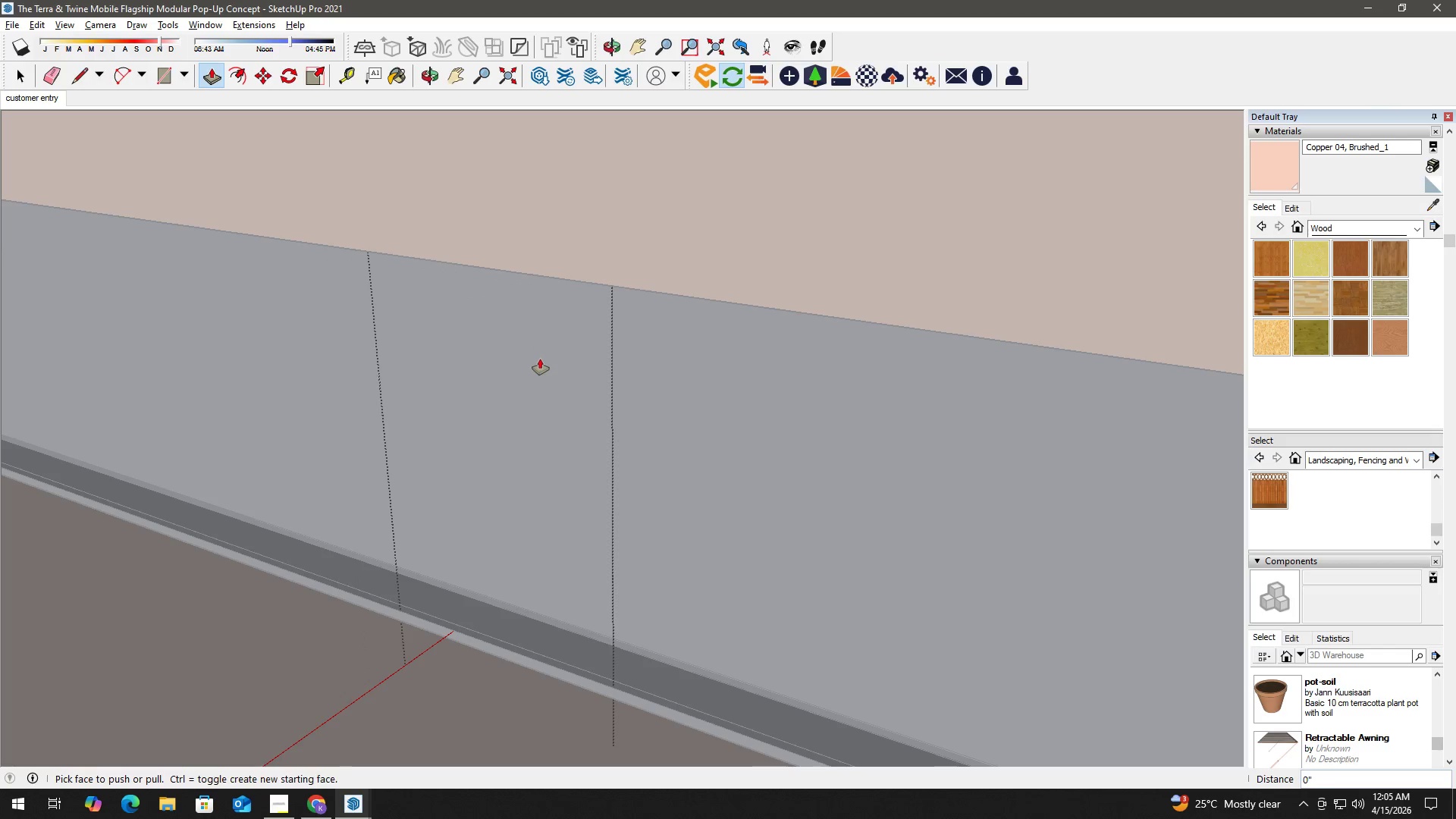 
key(Space)
 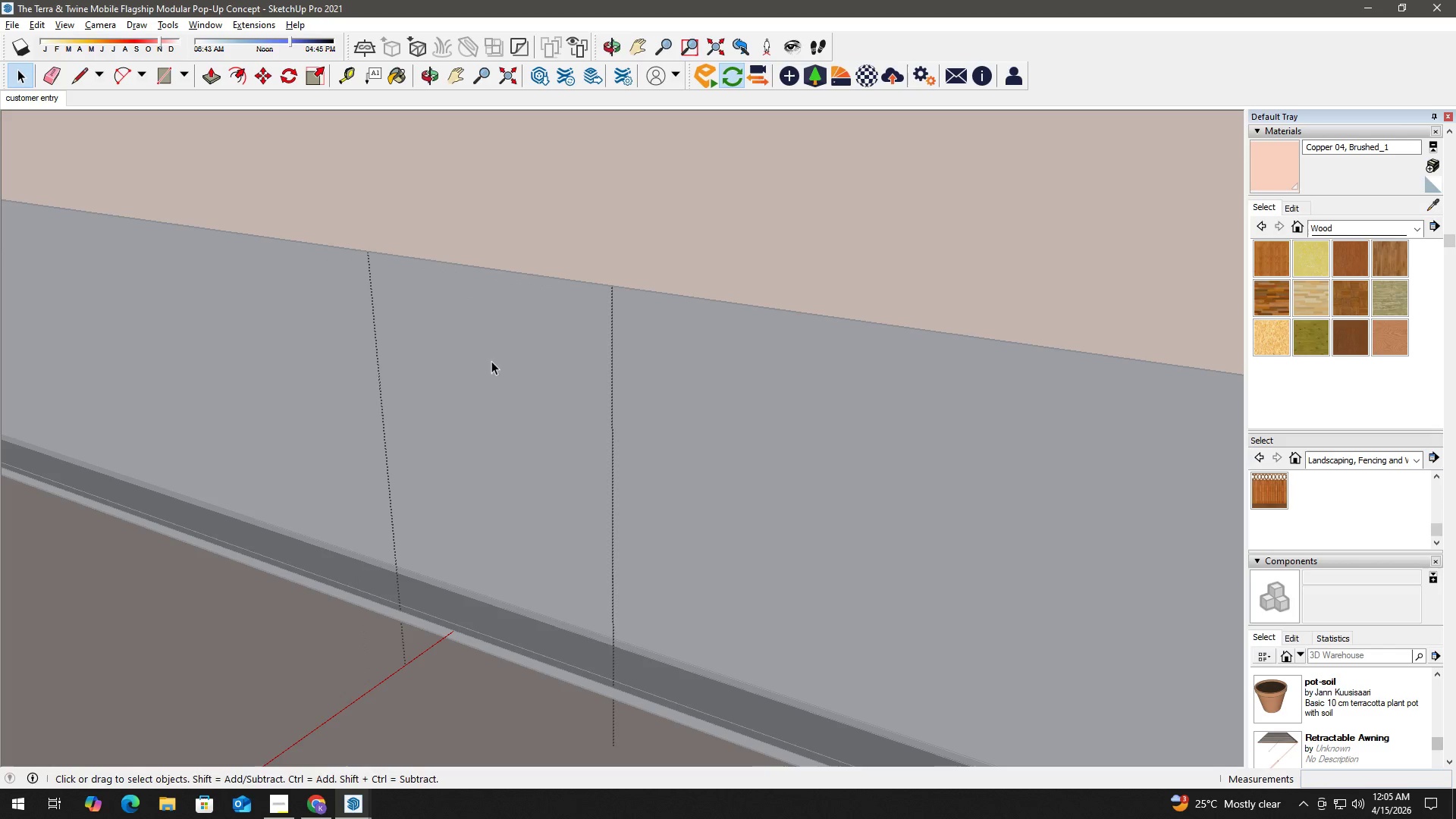 
type(hh)
 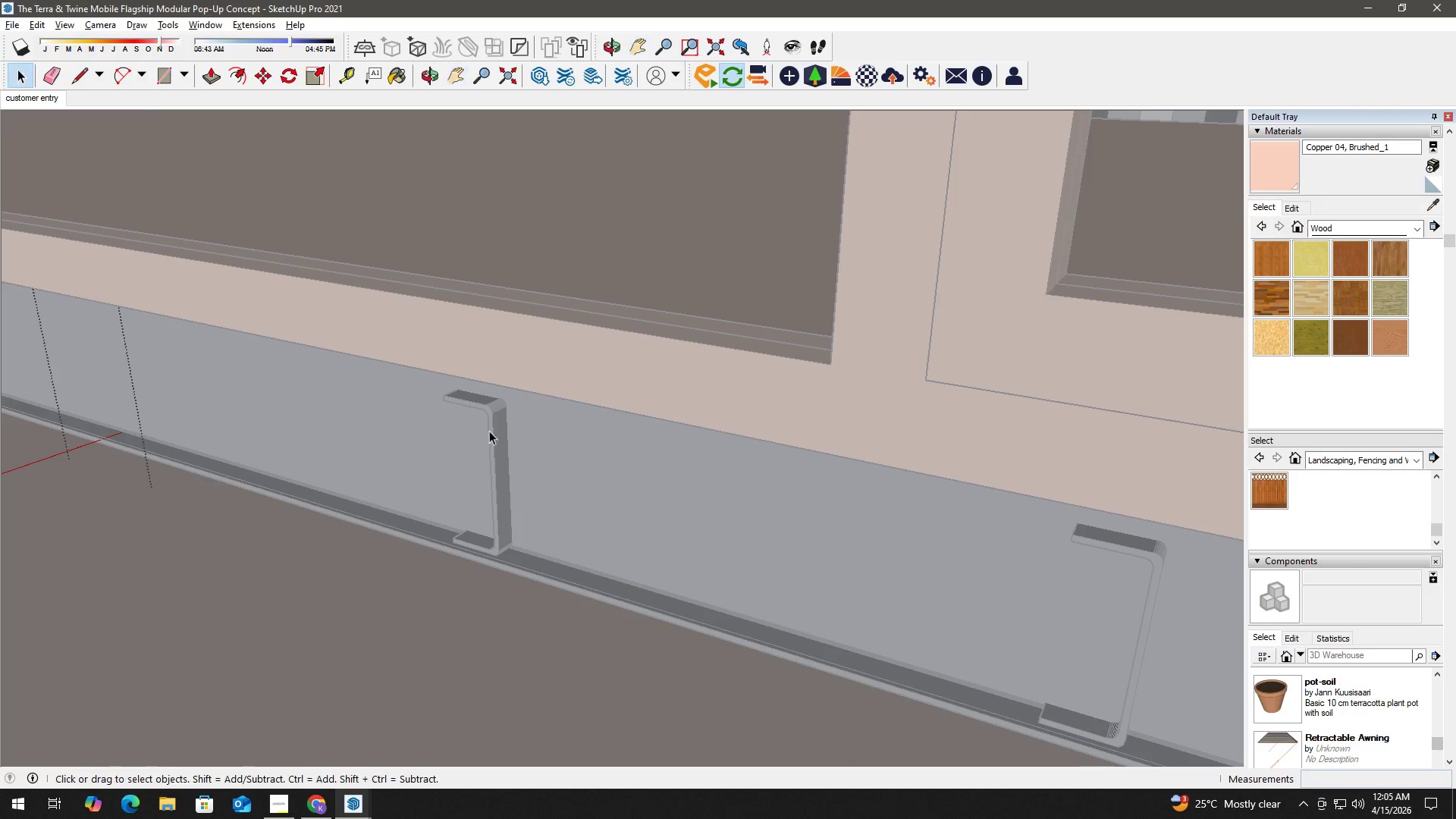 
left_click_drag(start_coordinate=[645, 384], to_coordinate=[258, 328])
 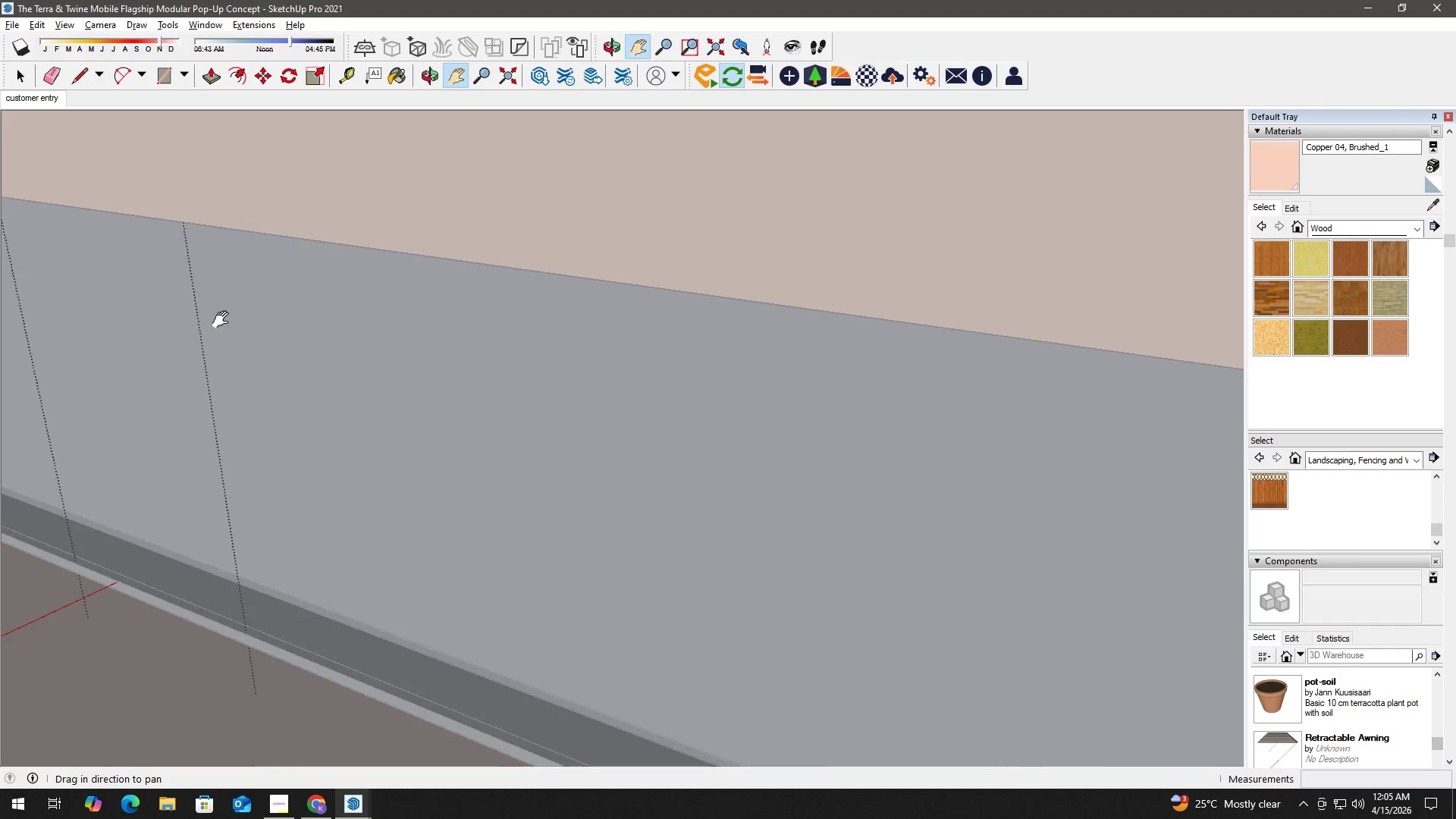 
left_click_drag(start_coordinate=[485, 428], to_coordinate=[351, 406])
 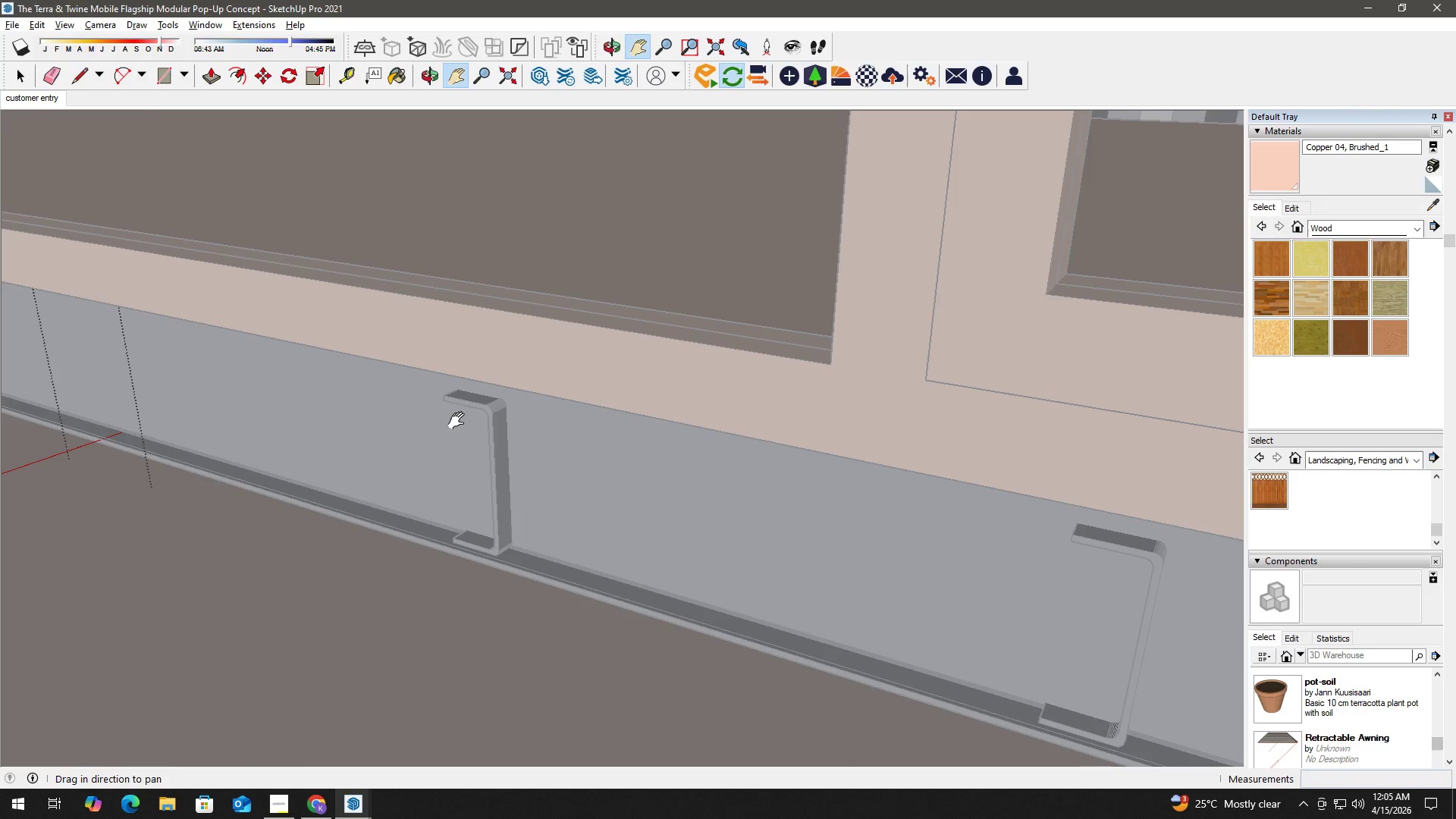 
scroll: coordinate [423, 421], scroll_direction: down, amount: 11.0
 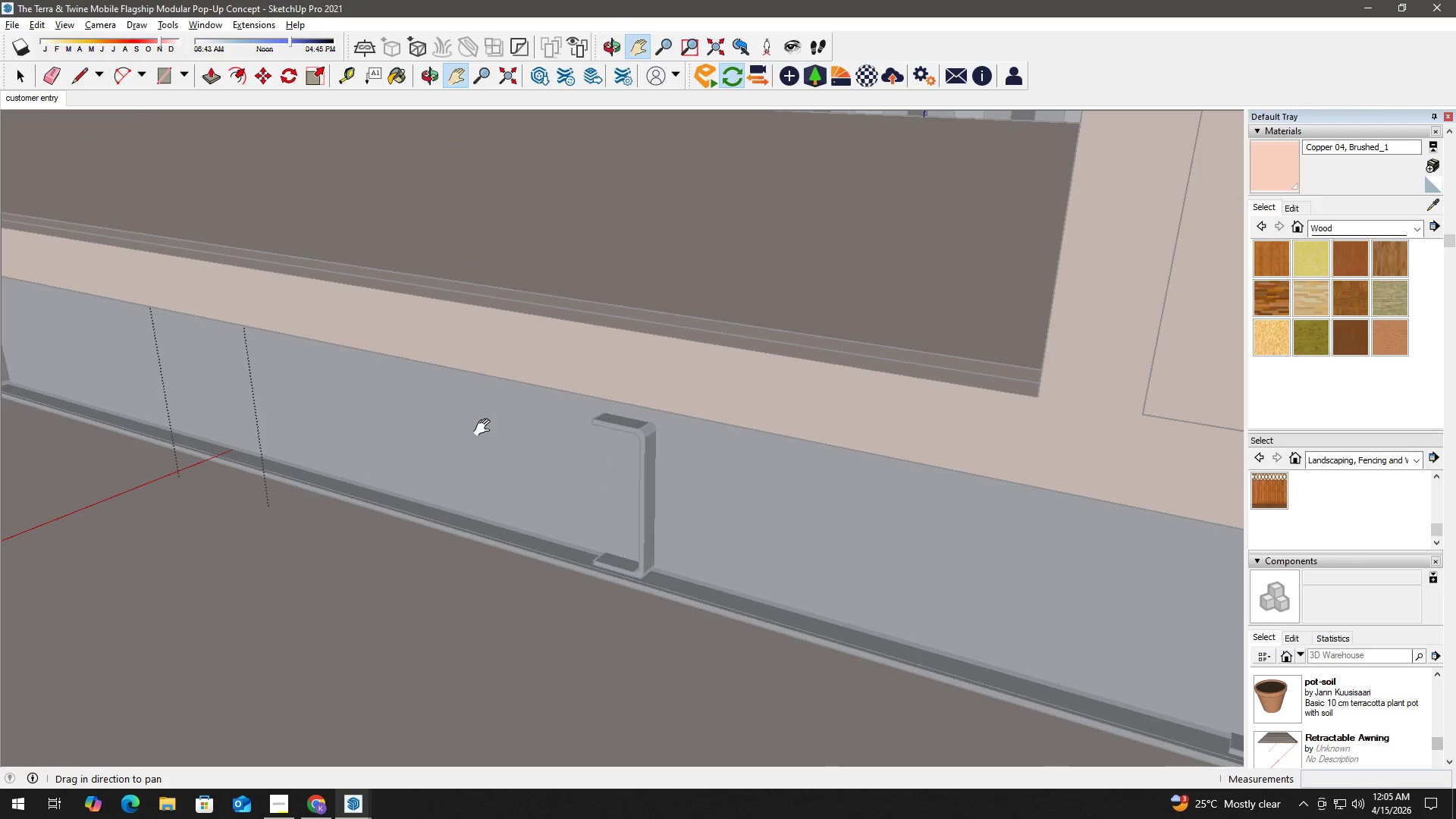 
key(Space)
 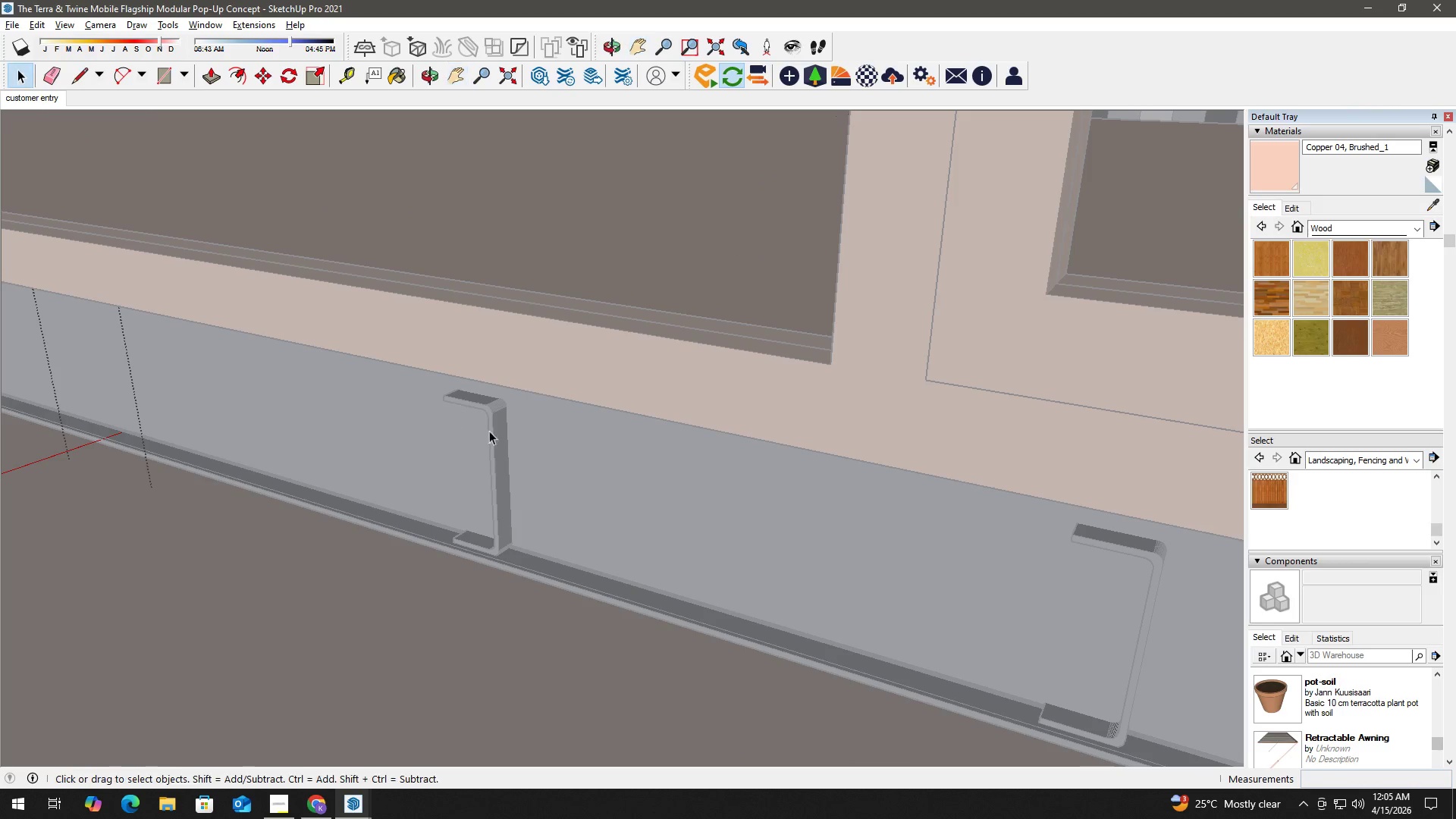 
key(Escape)
 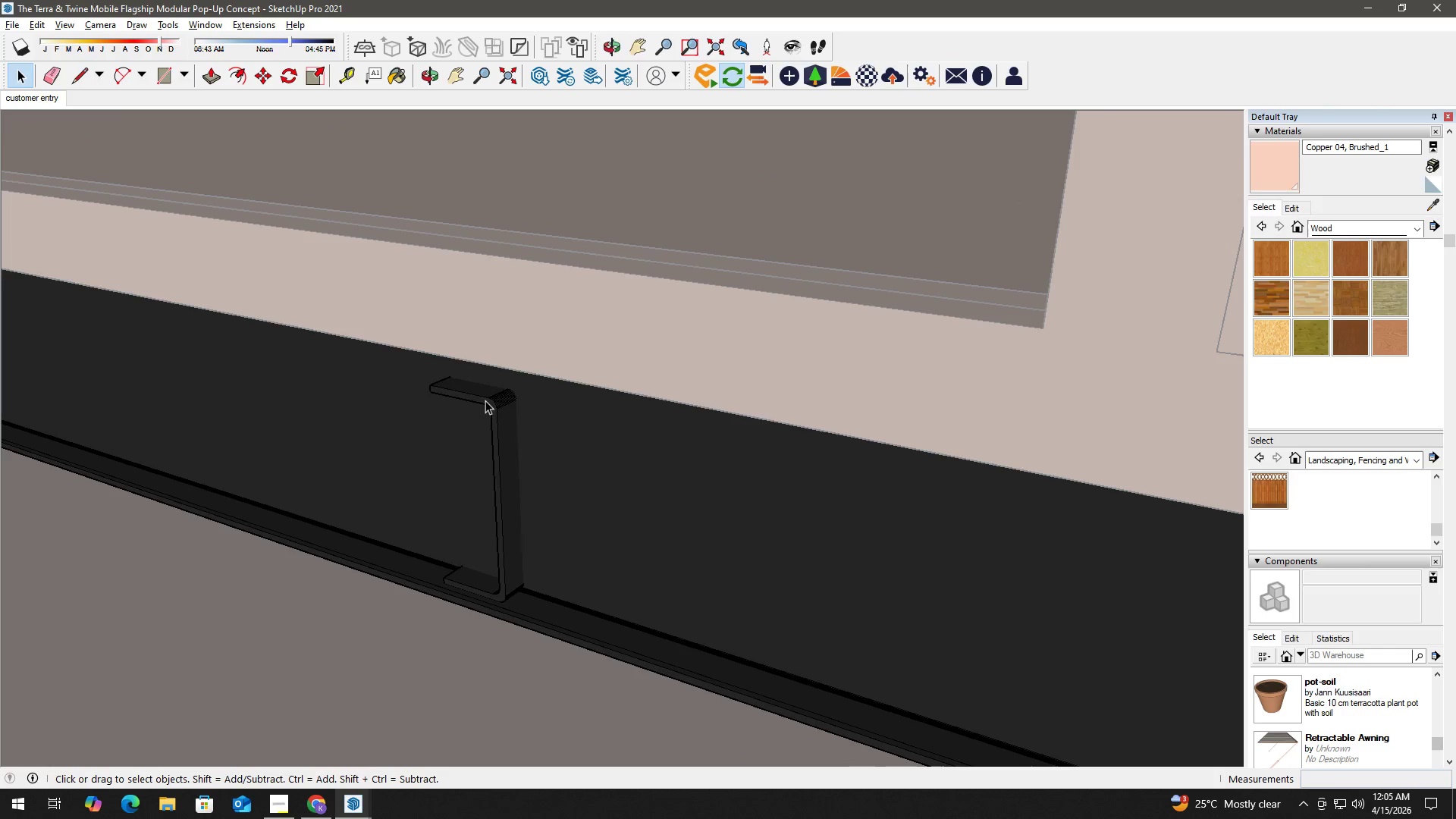 
scroll: coordinate [468, 415], scroll_direction: up, amount: 3.0
 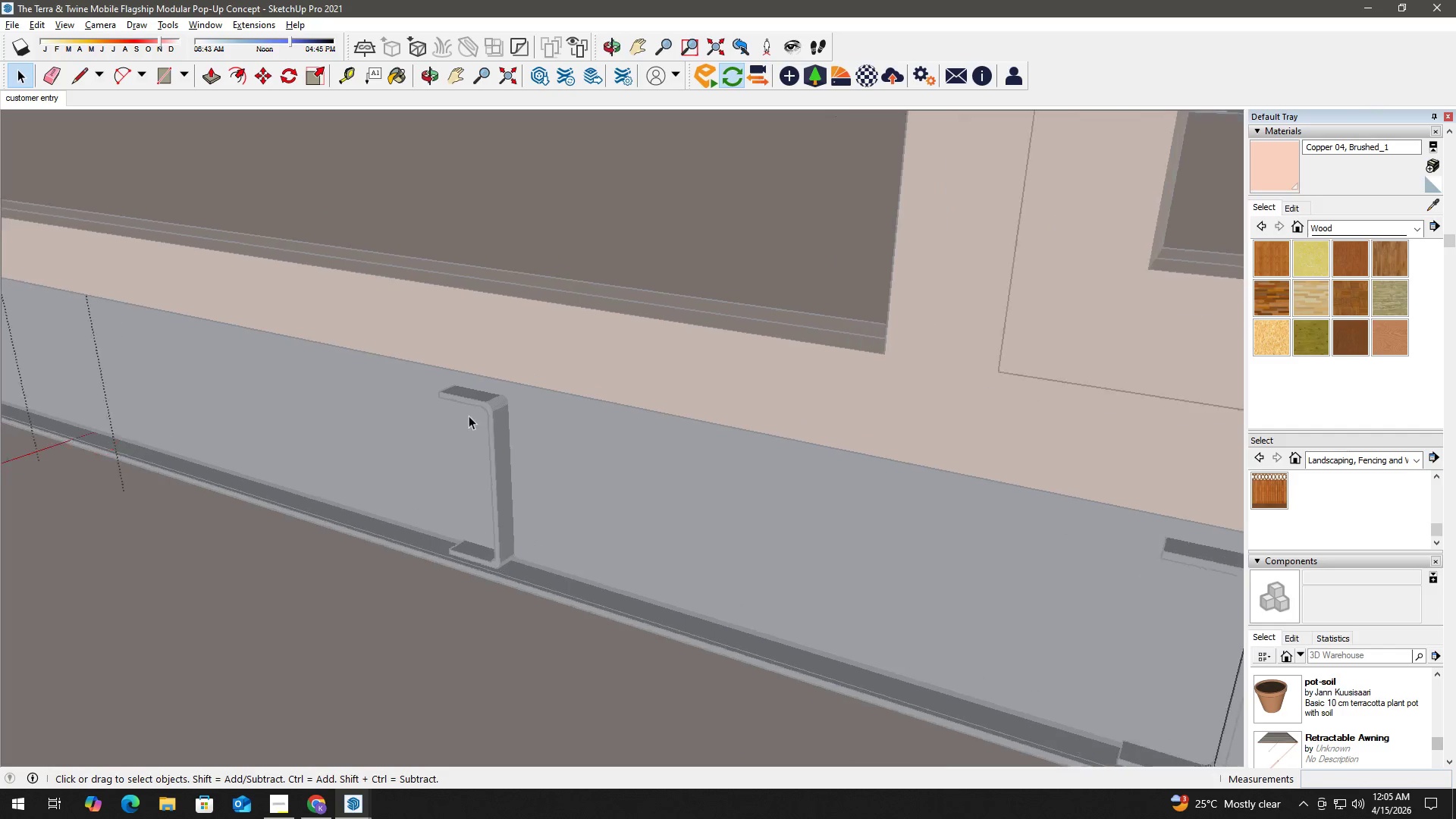 
double_click([485, 400])
 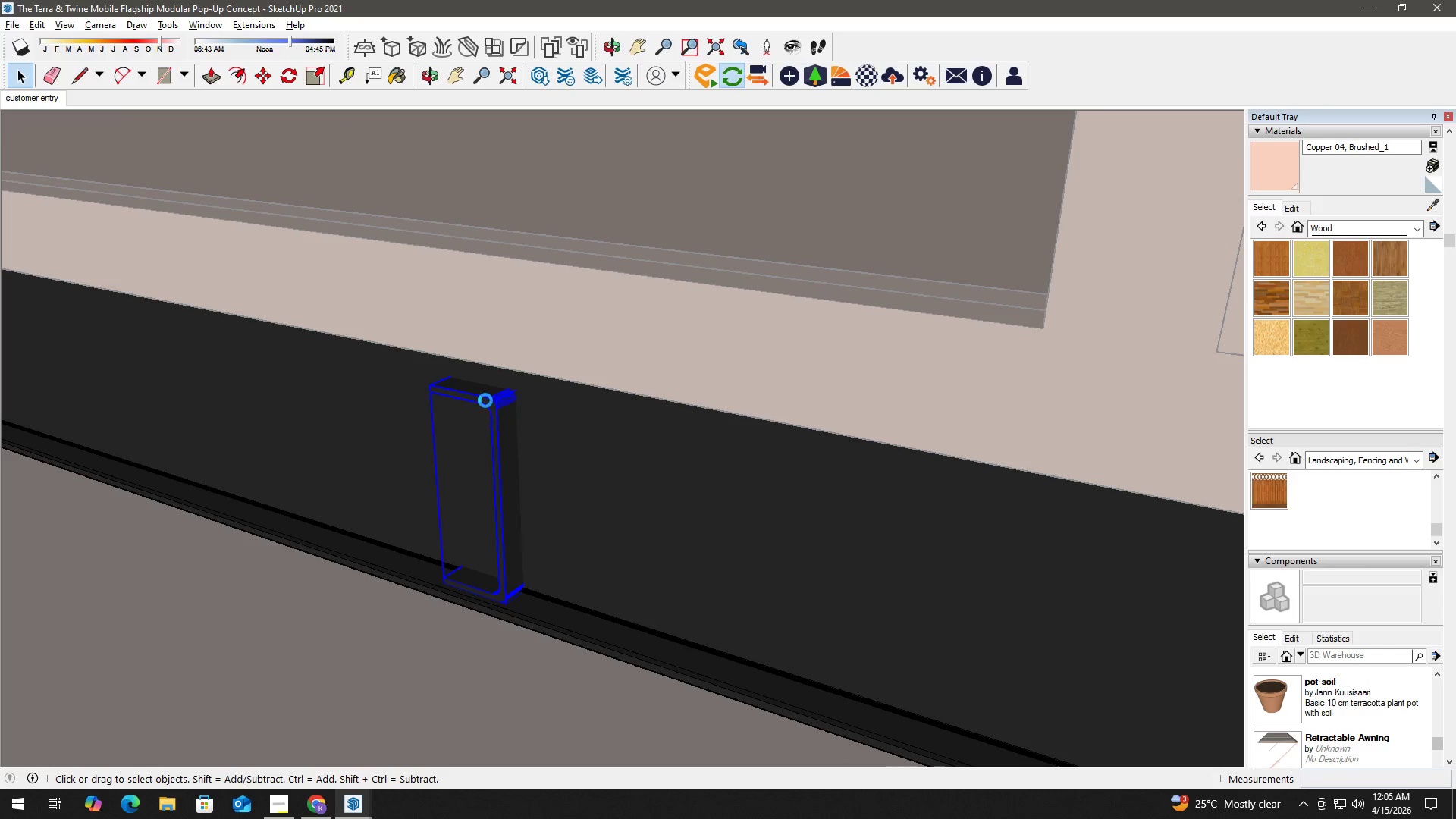 
scroll: coordinate [484, 405], scroll_direction: up, amount: 2.0
 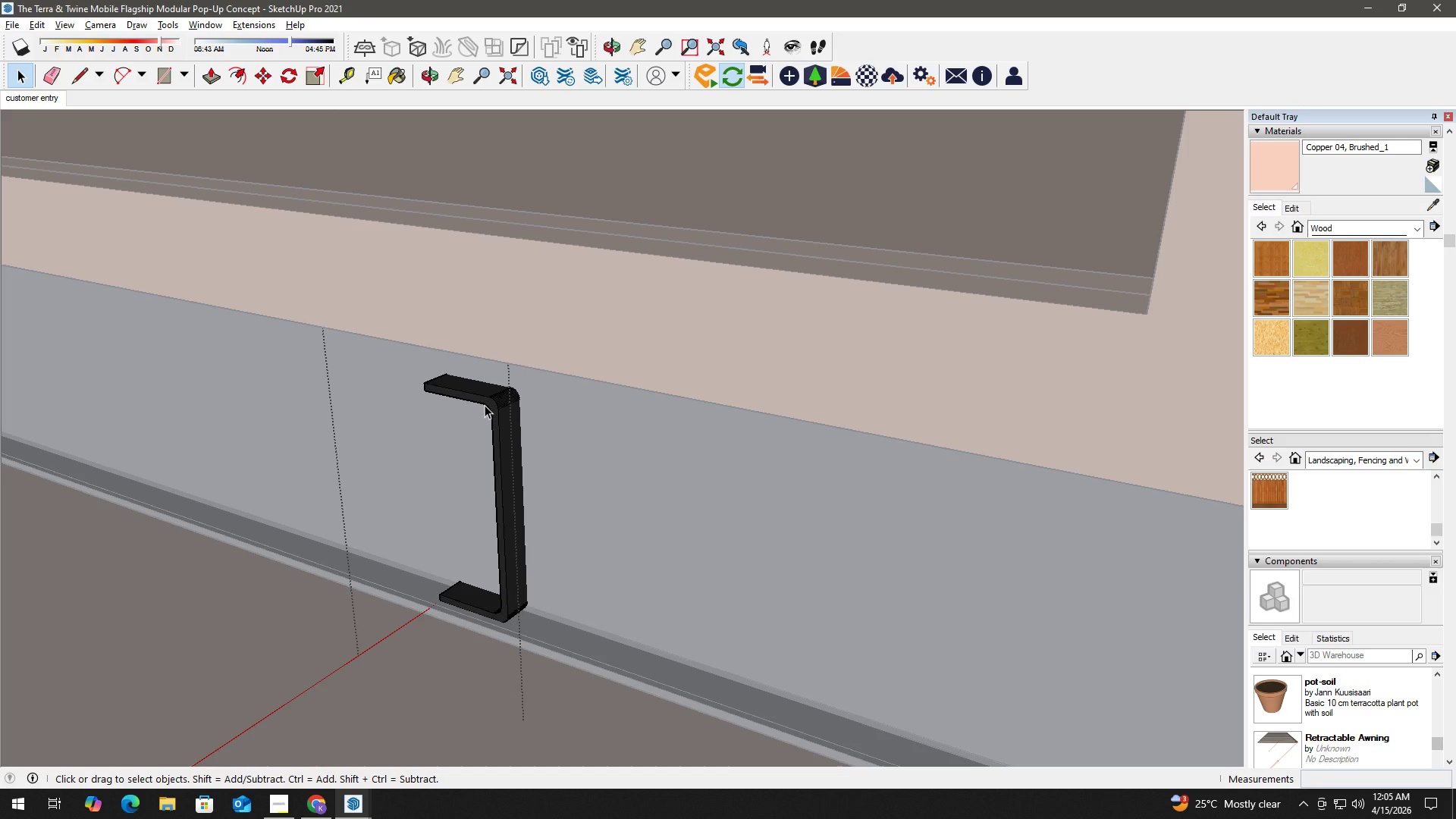 
key(P)
 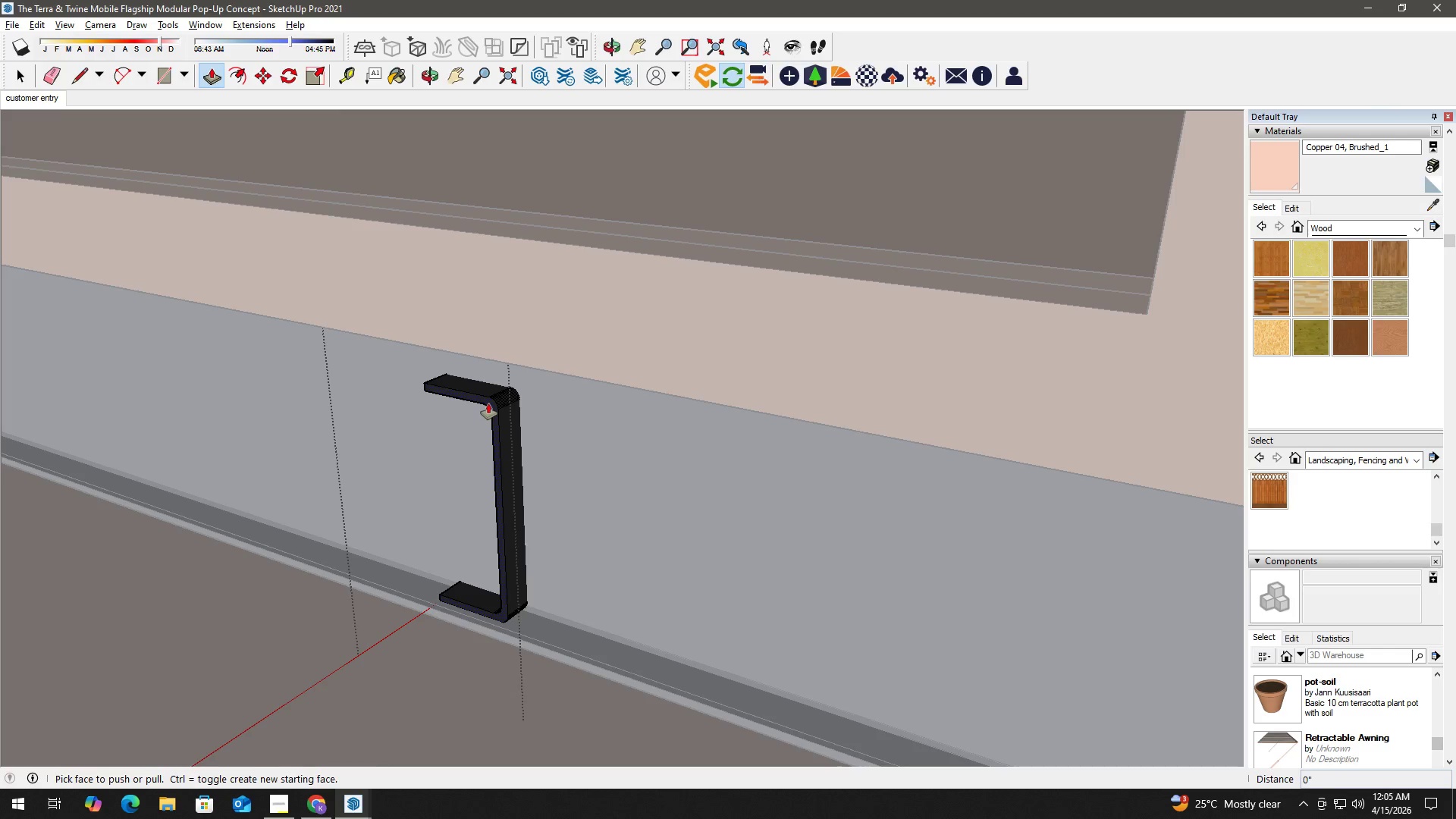 
double_click([488, 403])
 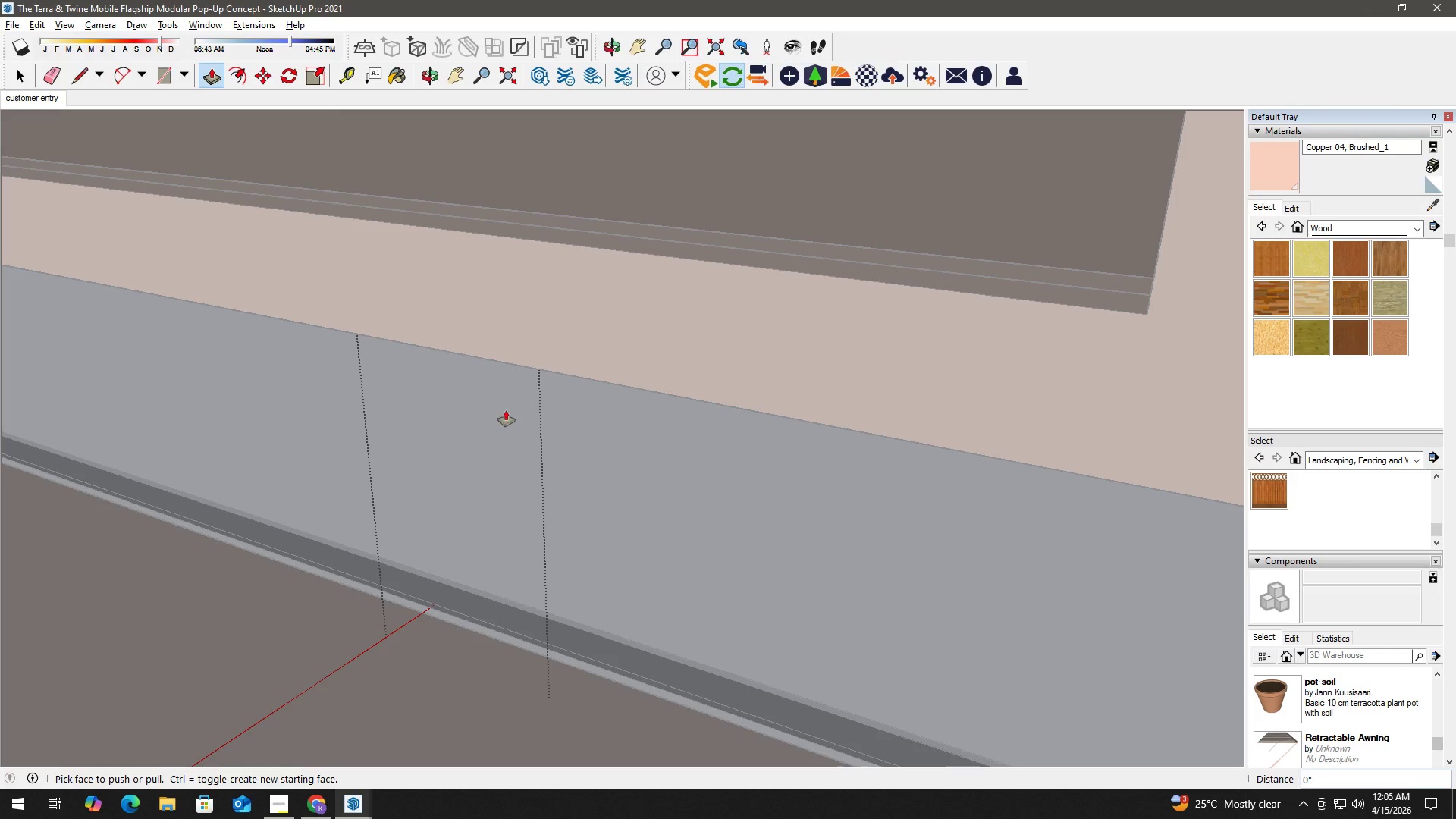 
key(Space)
 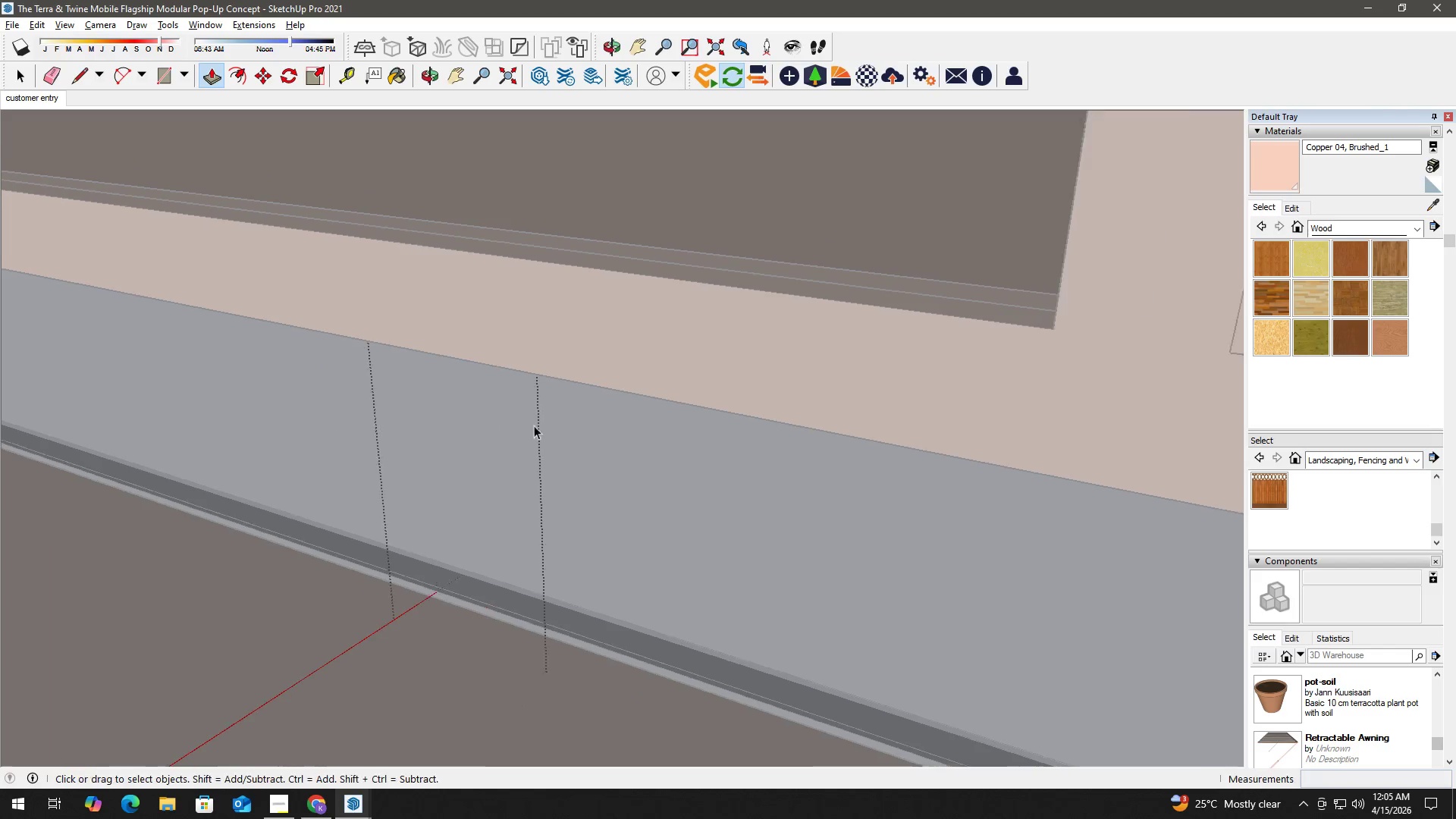 
key(H)
 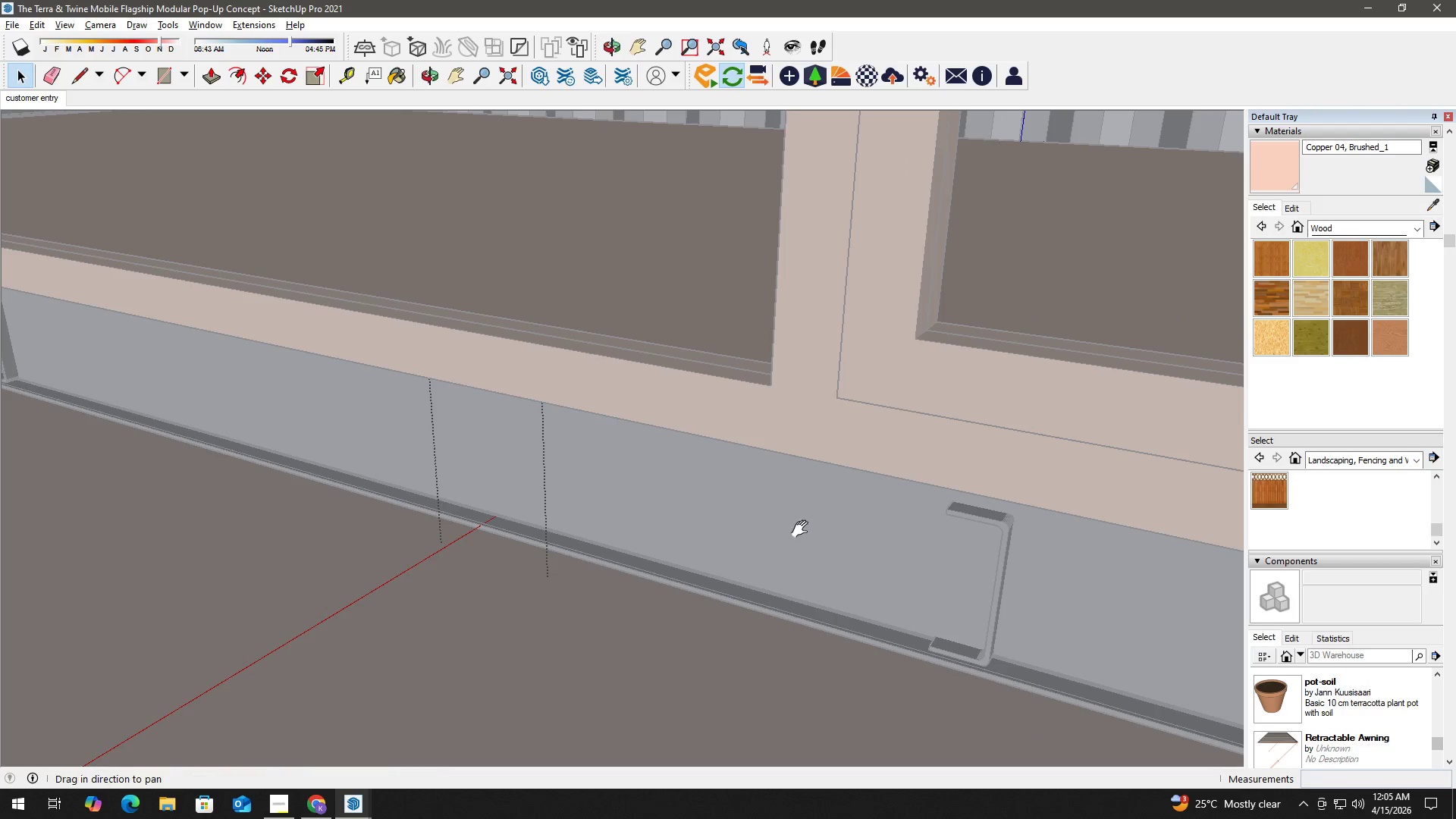 
left_click_drag(start_coordinate=[806, 529], to_coordinate=[541, 444])
 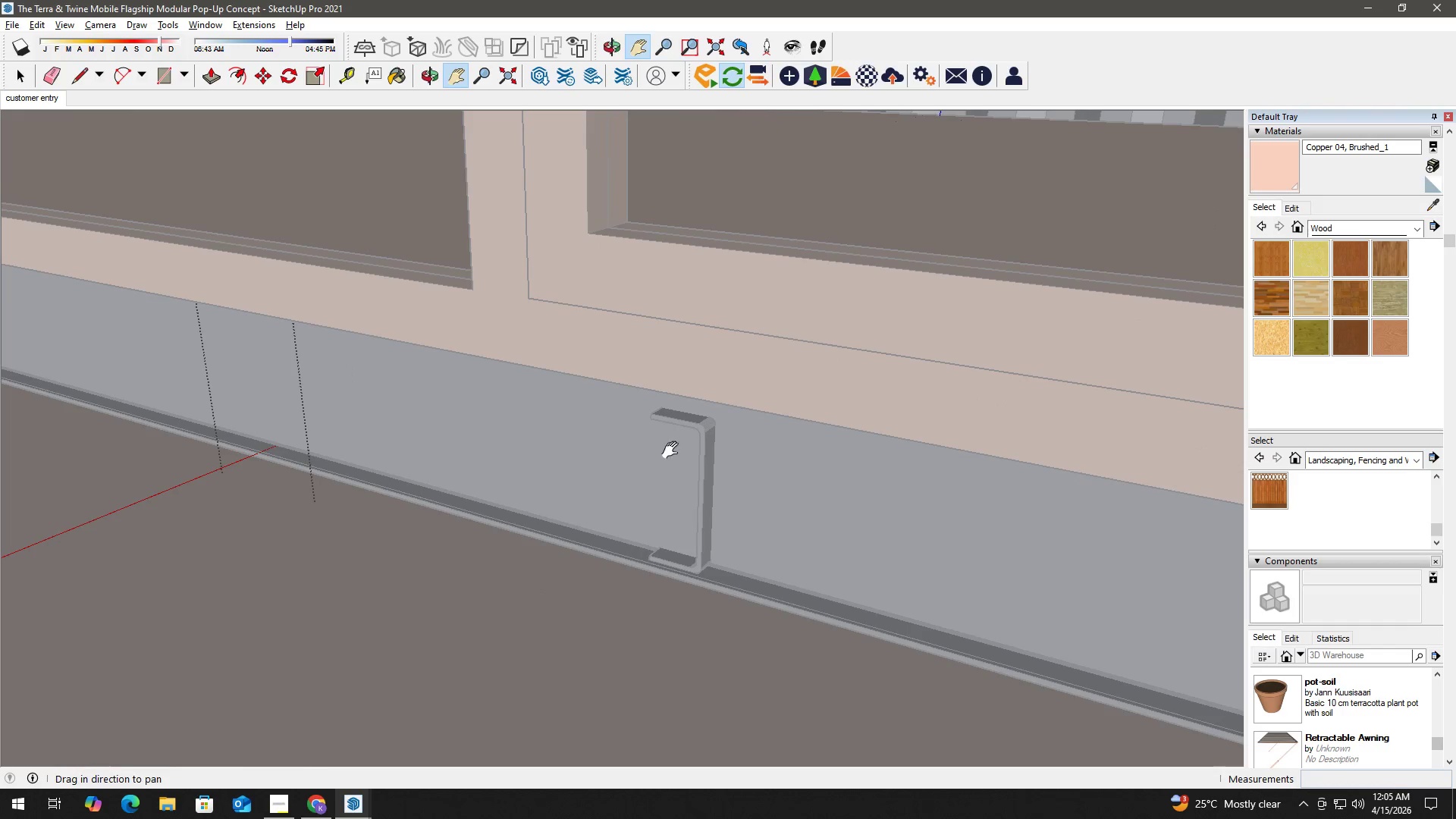 
scroll: coordinate [560, 441], scroll_direction: down, amount: 7.0
 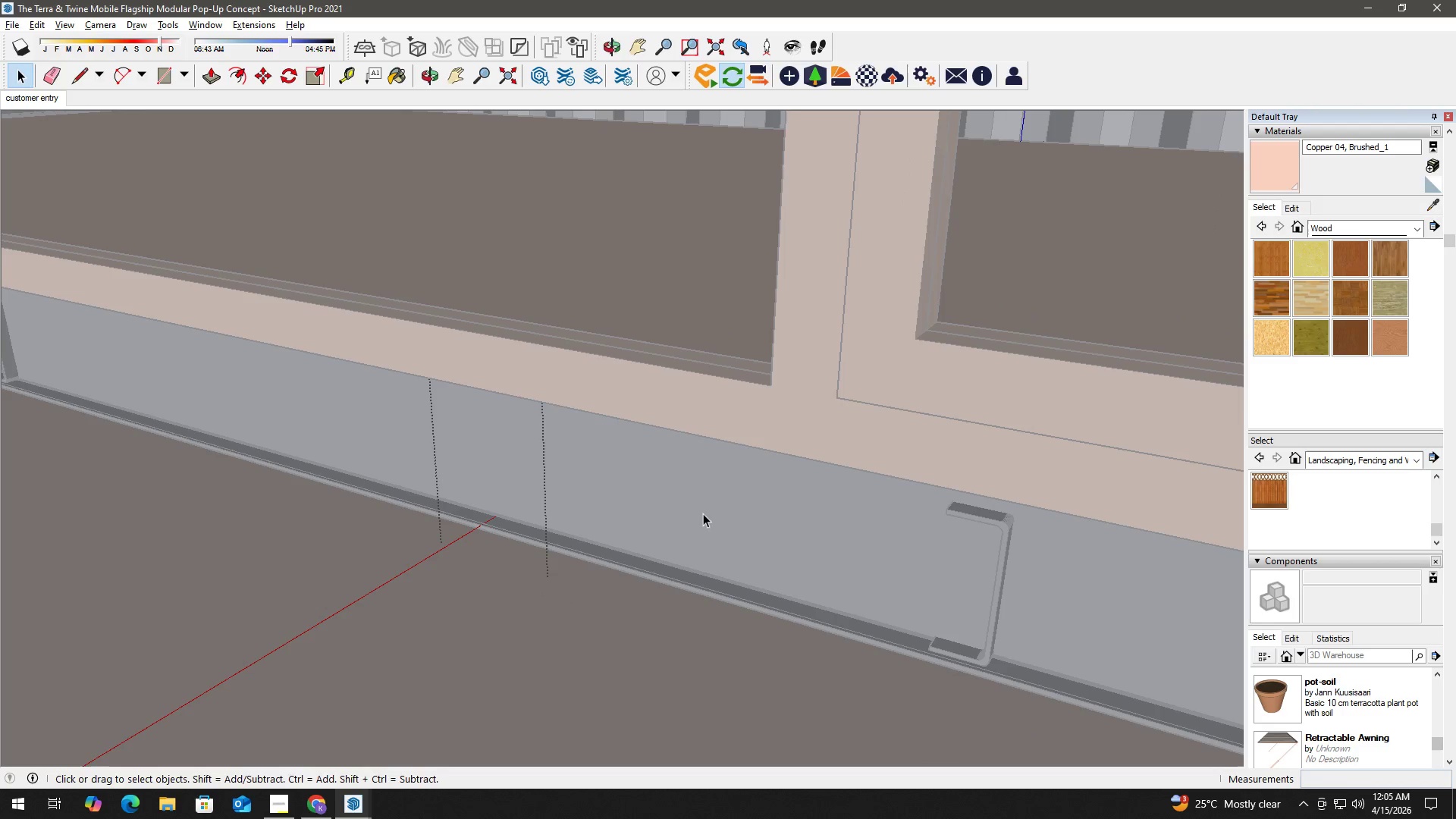 
key(Space)
 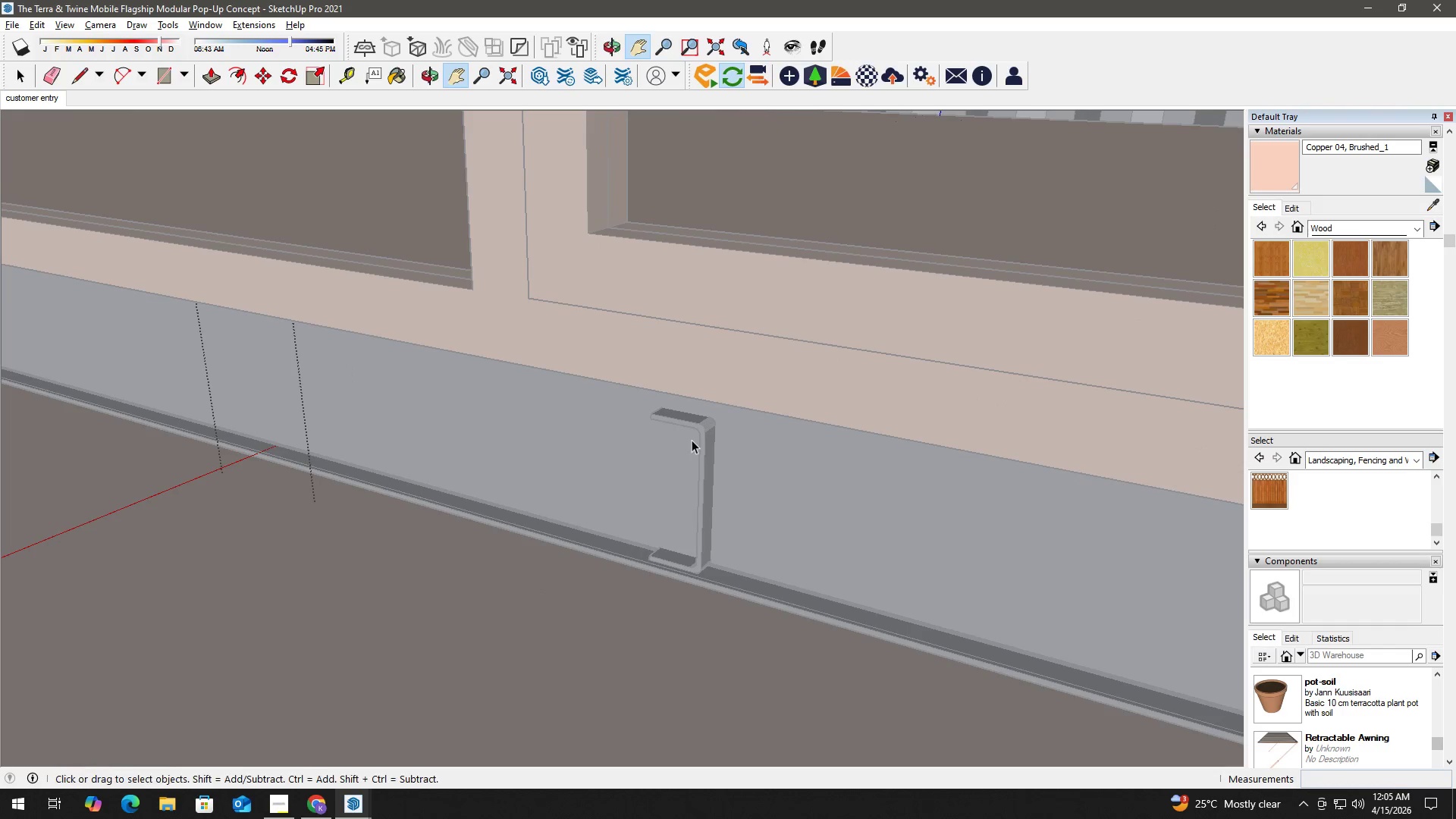 
key(Escape)
 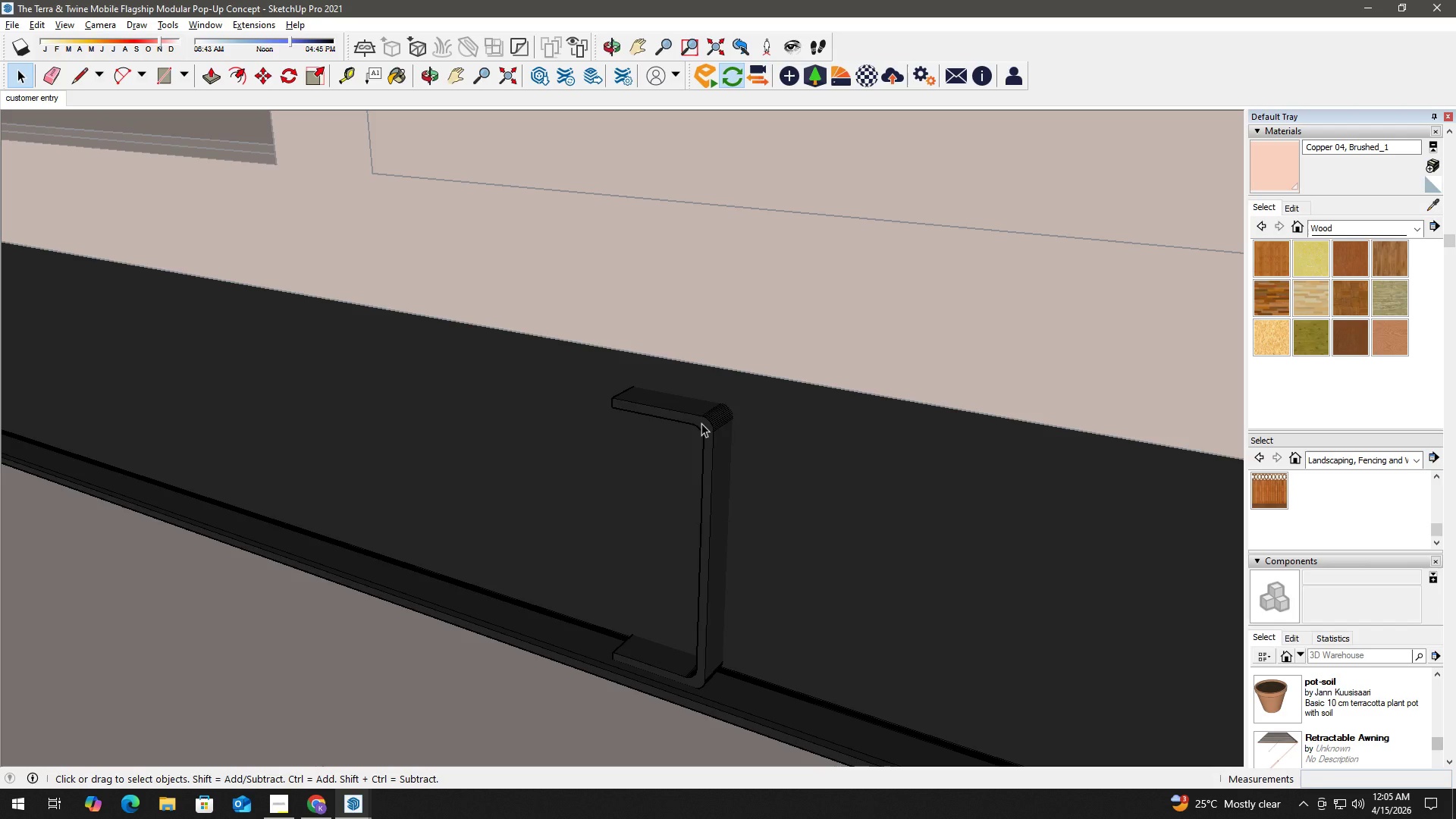 
scroll: coordinate [701, 423], scroll_direction: up, amount: 6.0
 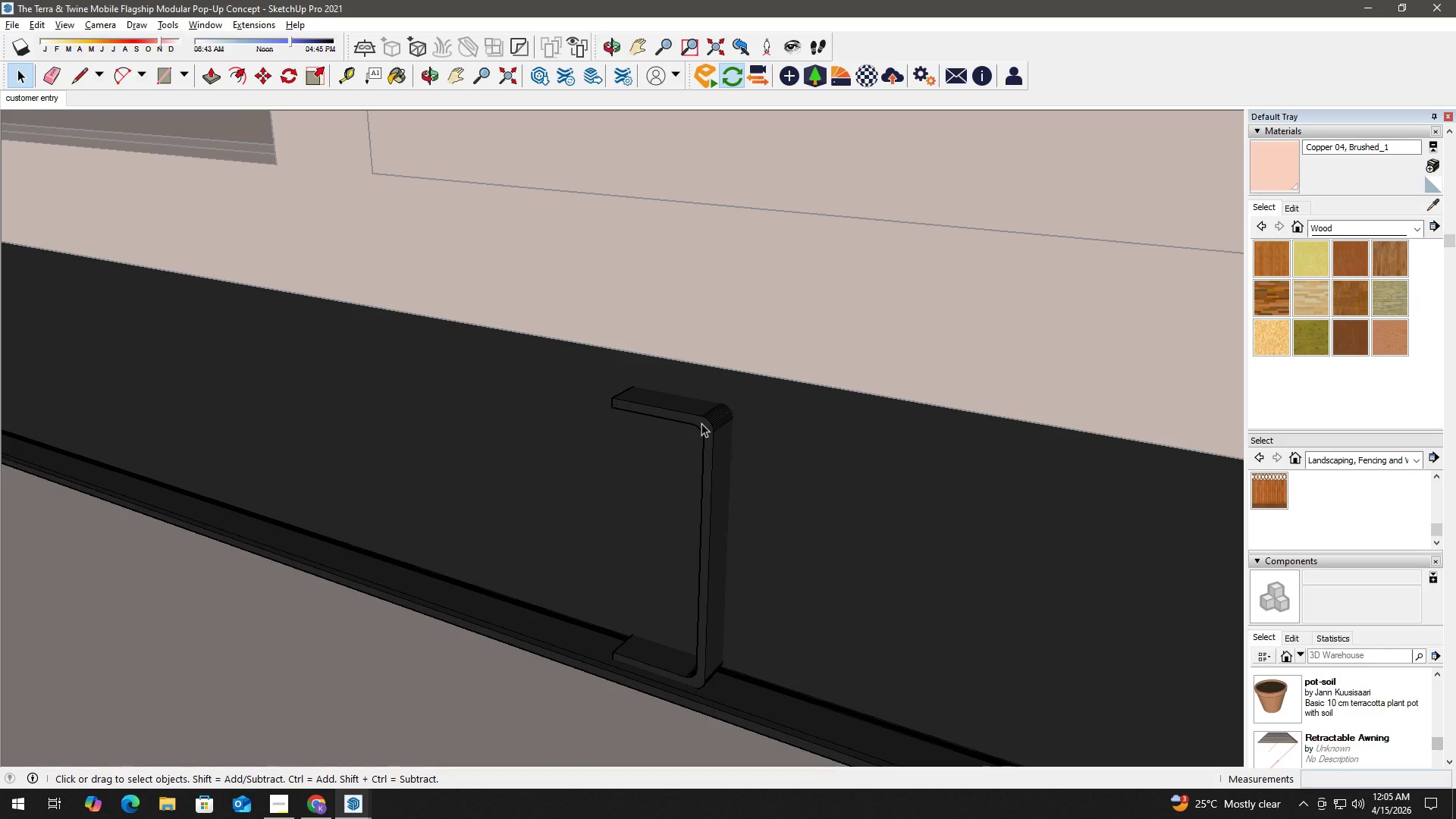 
double_click([701, 423])
 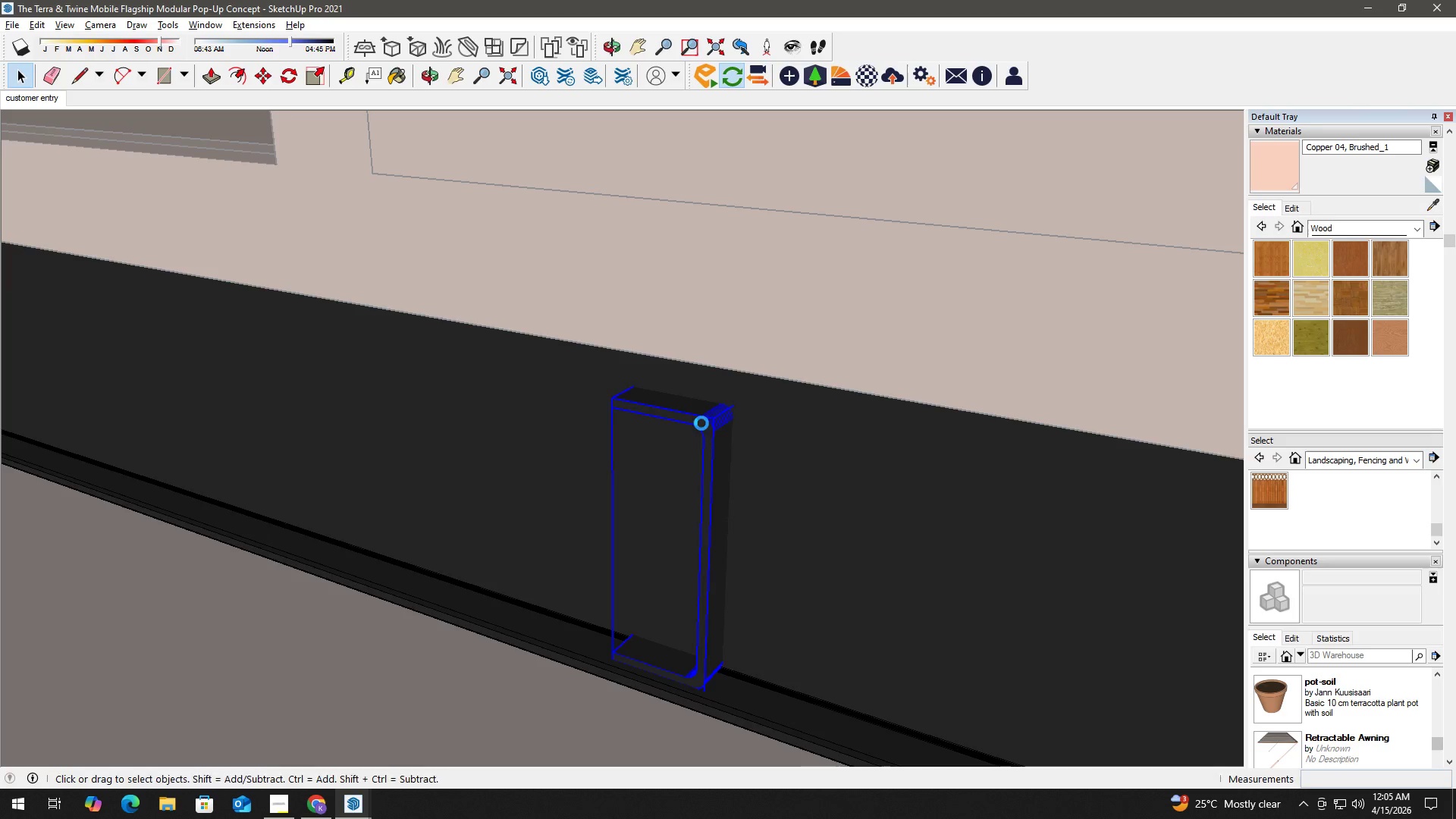 
key(P)
 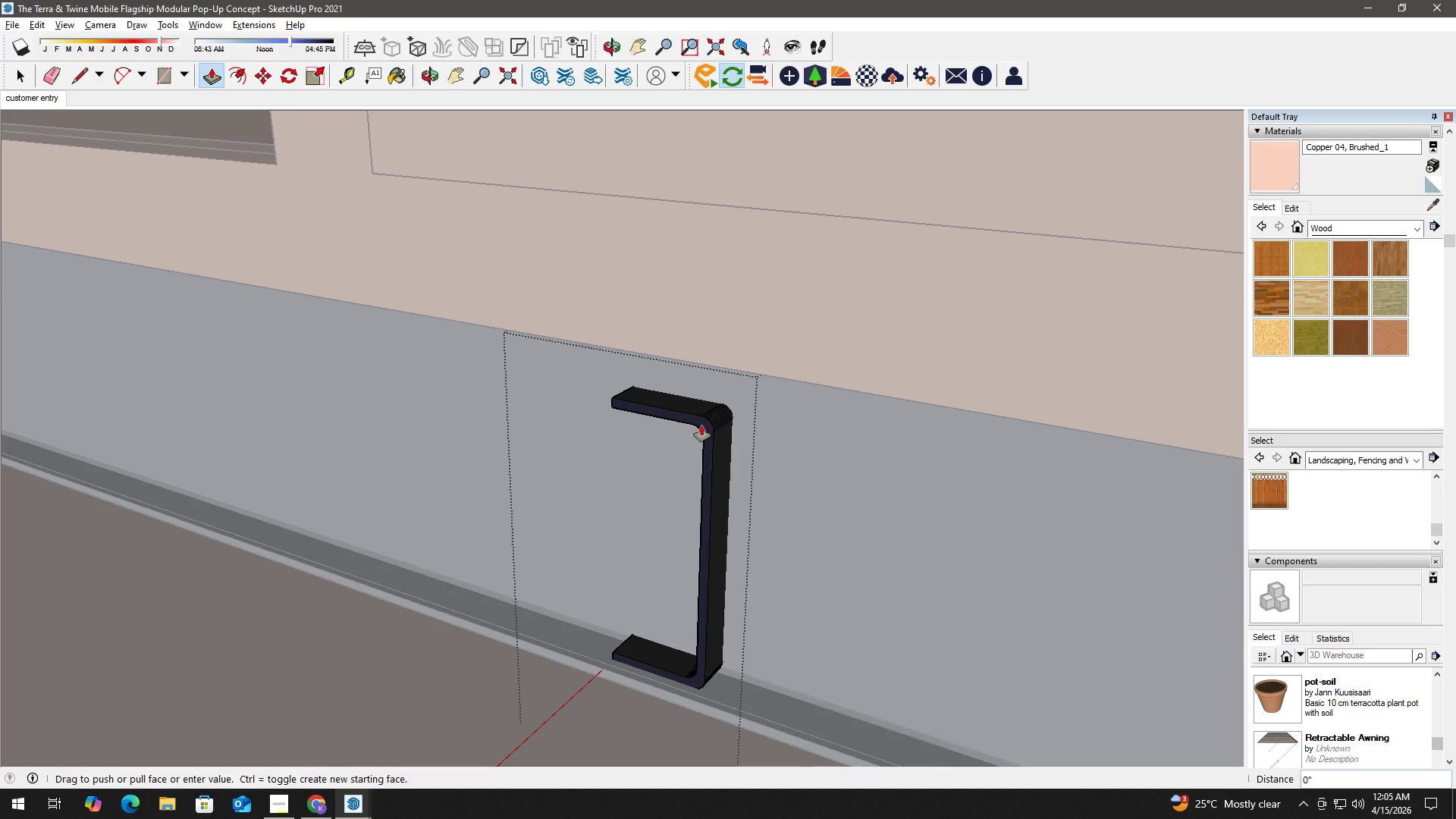 
double_click([701, 425])
 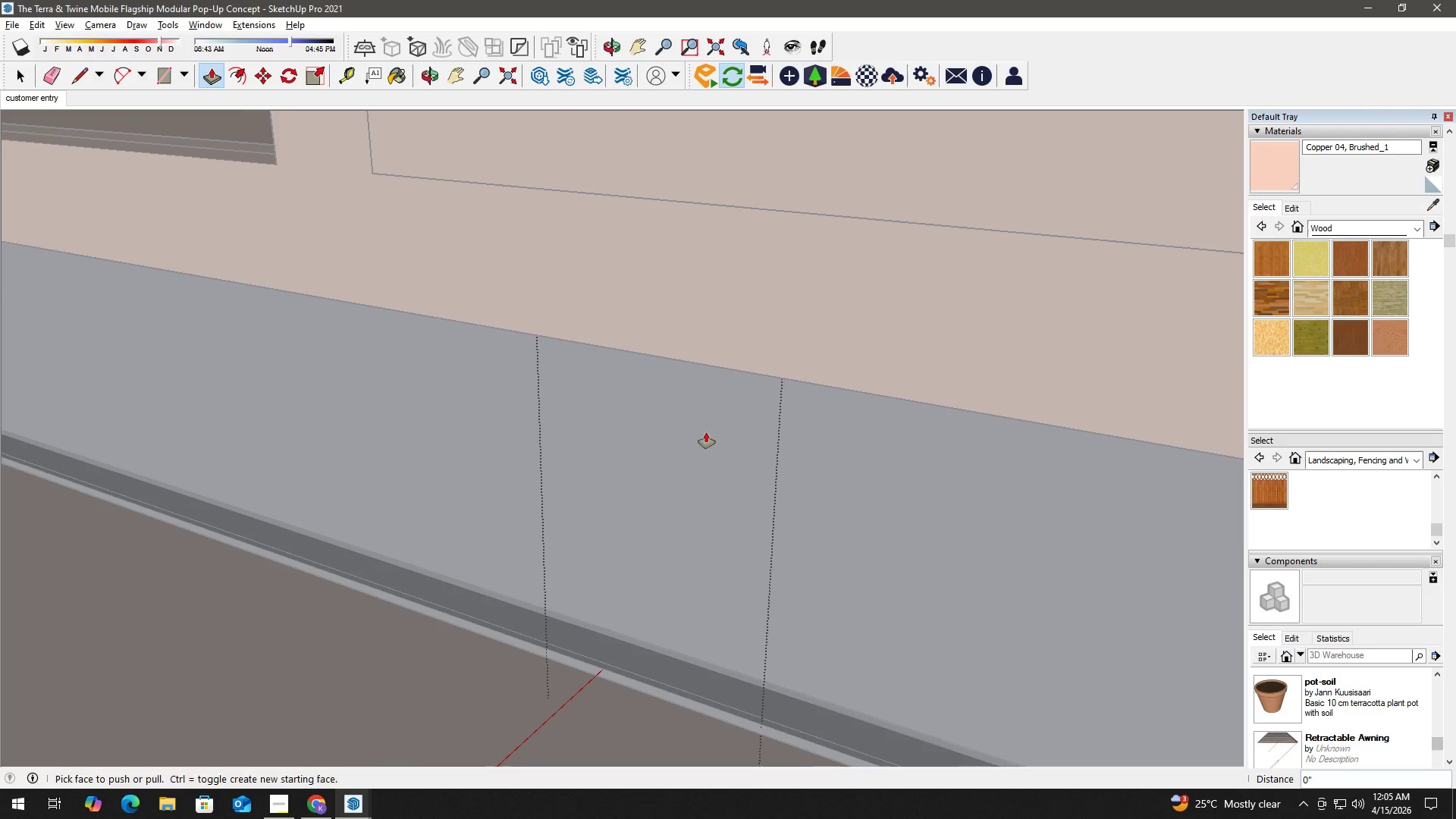 
key(Space)
 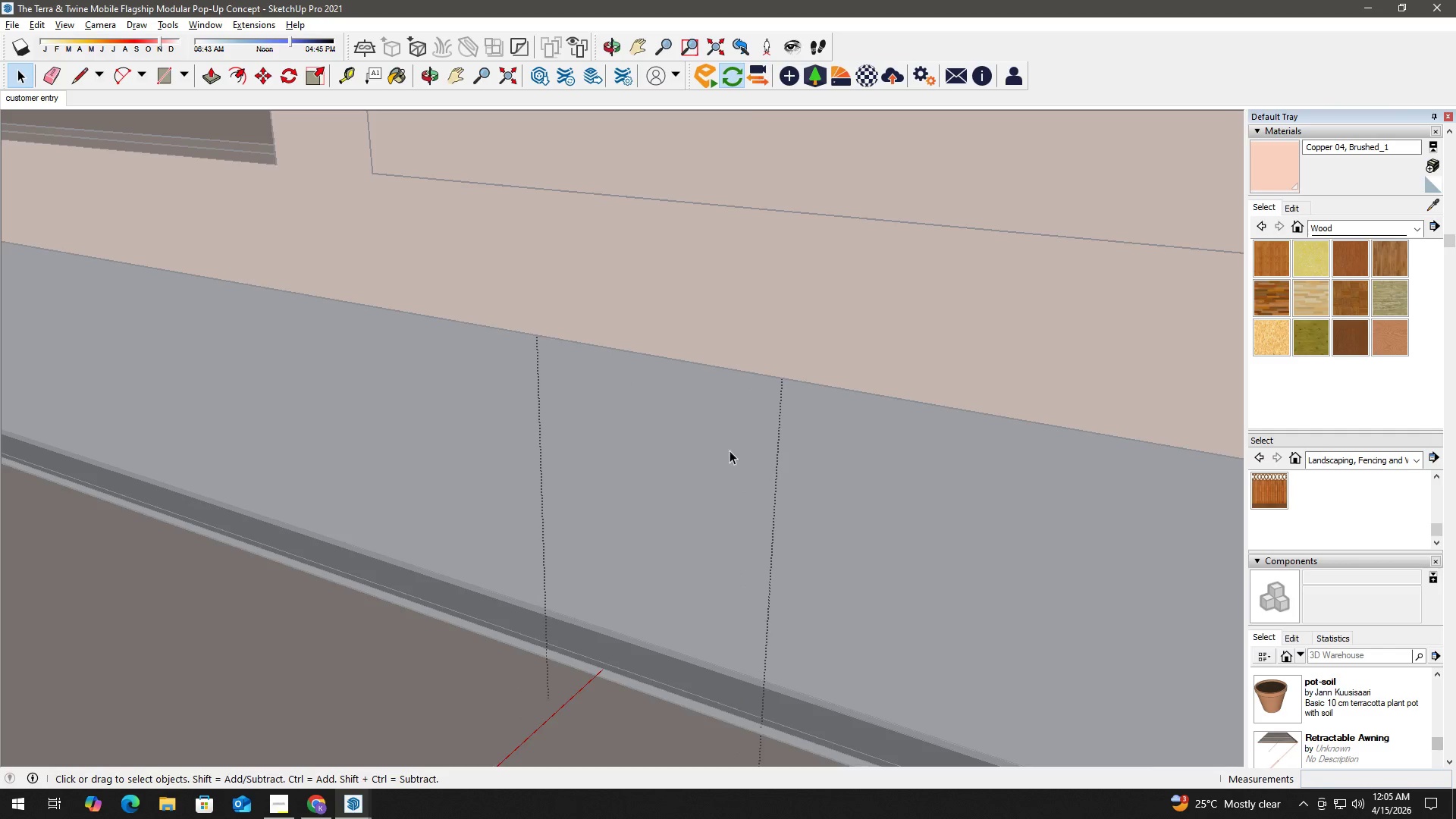 
key(H)
 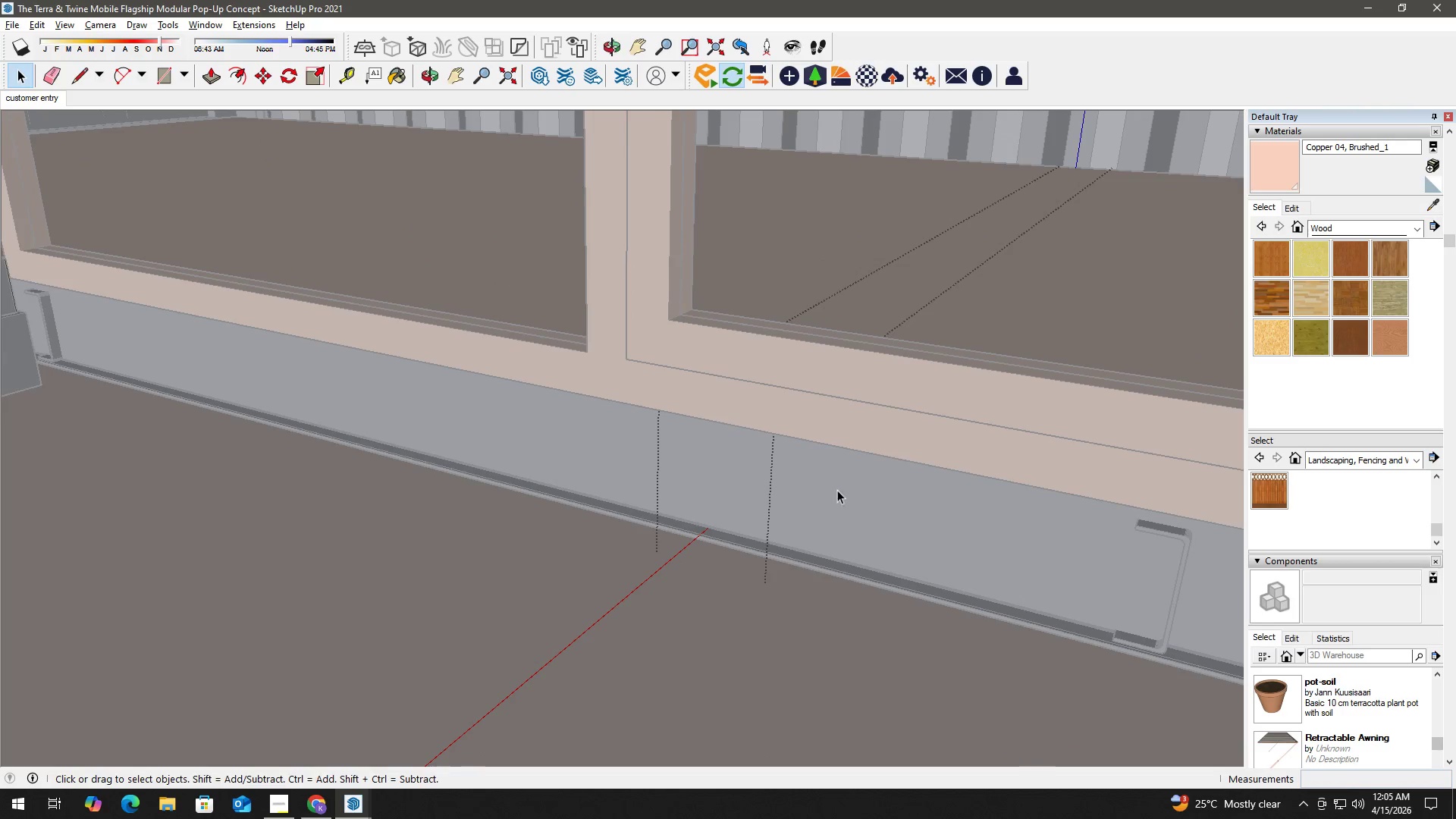 
left_click_drag(start_coordinate=[930, 532], to_coordinate=[569, 431])
 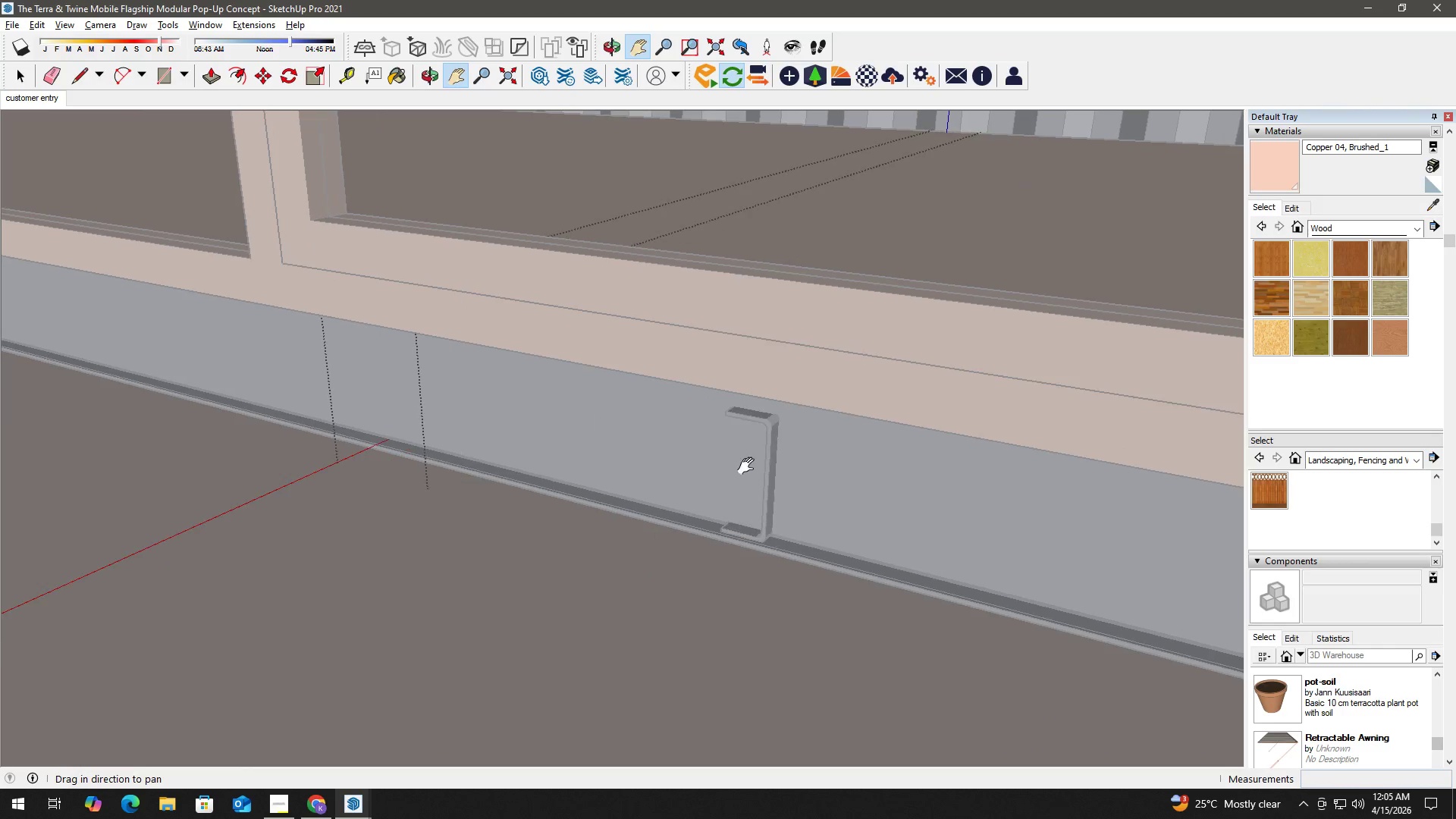 
scroll: coordinate [770, 450], scroll_direction: down, amount: 11.0
 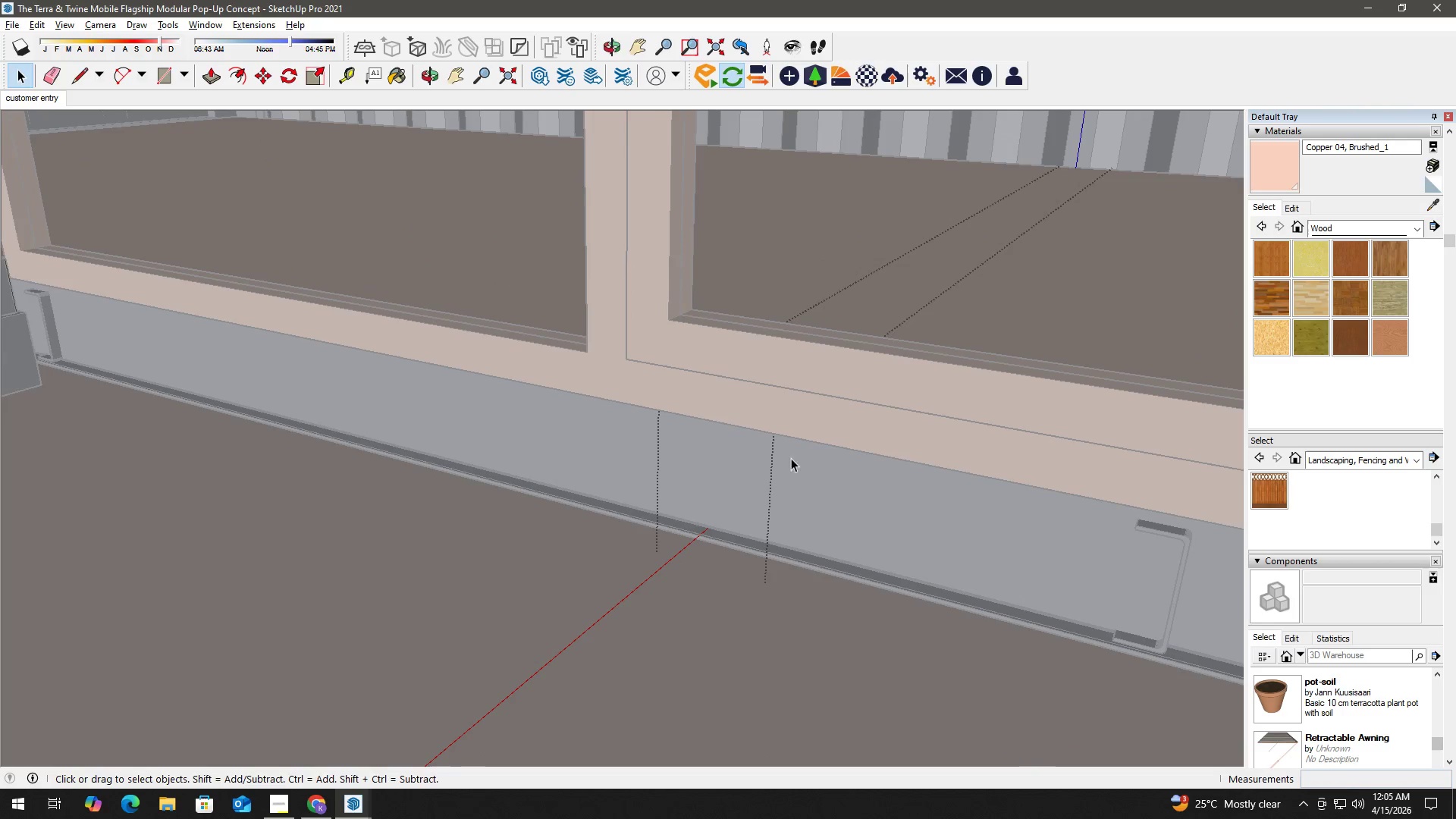 
key(Space)
 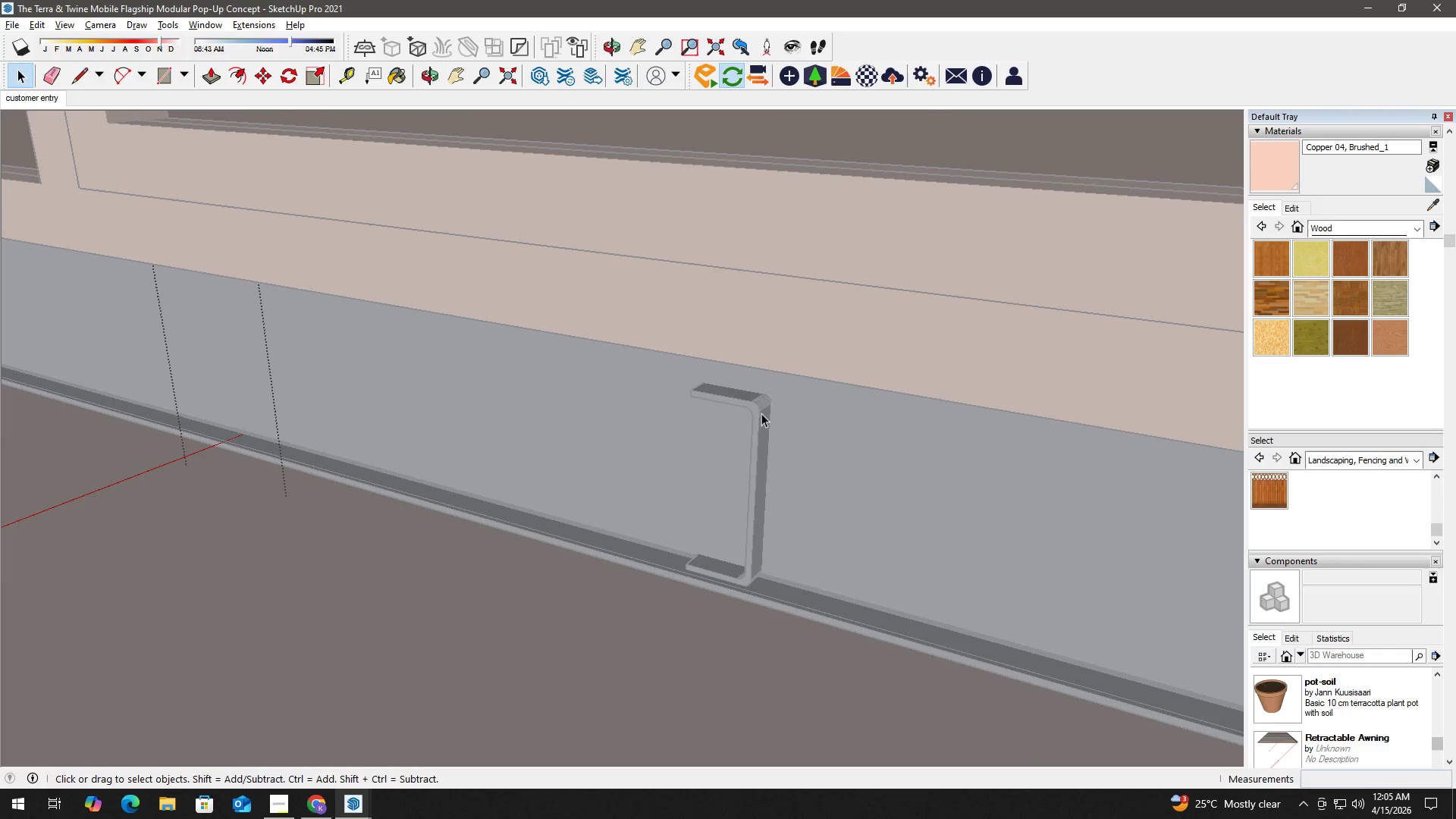 
key(Escape)
 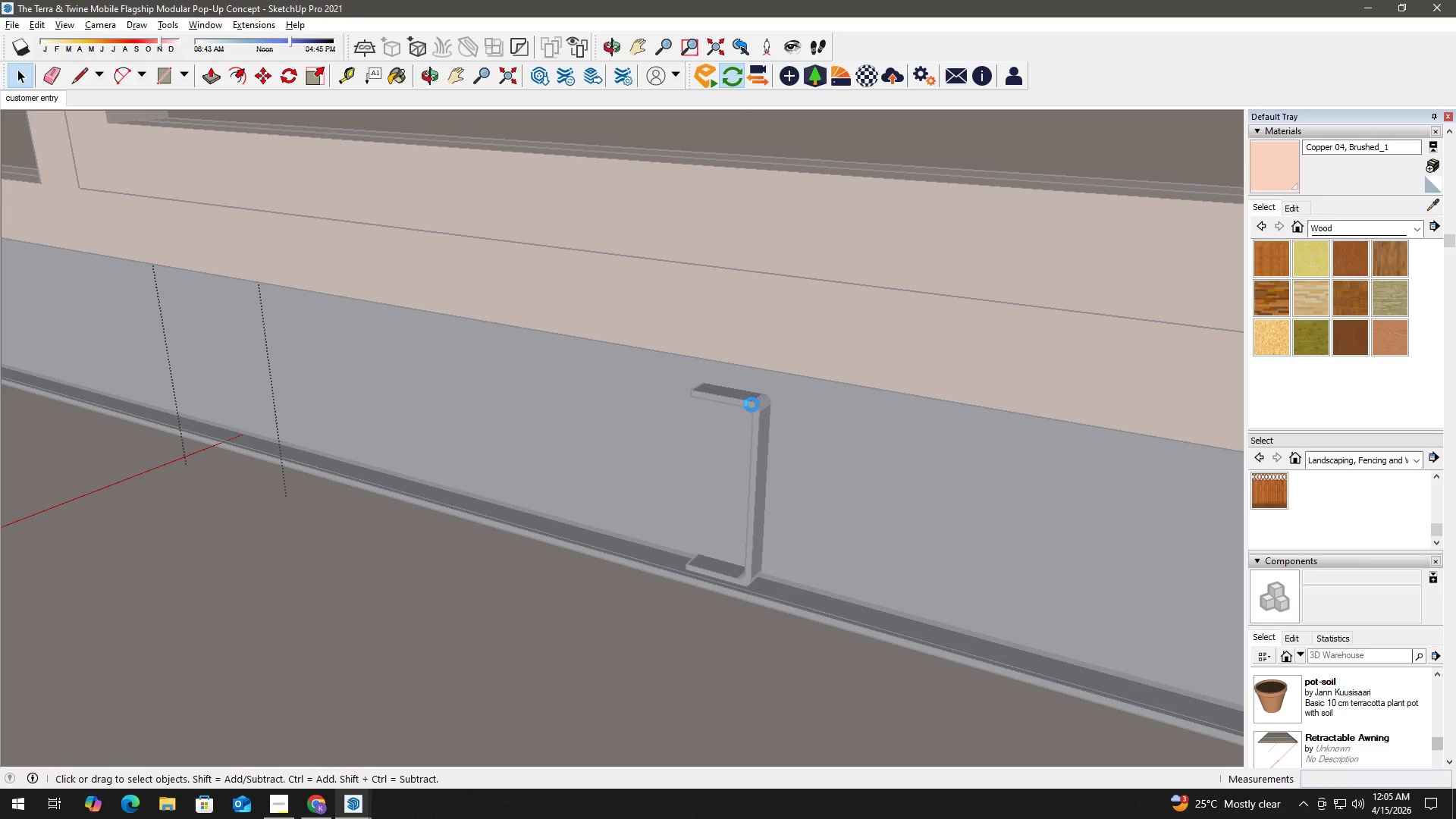 
left_click([752, 404])
 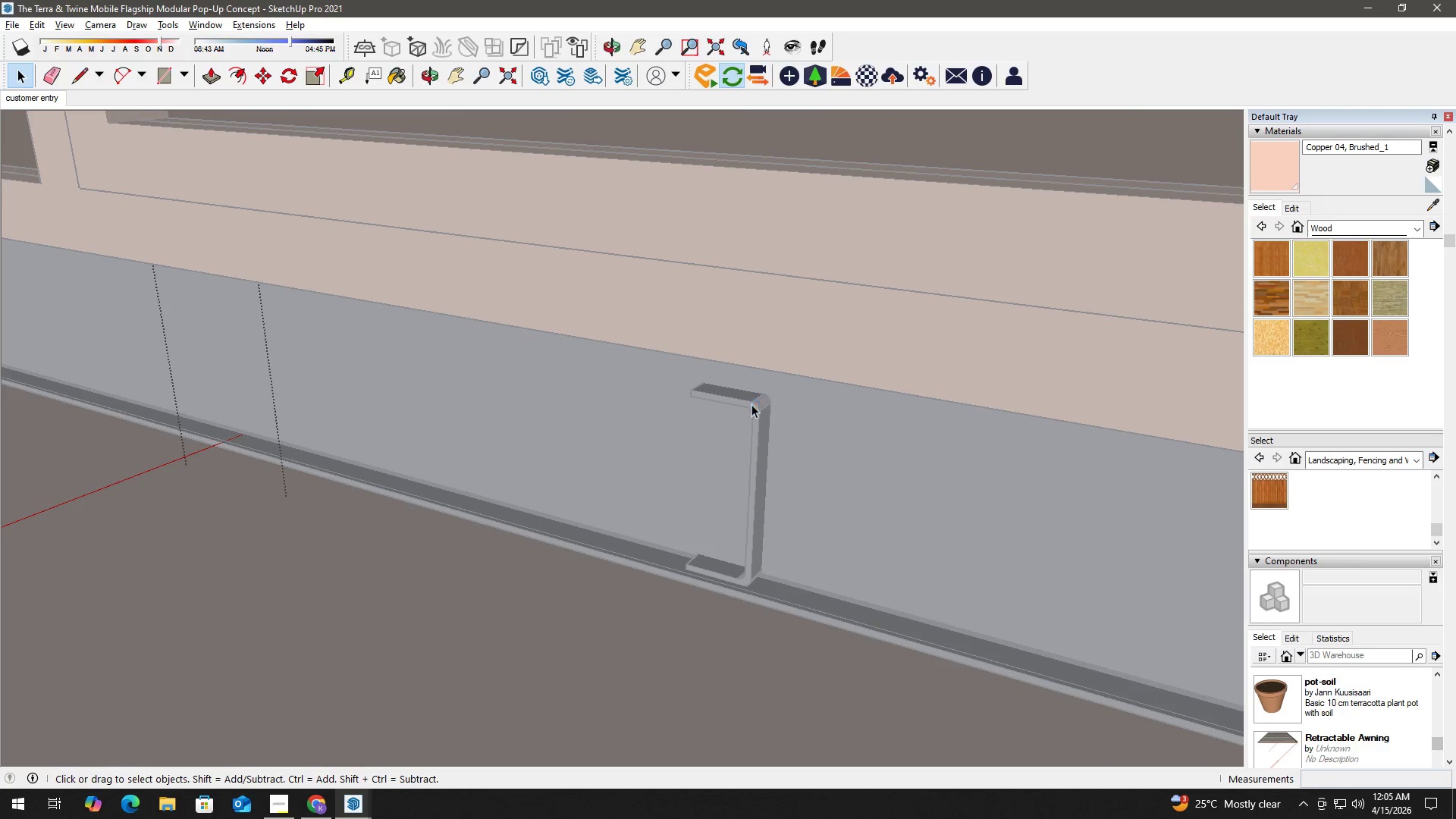 
scroll: coordinate [789, 441], scroll_direction: up, amount: 4.0
 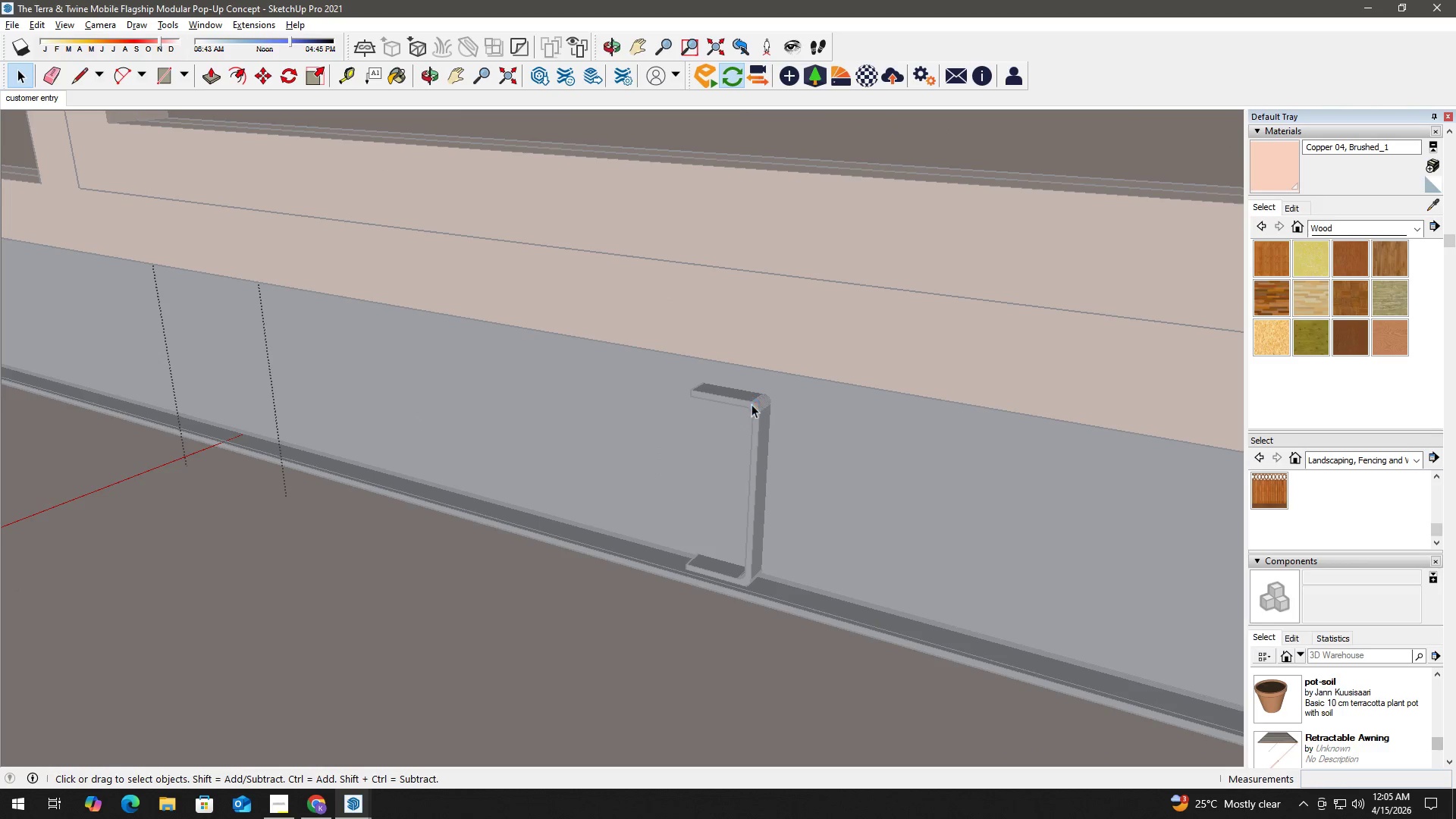 
double_click([752, 404])
 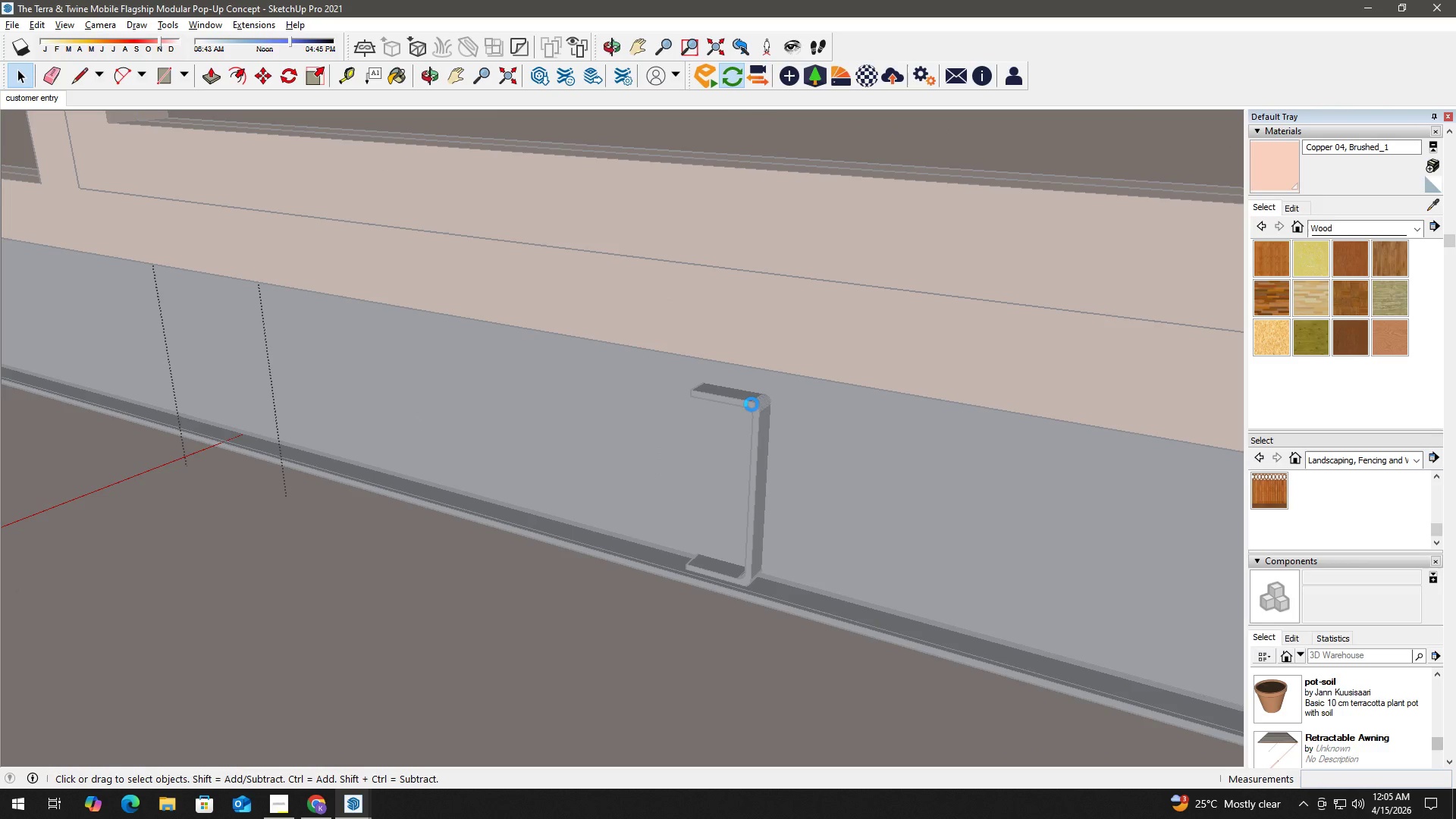 
double_click([757, 403])
 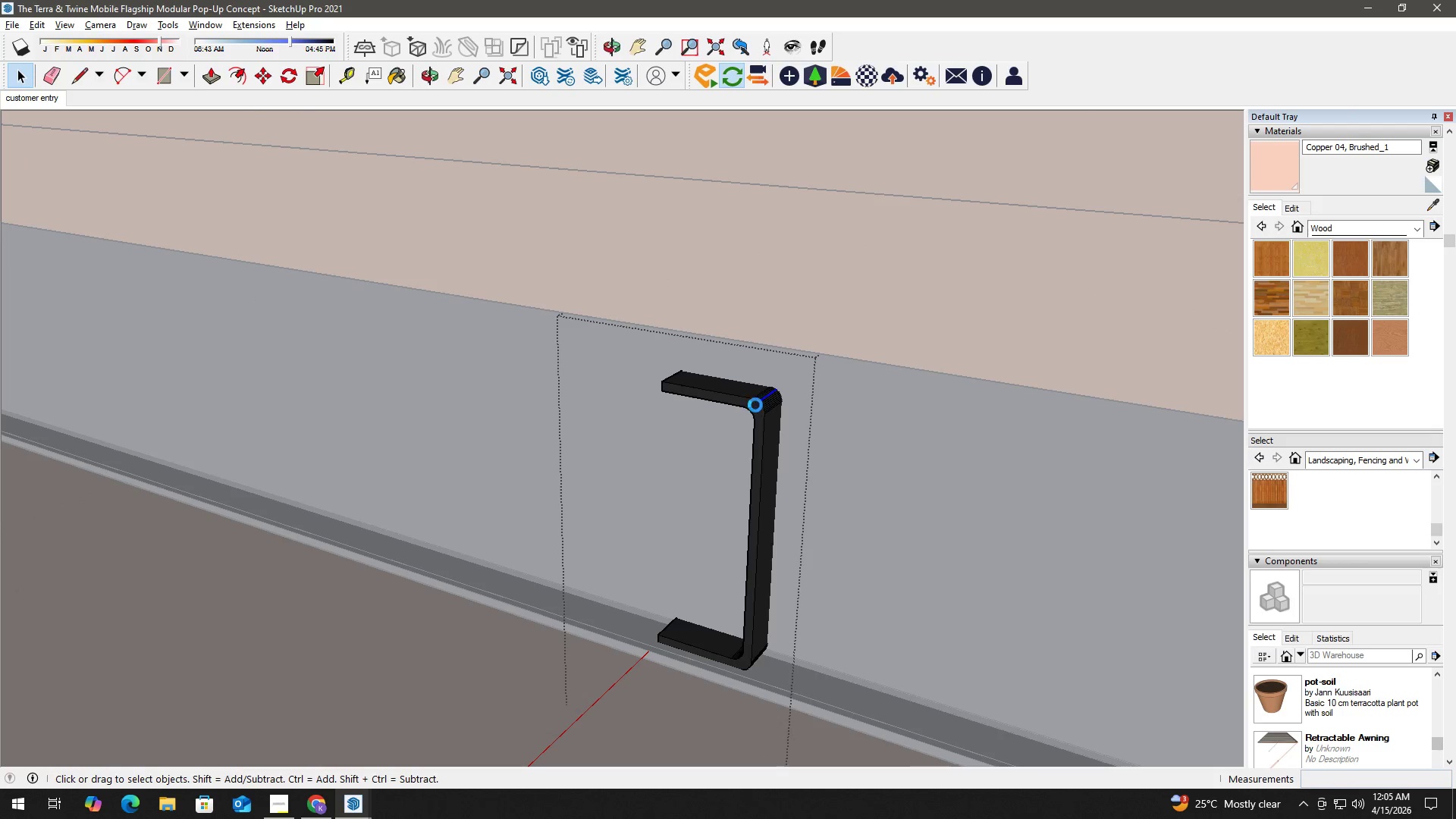 
scroll: coordinate [752, 410], scroll_direction: up, amount: 13.0
 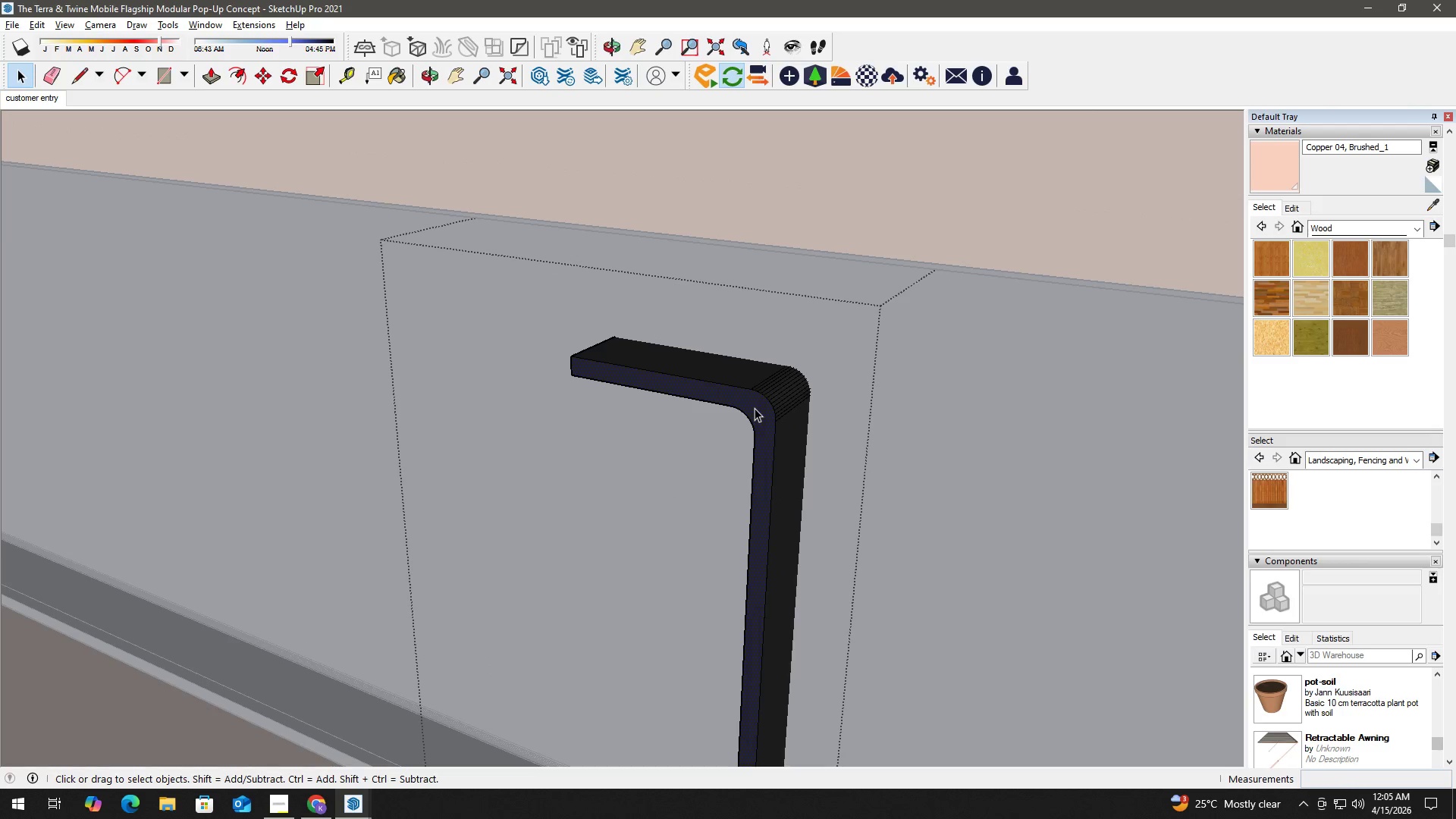 
key(P)
 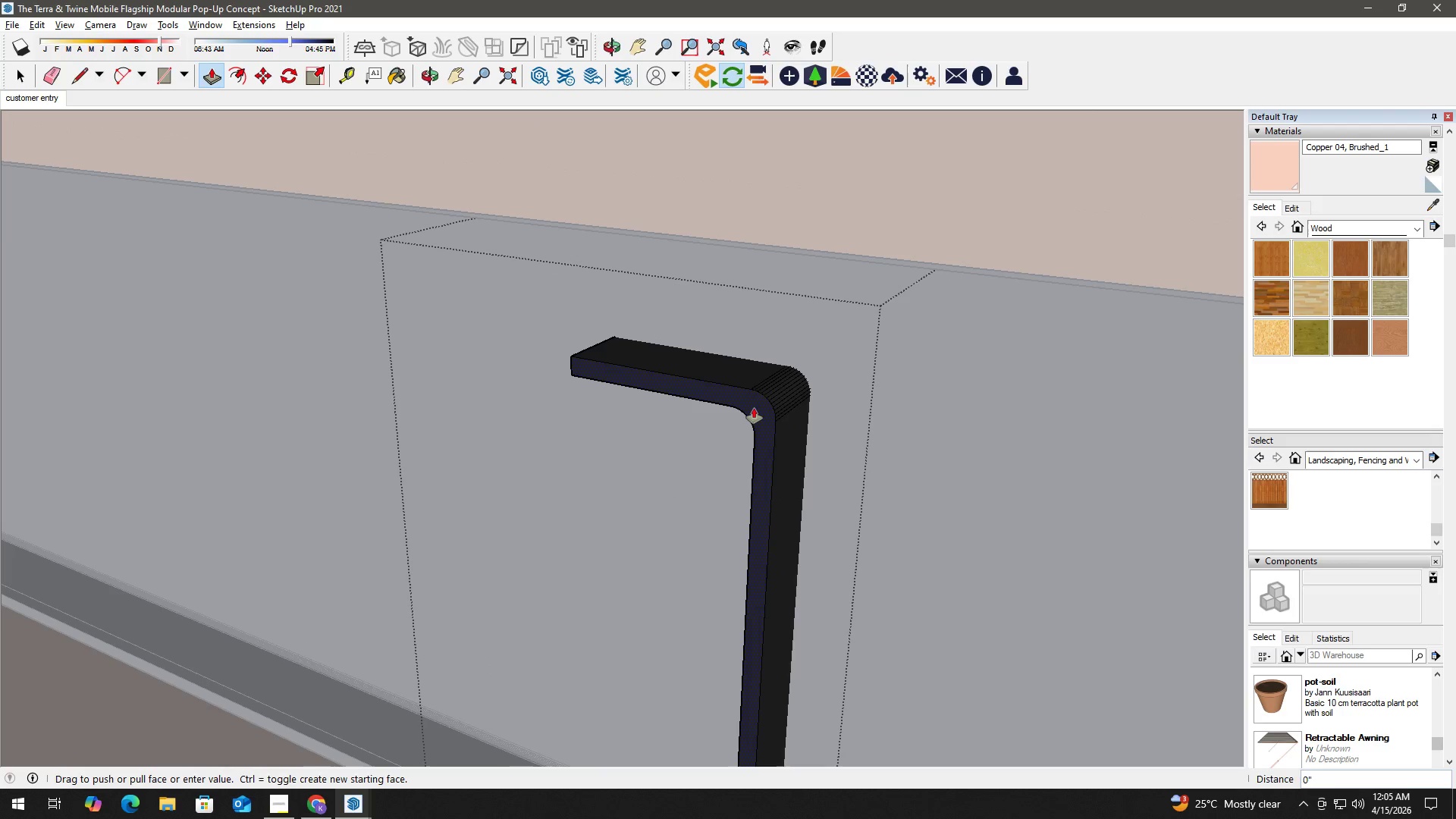 
double_click([754, 408])
 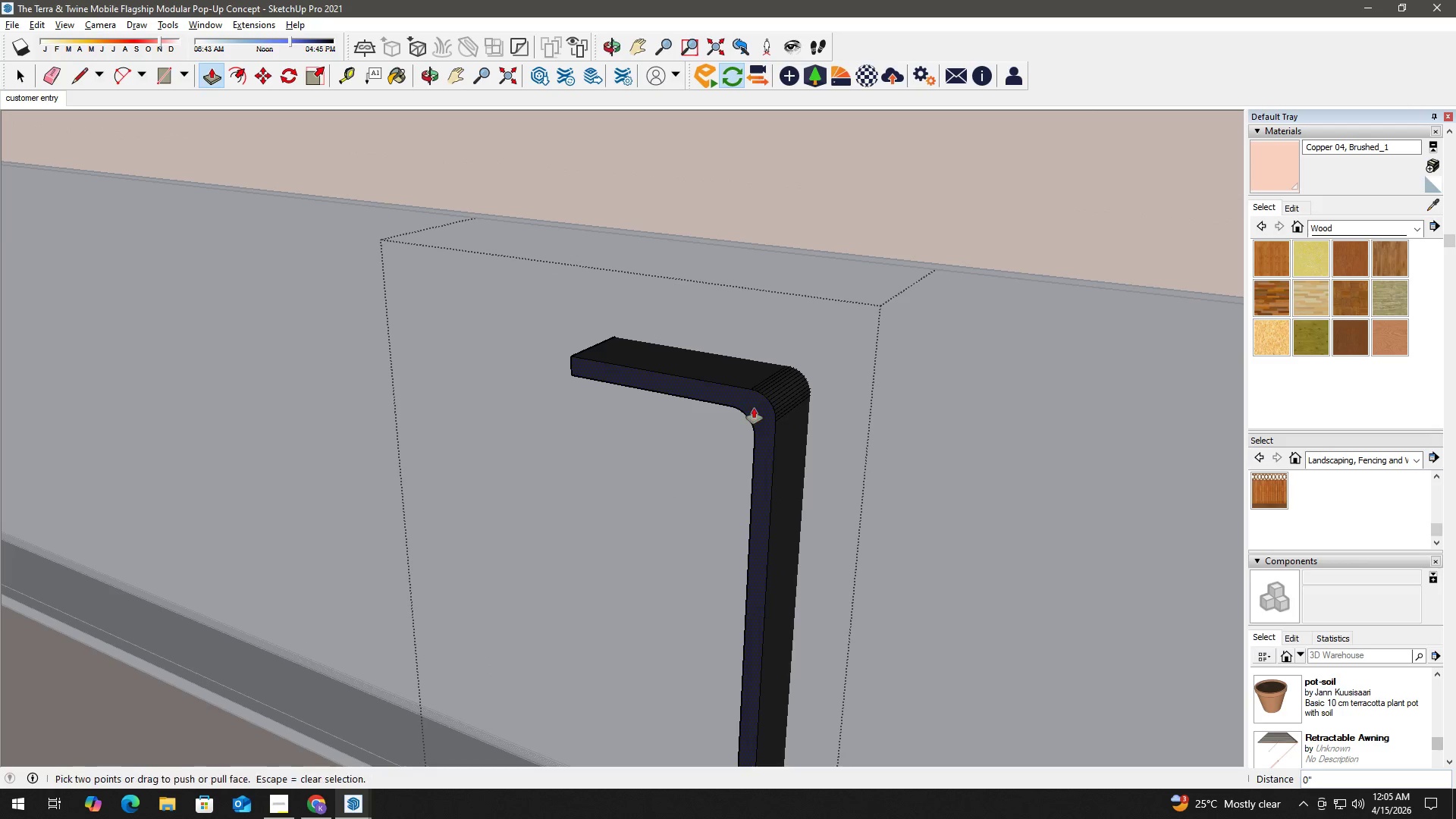 
key(Space)
 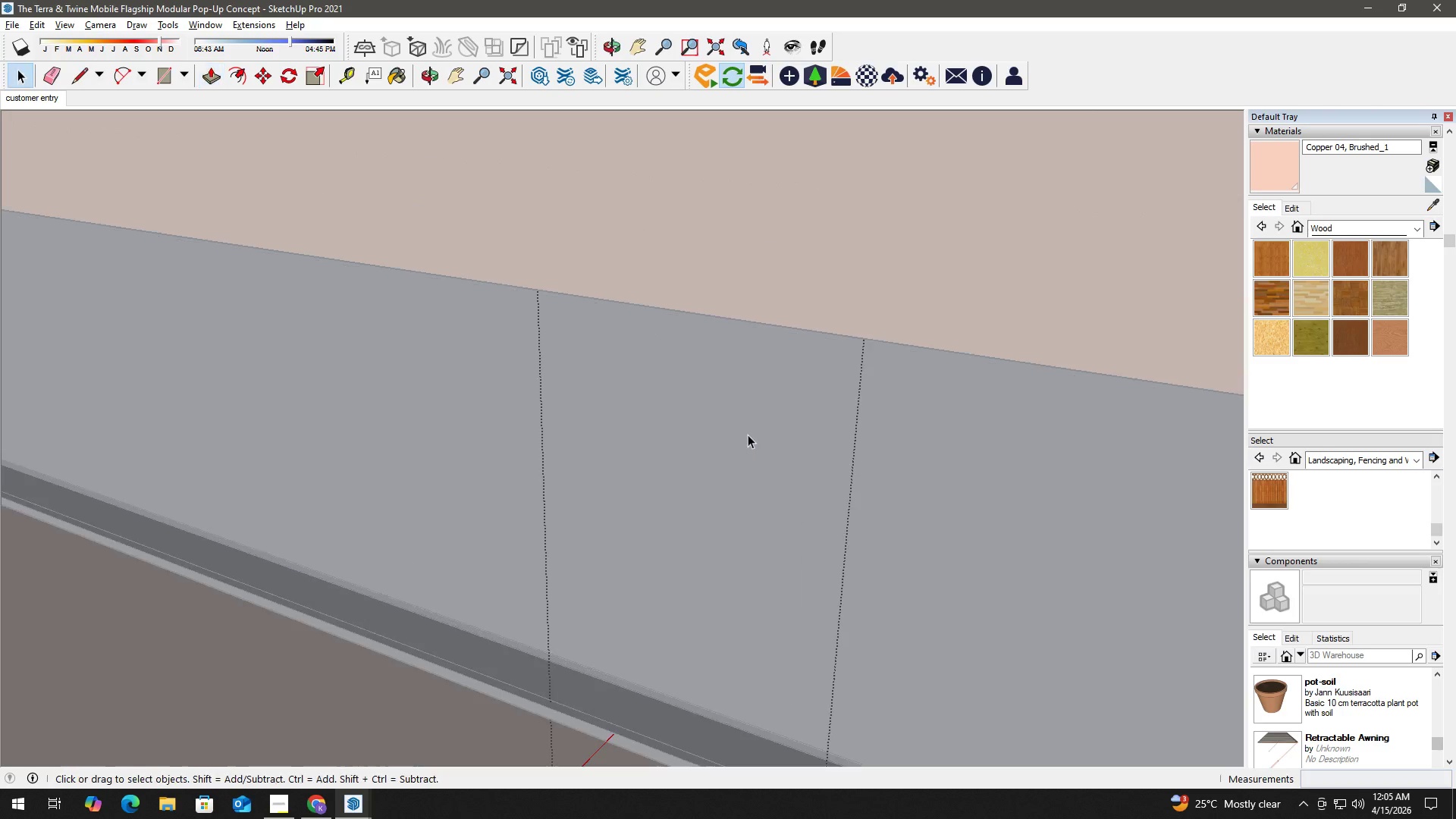 
key(Escape)
 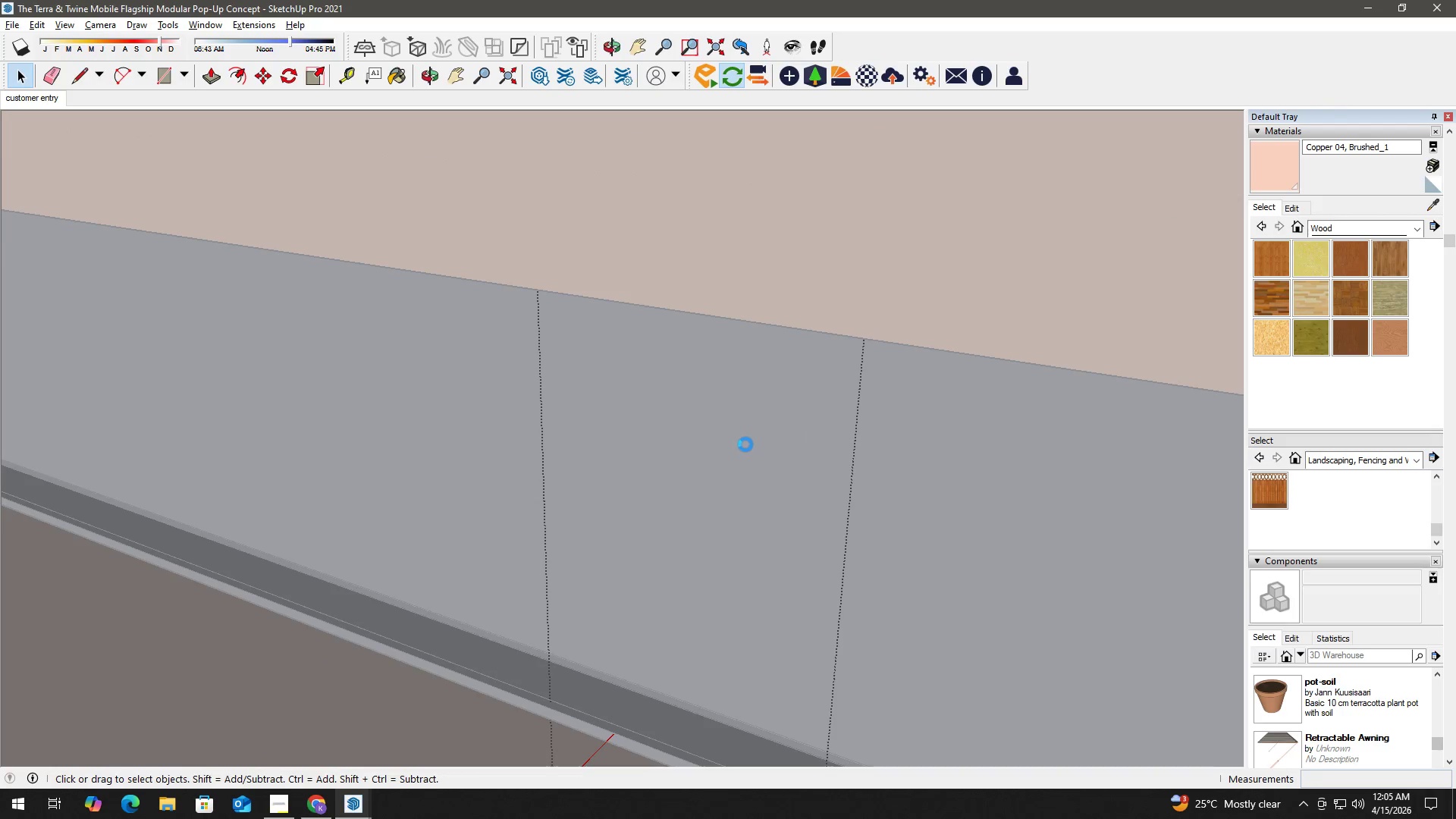 
key(Escape)
 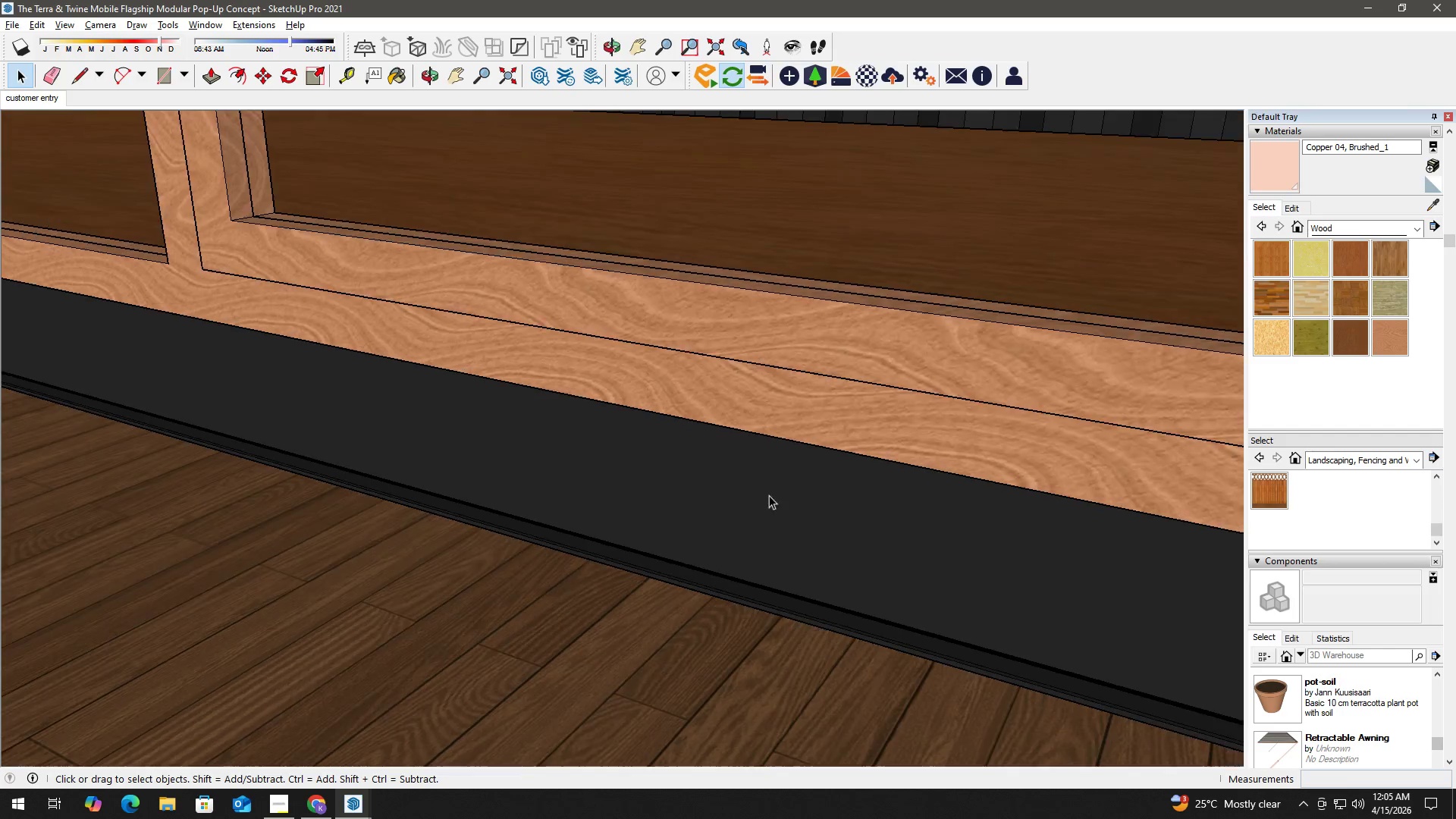 
key(H)
 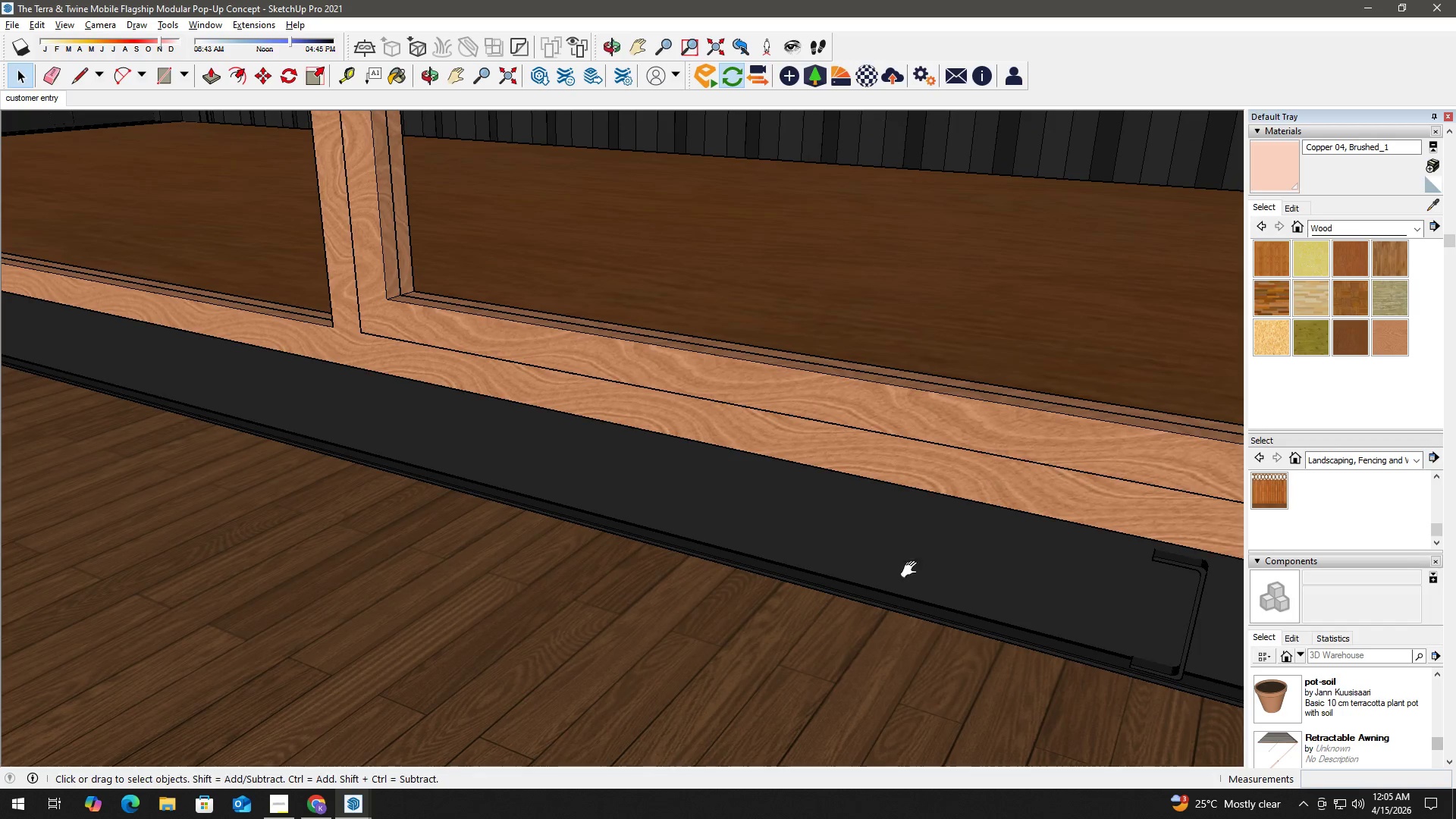 
left_click_drag(start_coordinate=[905, 565], to_coordinate=[560, 439])
 